 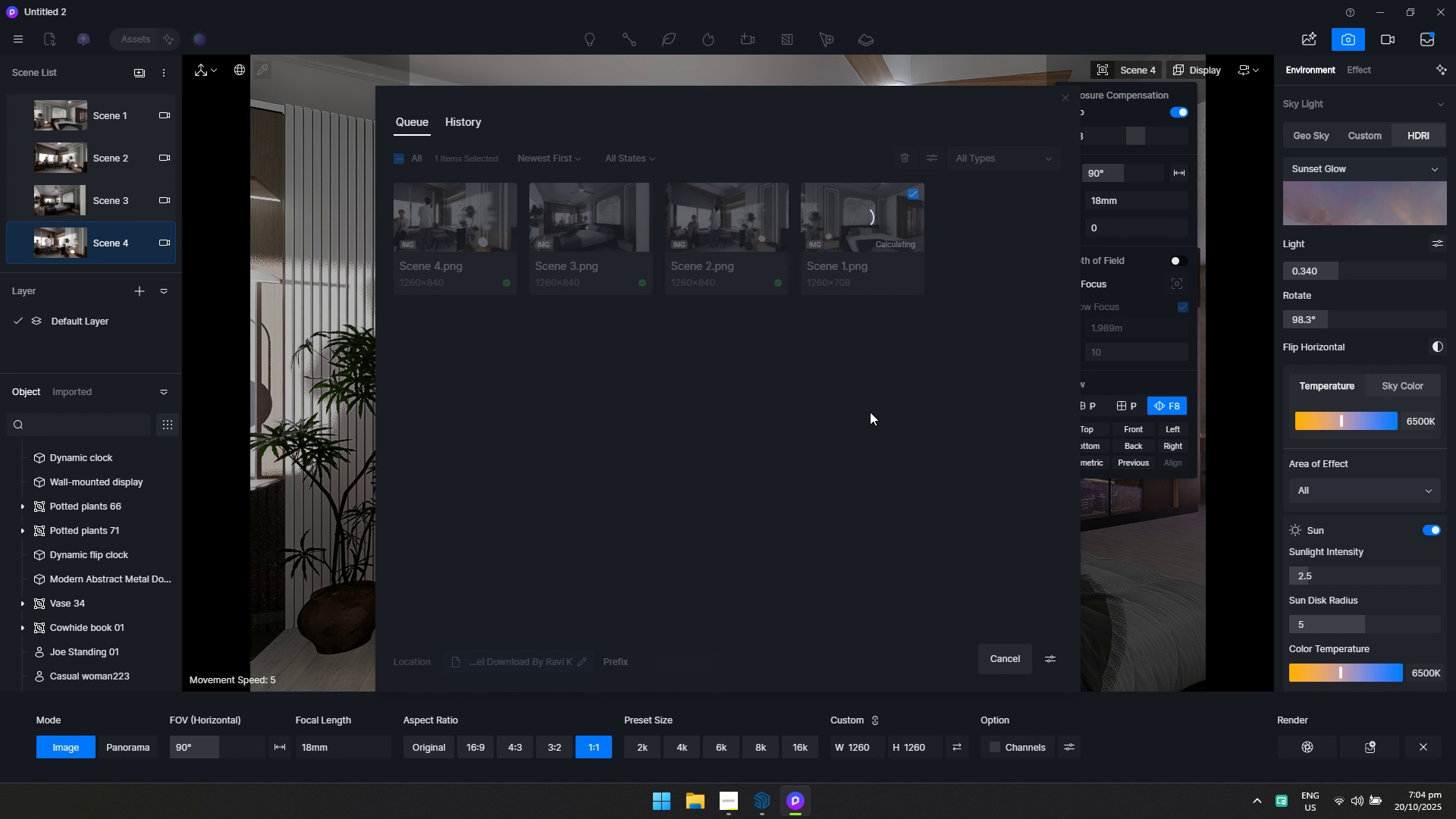 
key(Alt+AltLeft)
 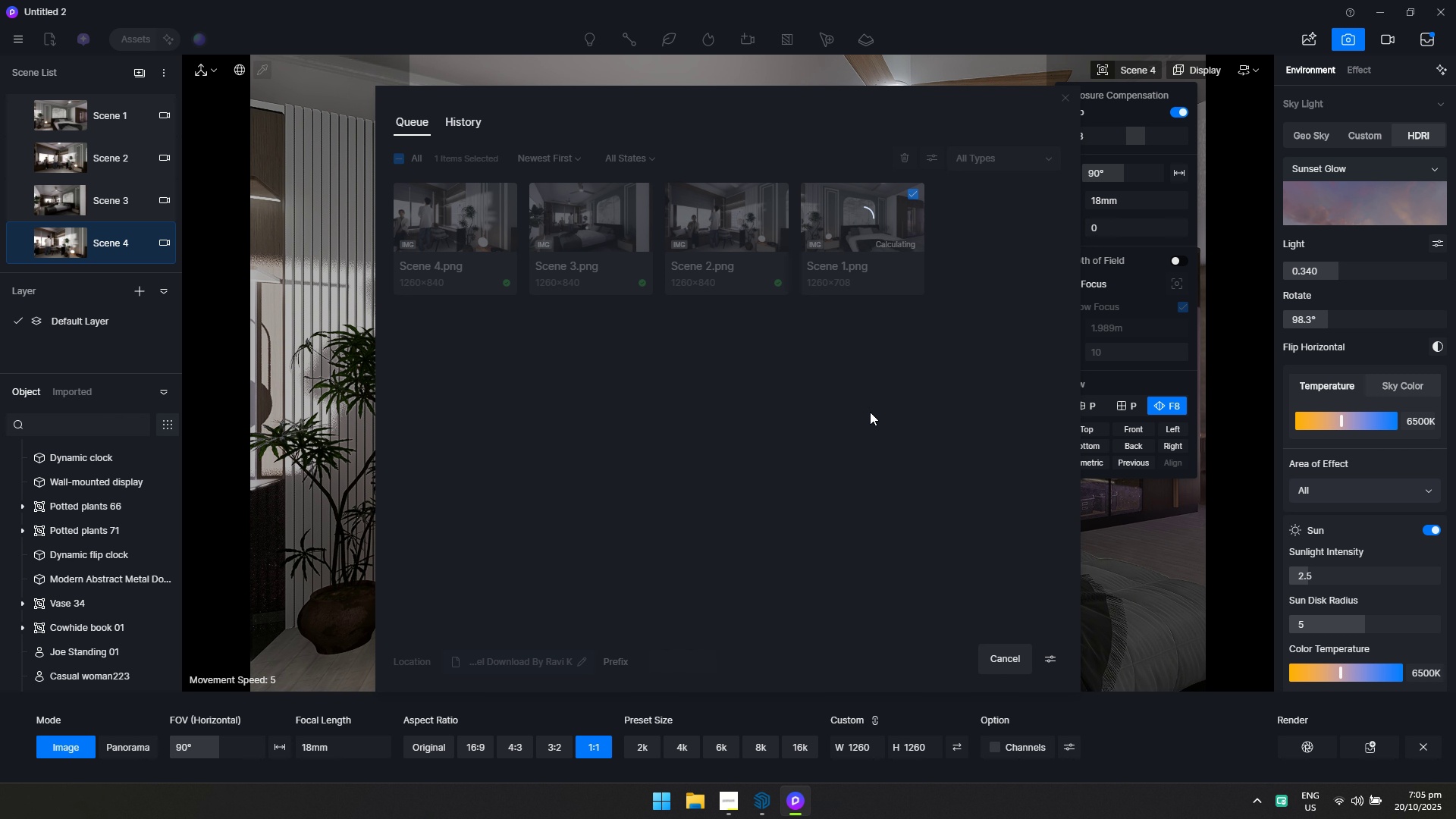 
key(Alt+Tab)
 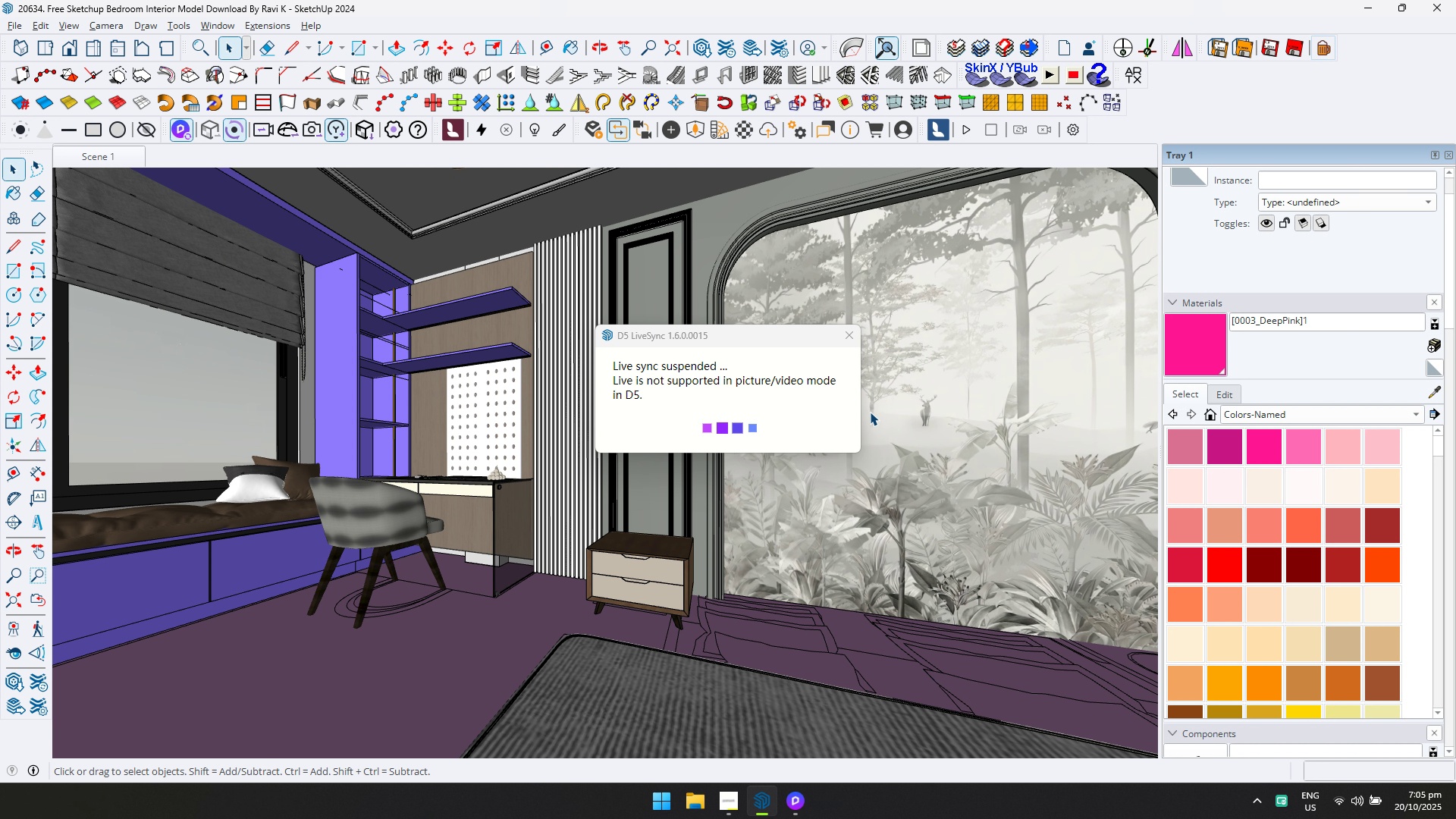 
wait(8.68)
 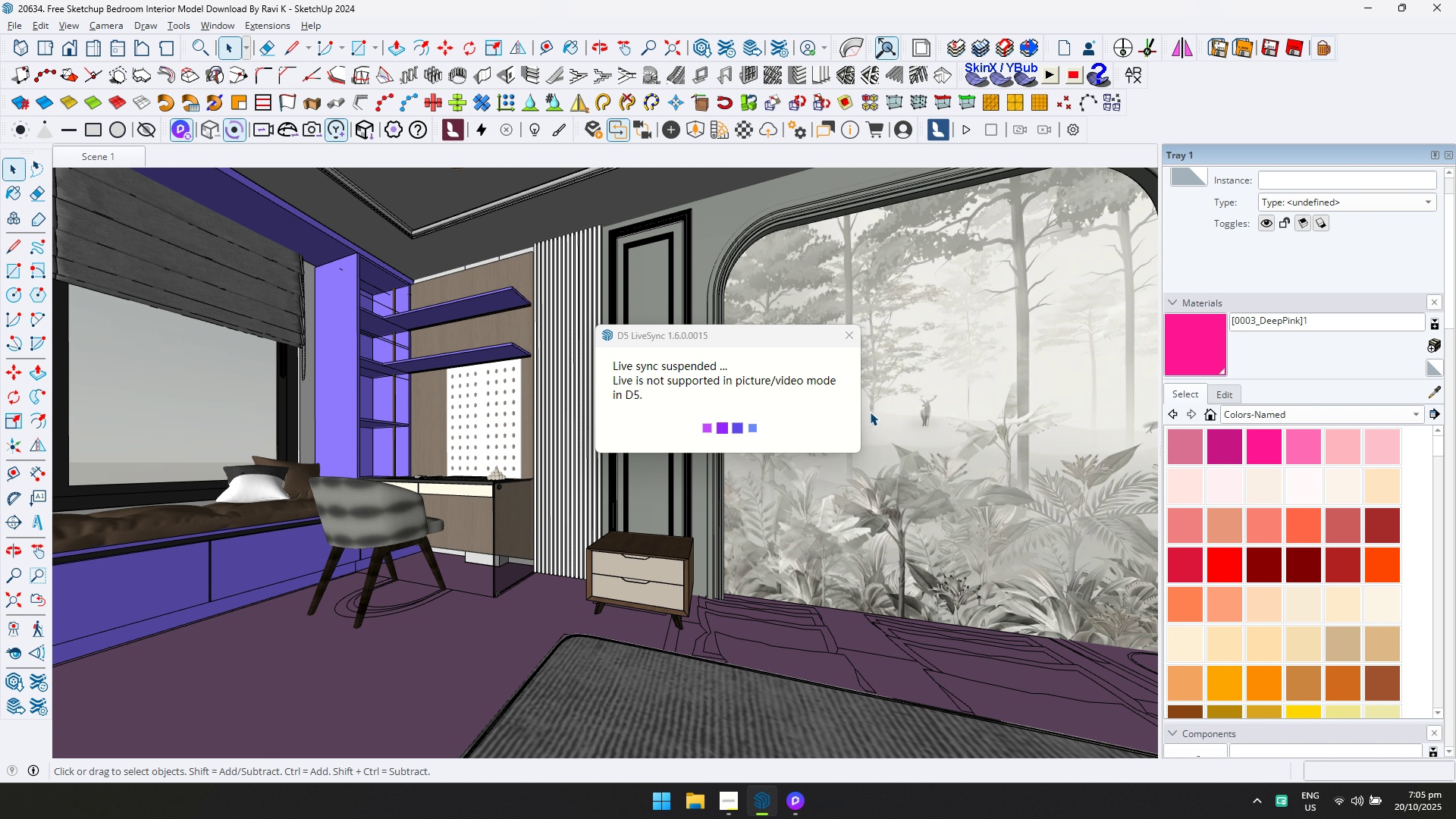 
key(Alt+AltLeft)
 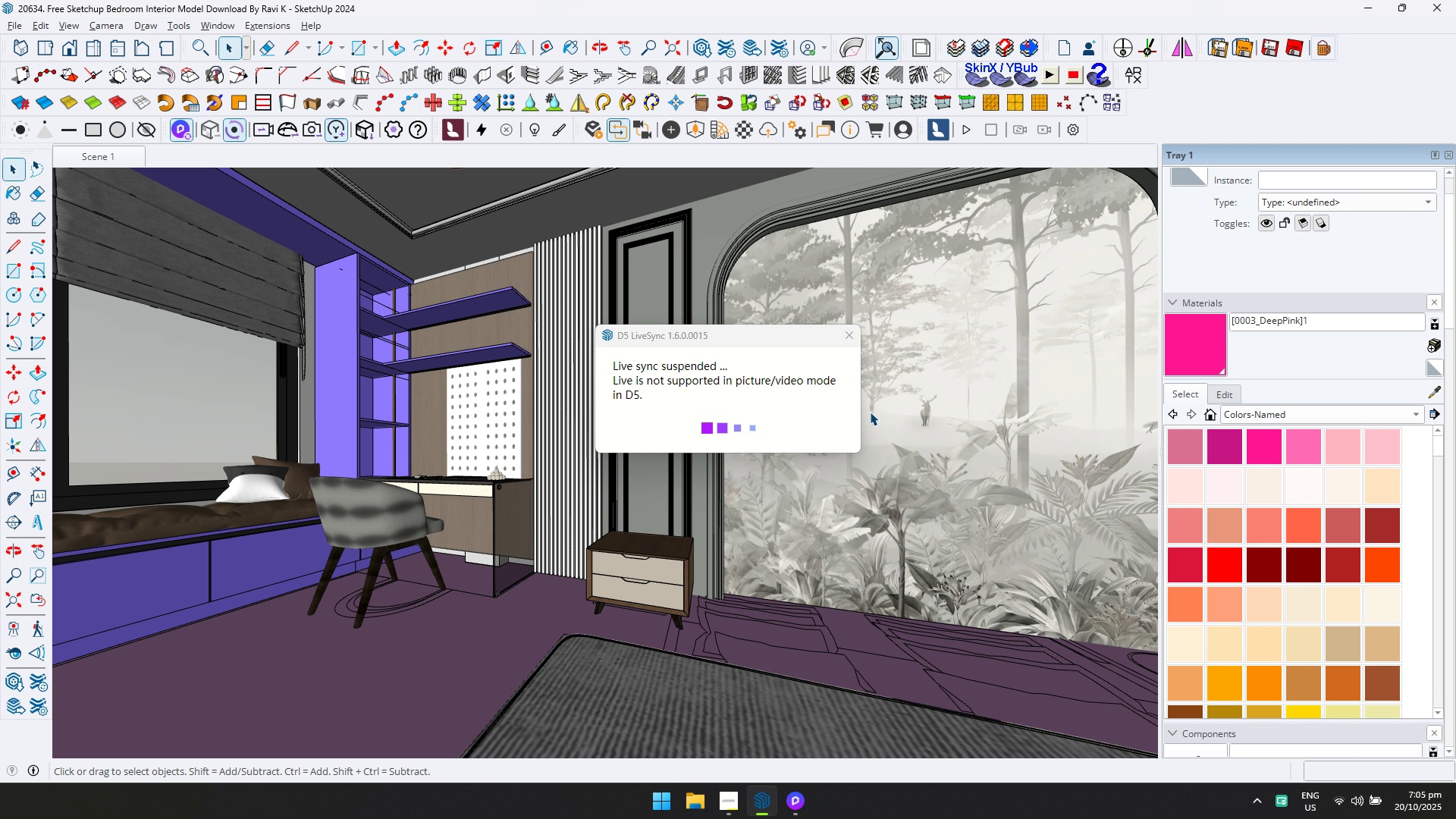 
key(Alt+Tab)
 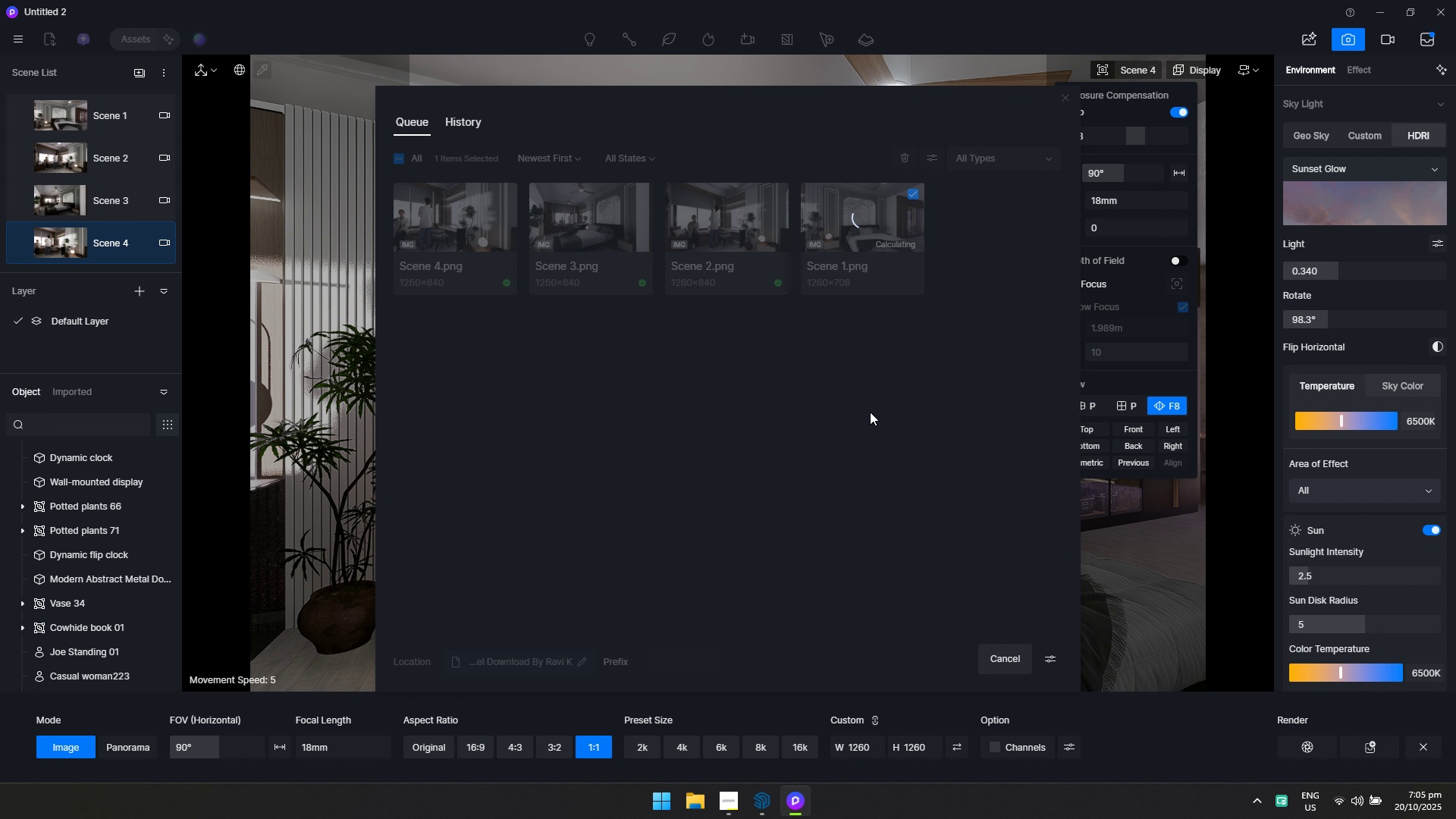 
key(Alt+AltLeft)
 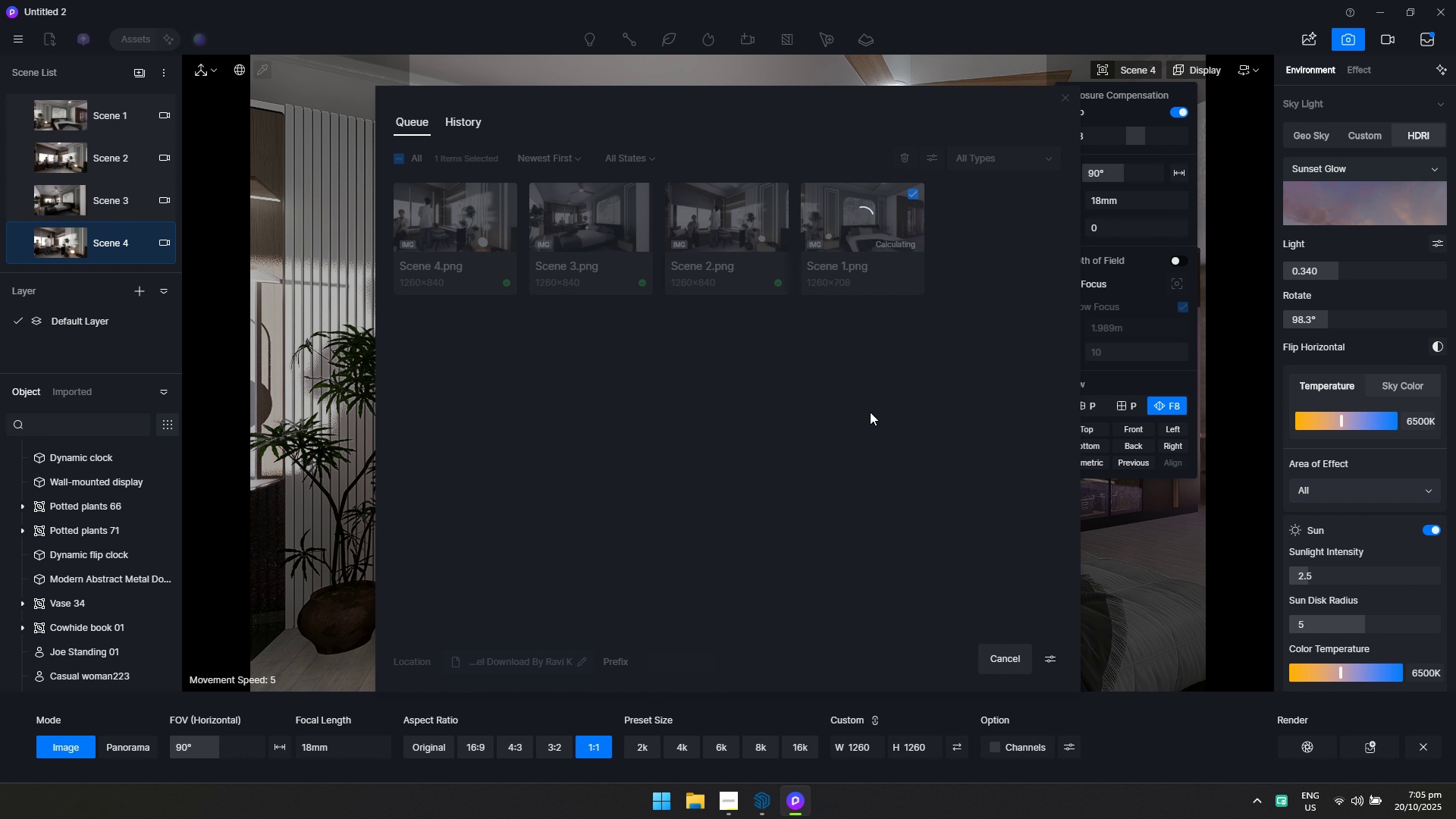 
key(Alt+Tab)
 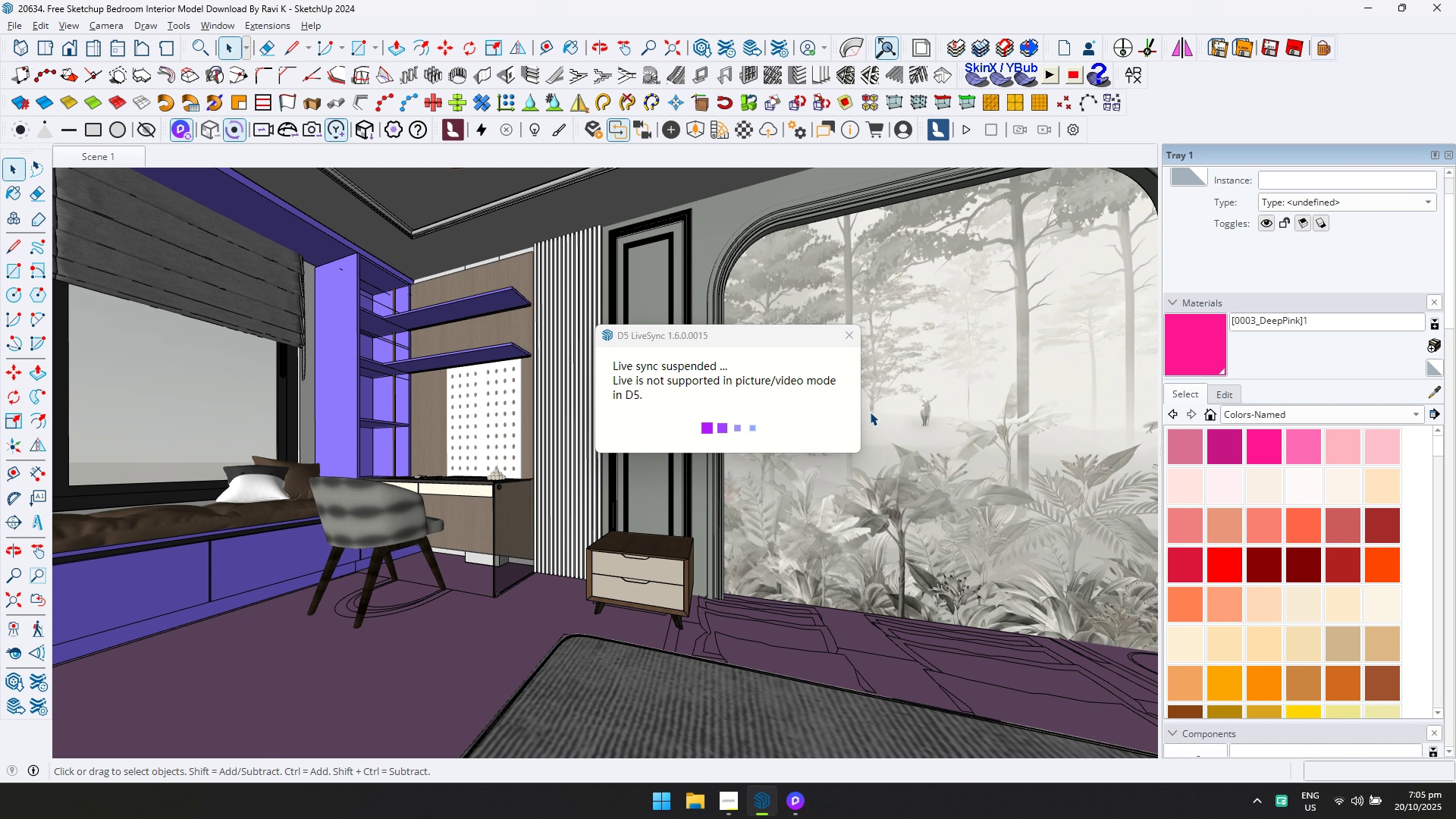 
key(Alt+AltLeft)
 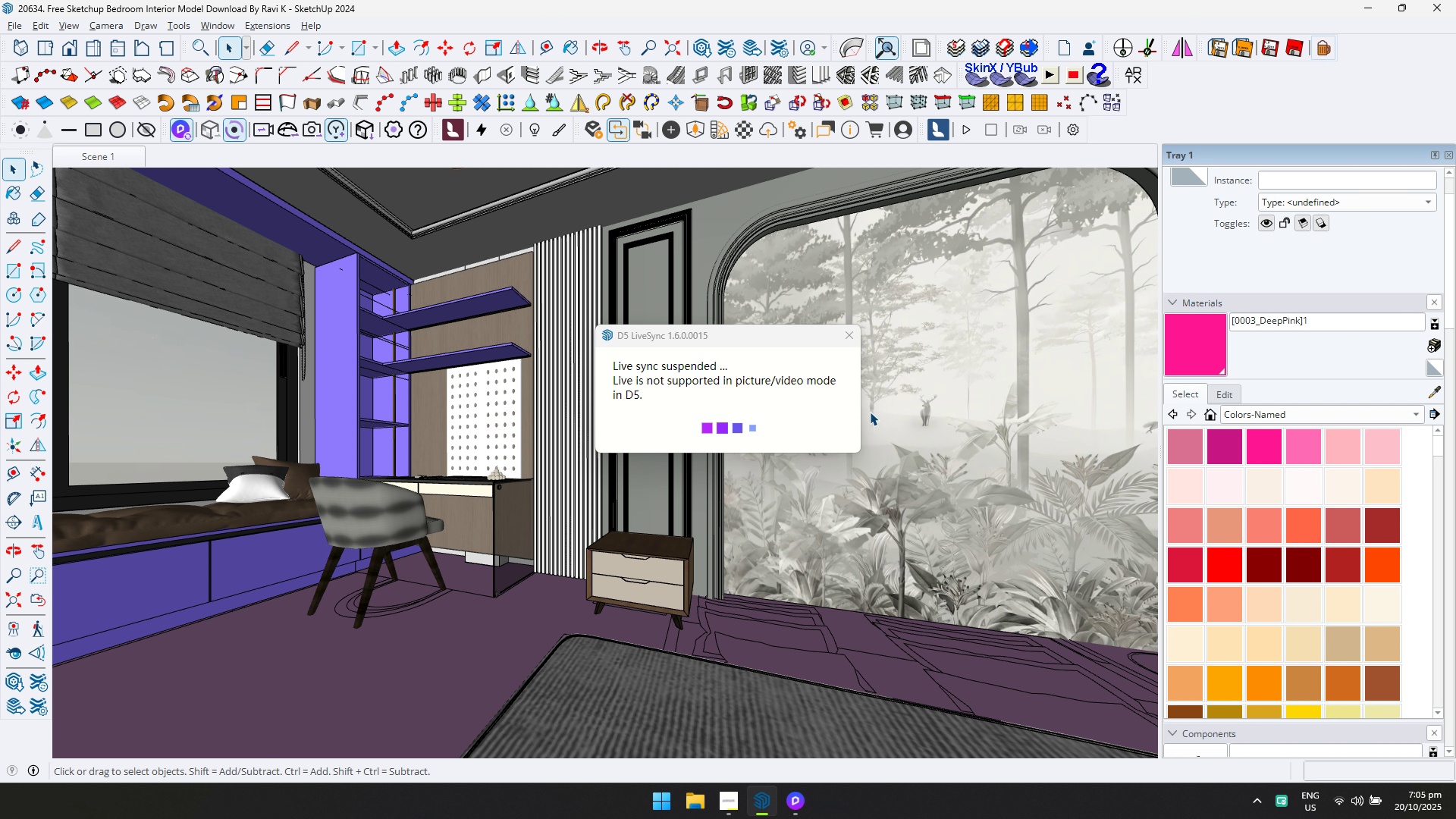 
key(Alt+Tab)
 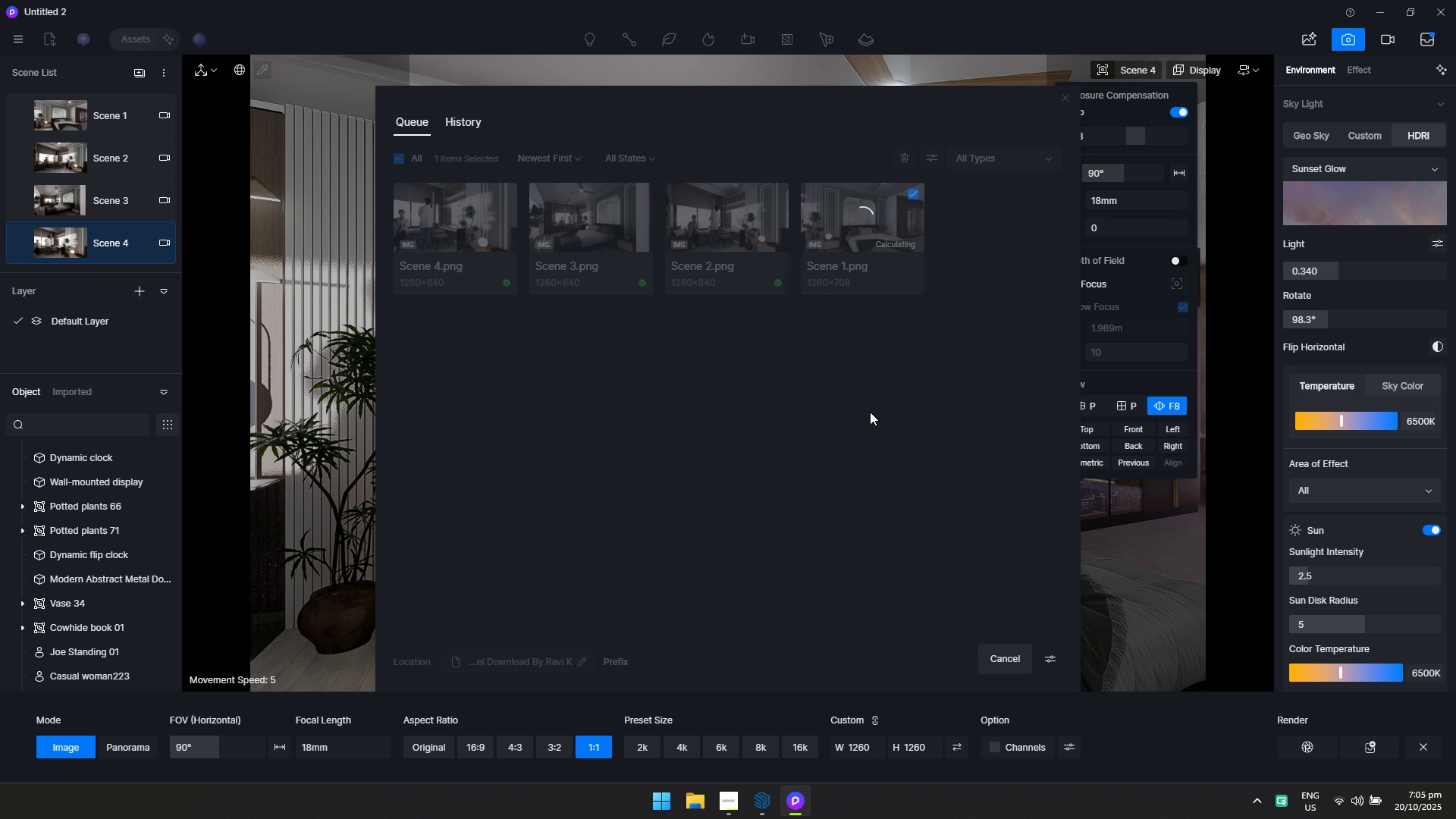 
key(Alt+AltLeft)
 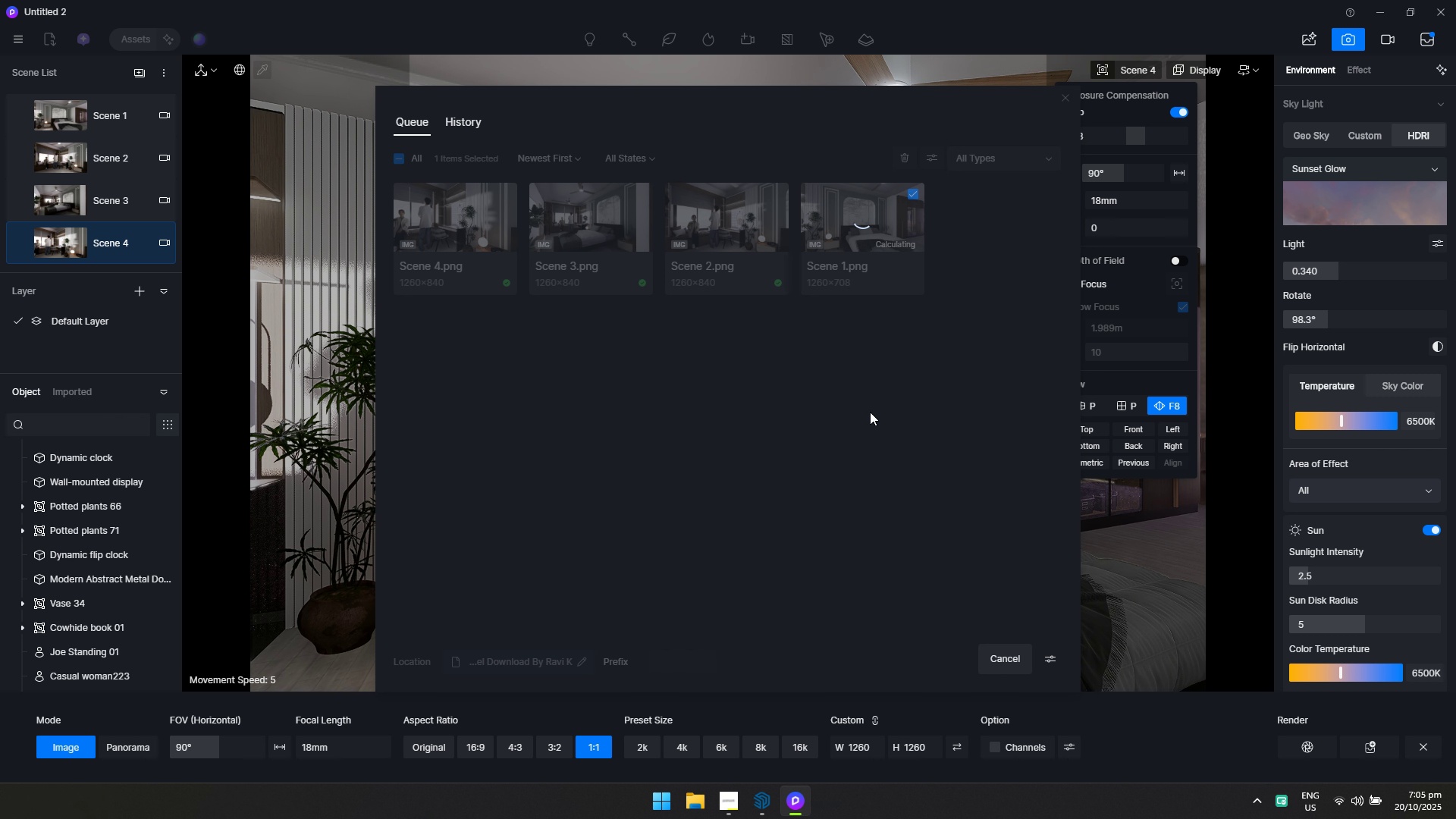 
key(Alt+Tab)
 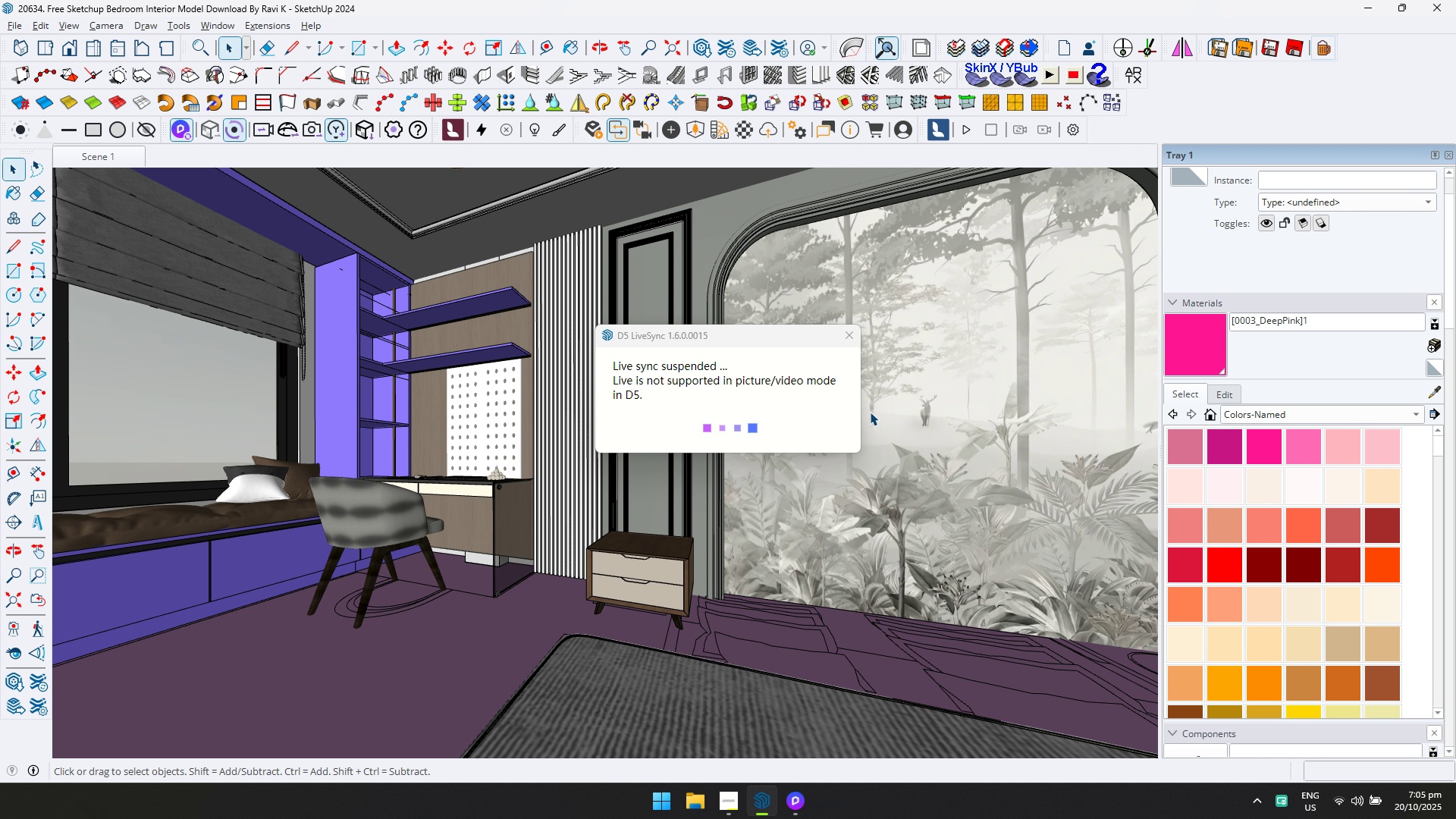 
key(Alt+AltLeft)
 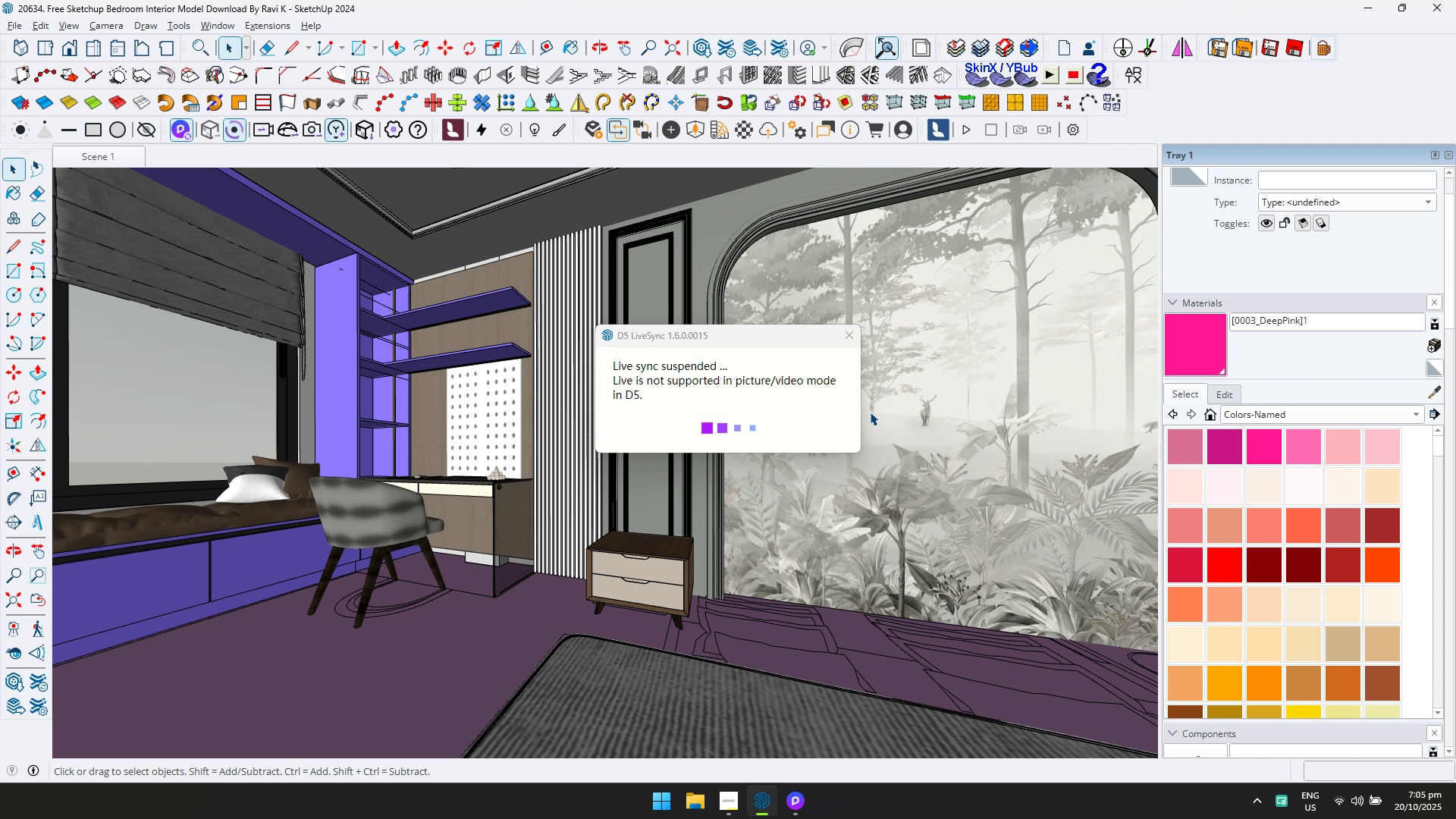 
key(Alt+Tab)
 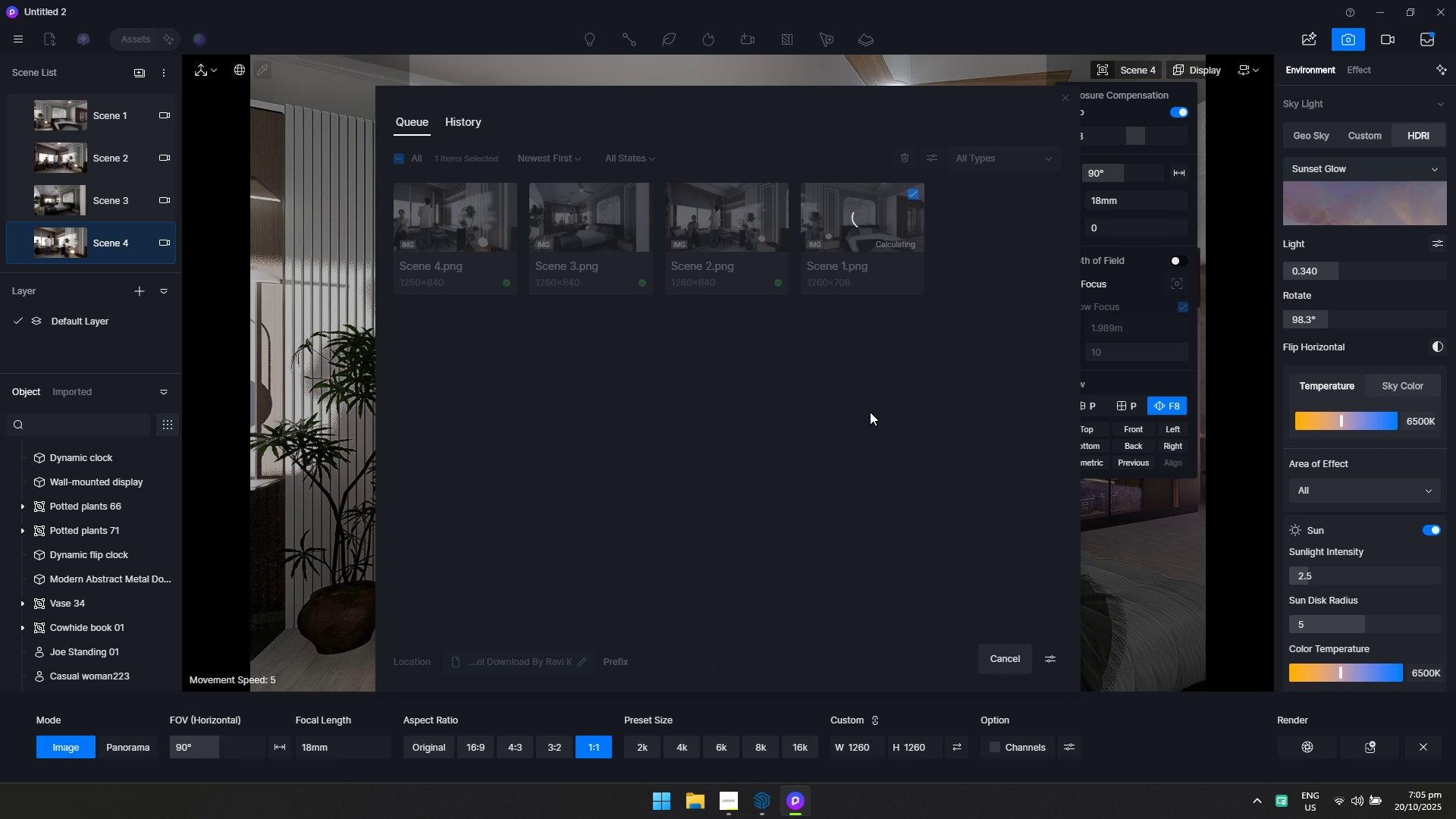 
key(Alt+AltLeft)
 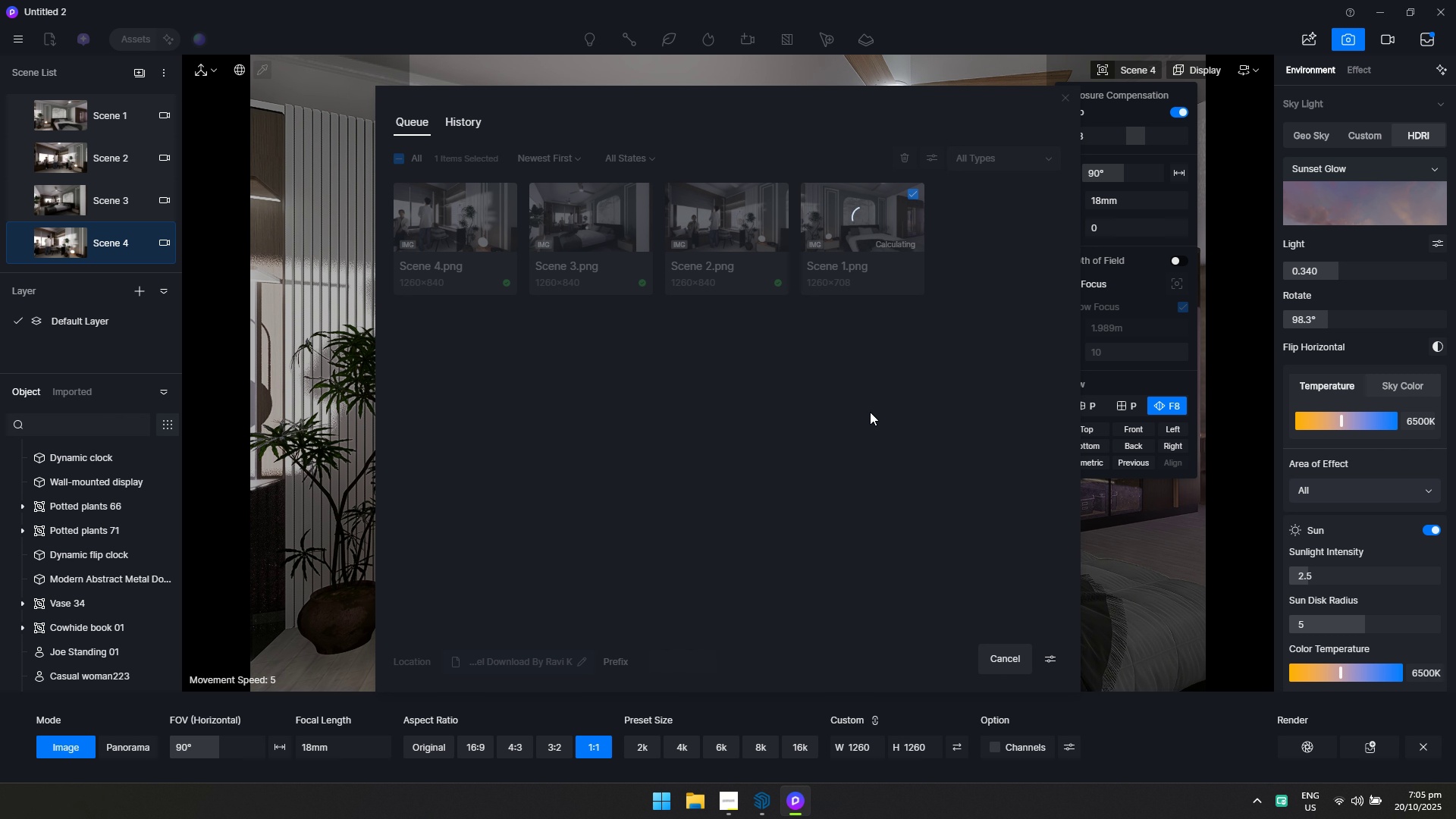 
key(Alt+Tab)
 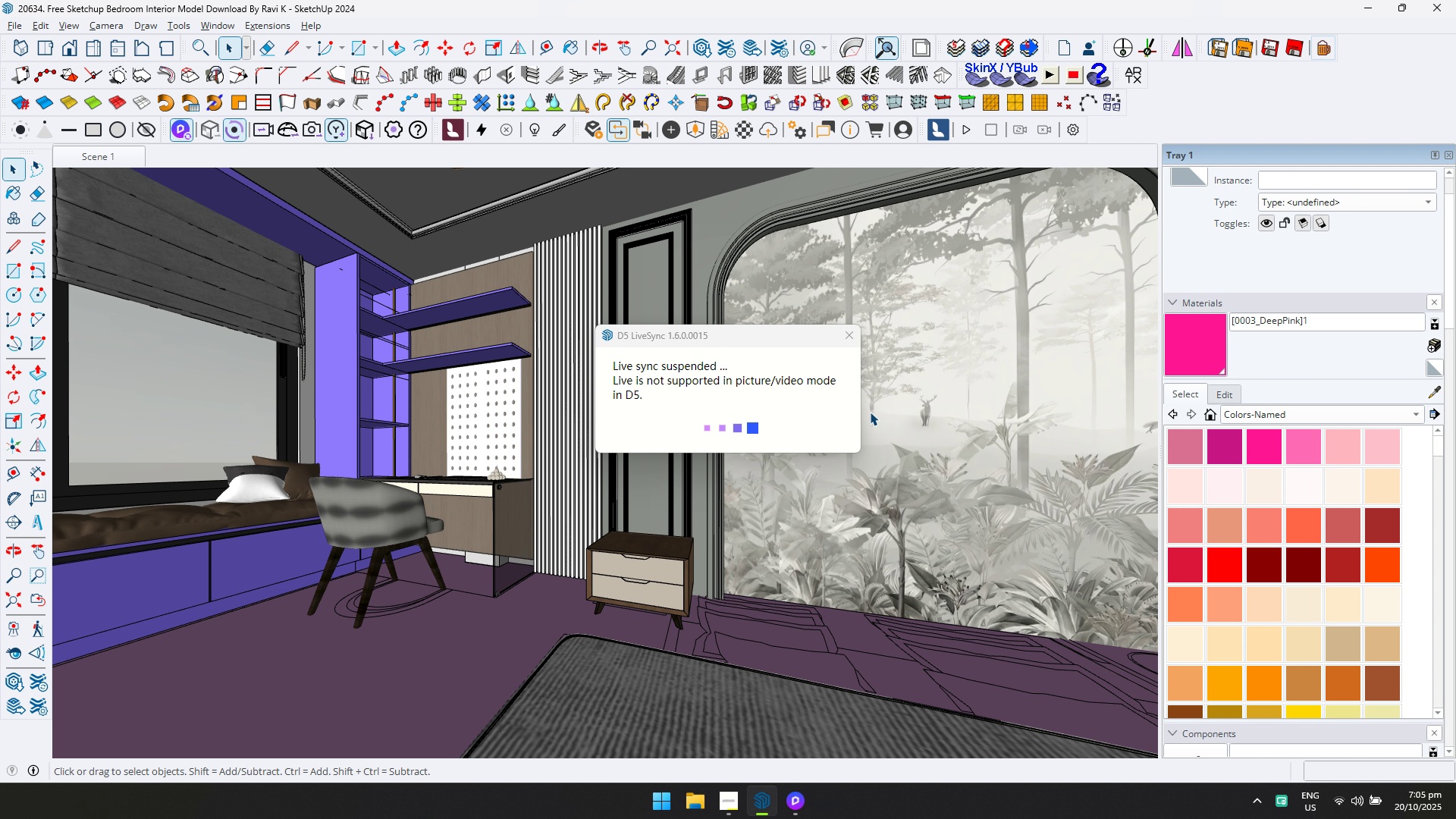 
key(Alt+AltLeft)
 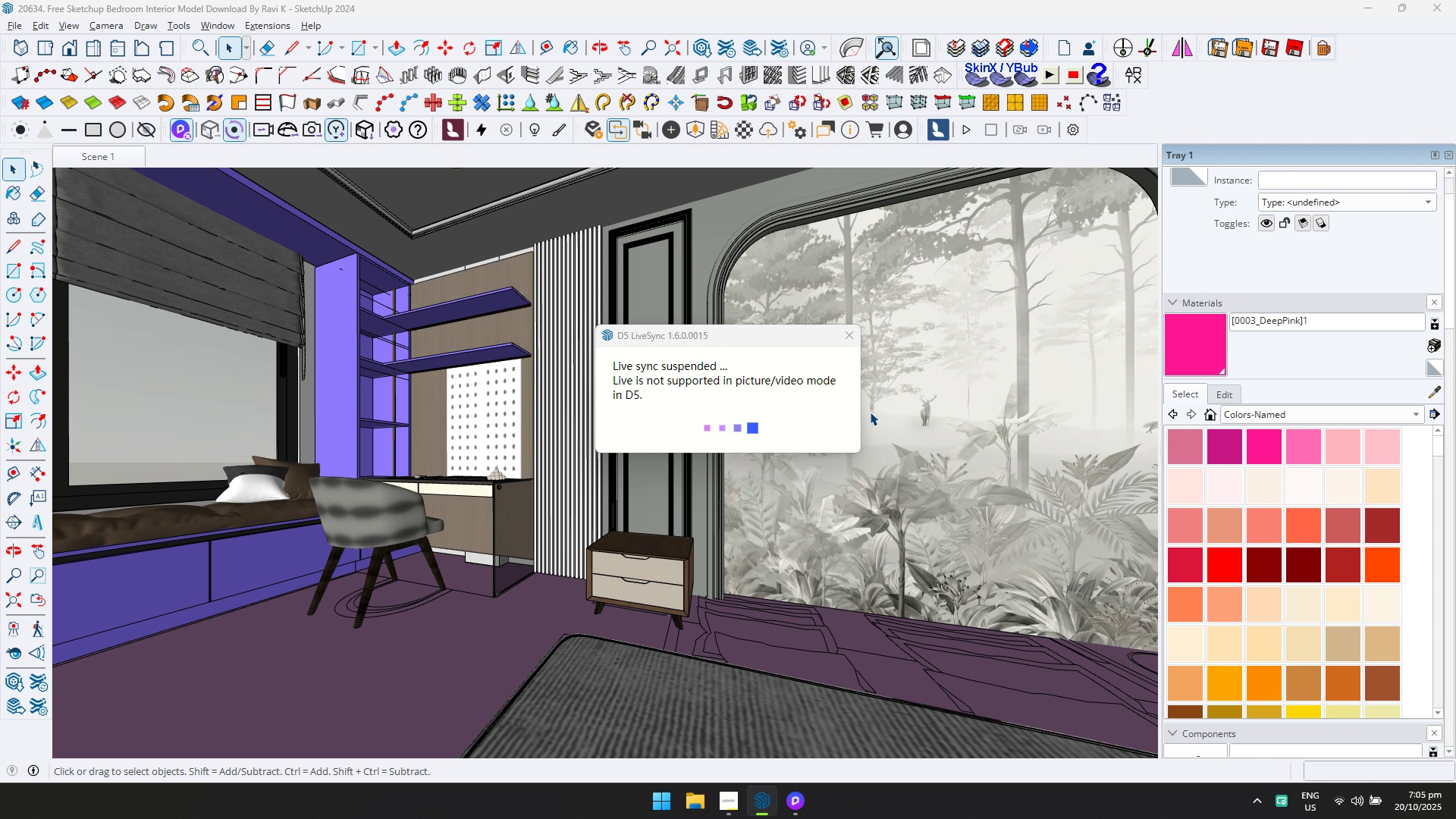 
key(Alt+Tab)
 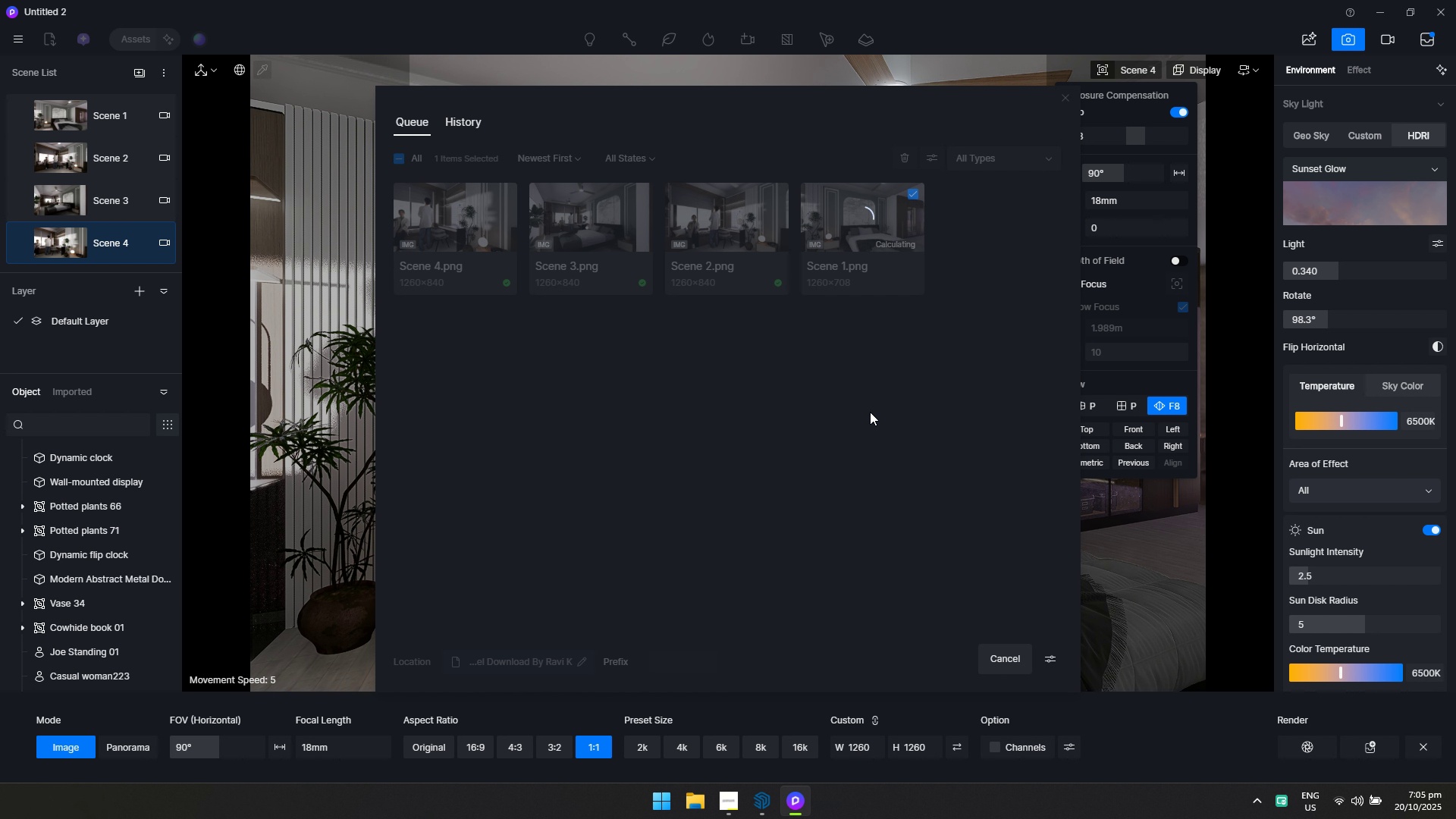 
key(Alt+AltLeft)
 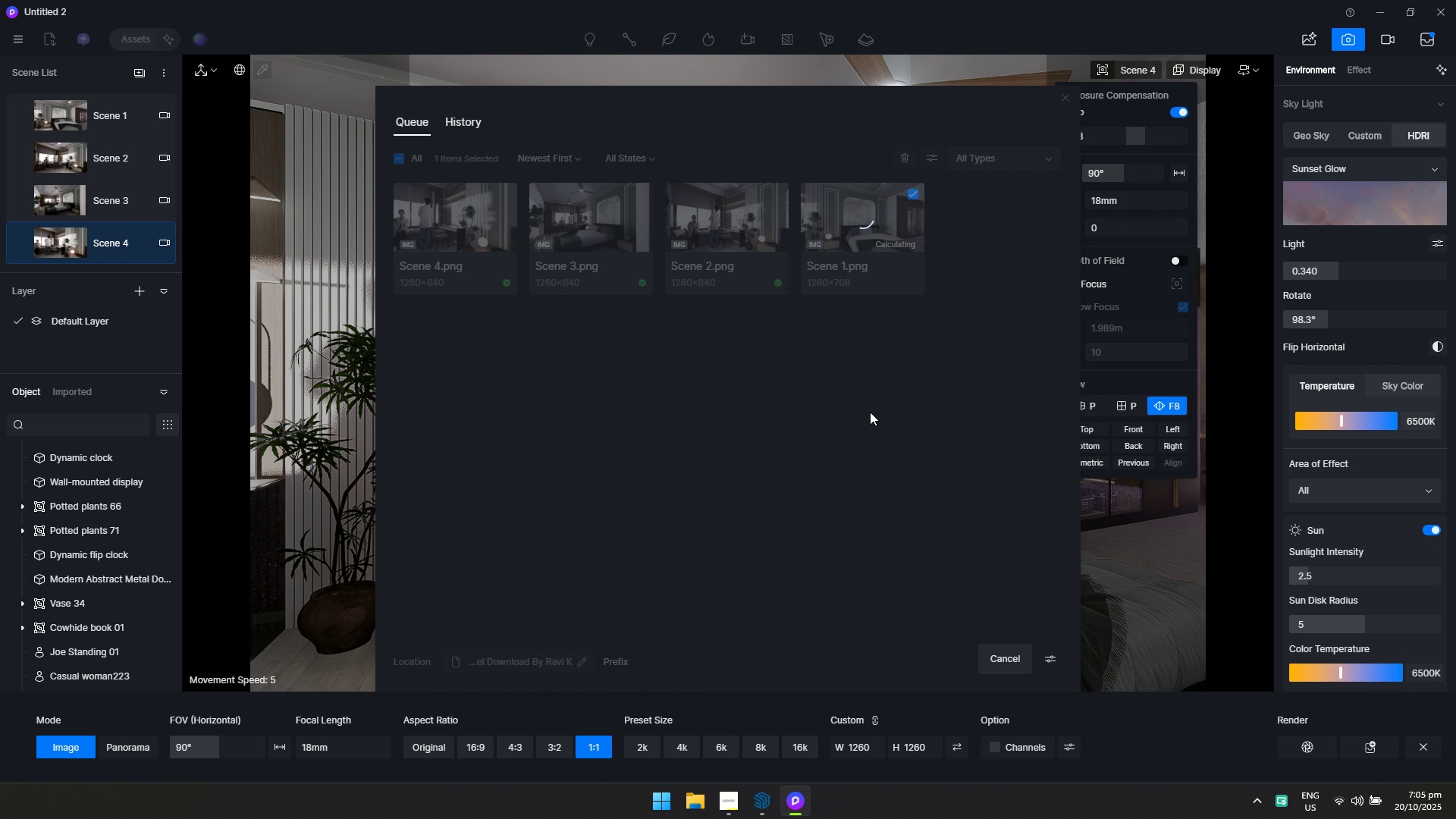 
key(Alt+Tab)
 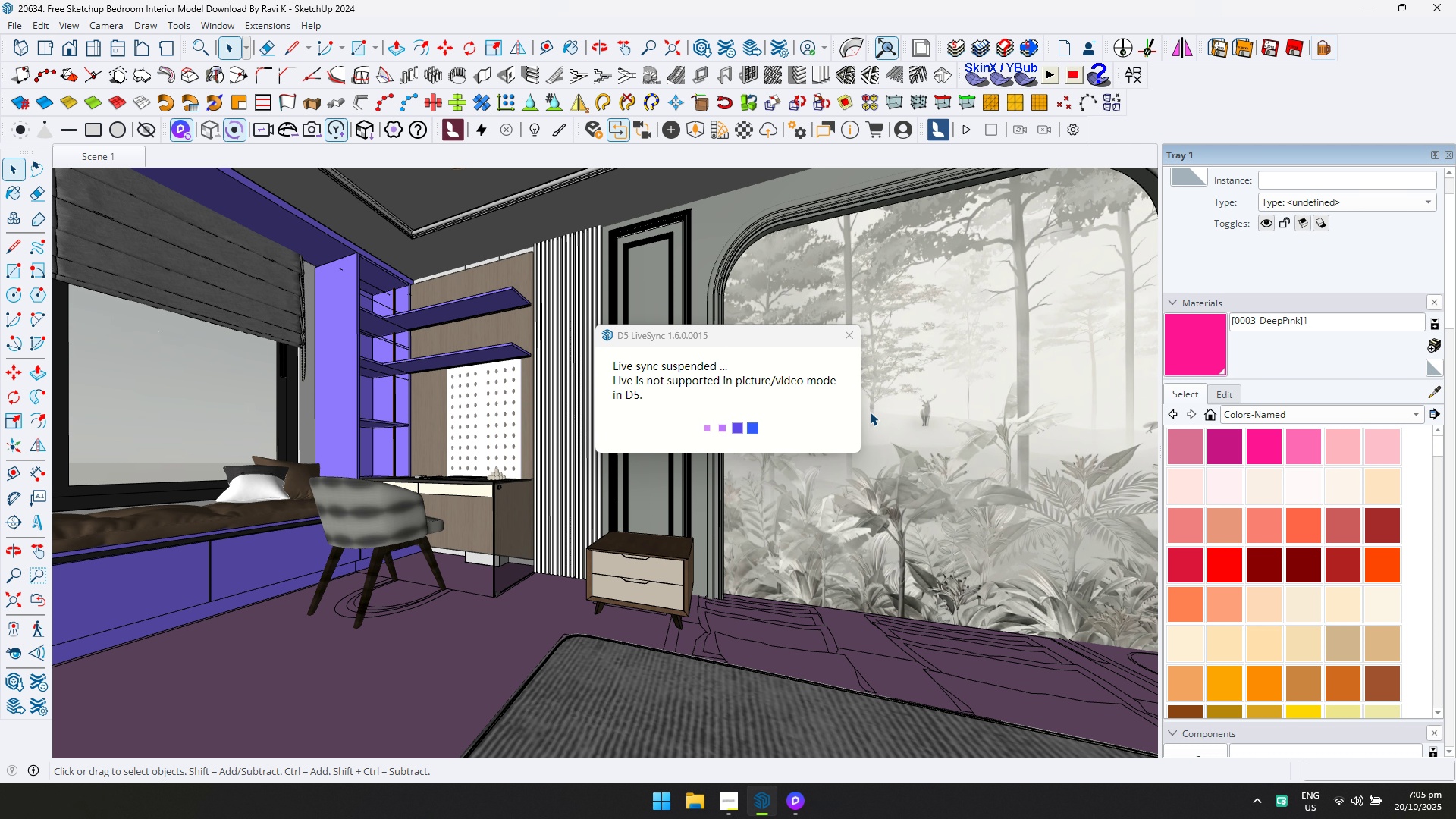 
key(Alt+AltLeft)
 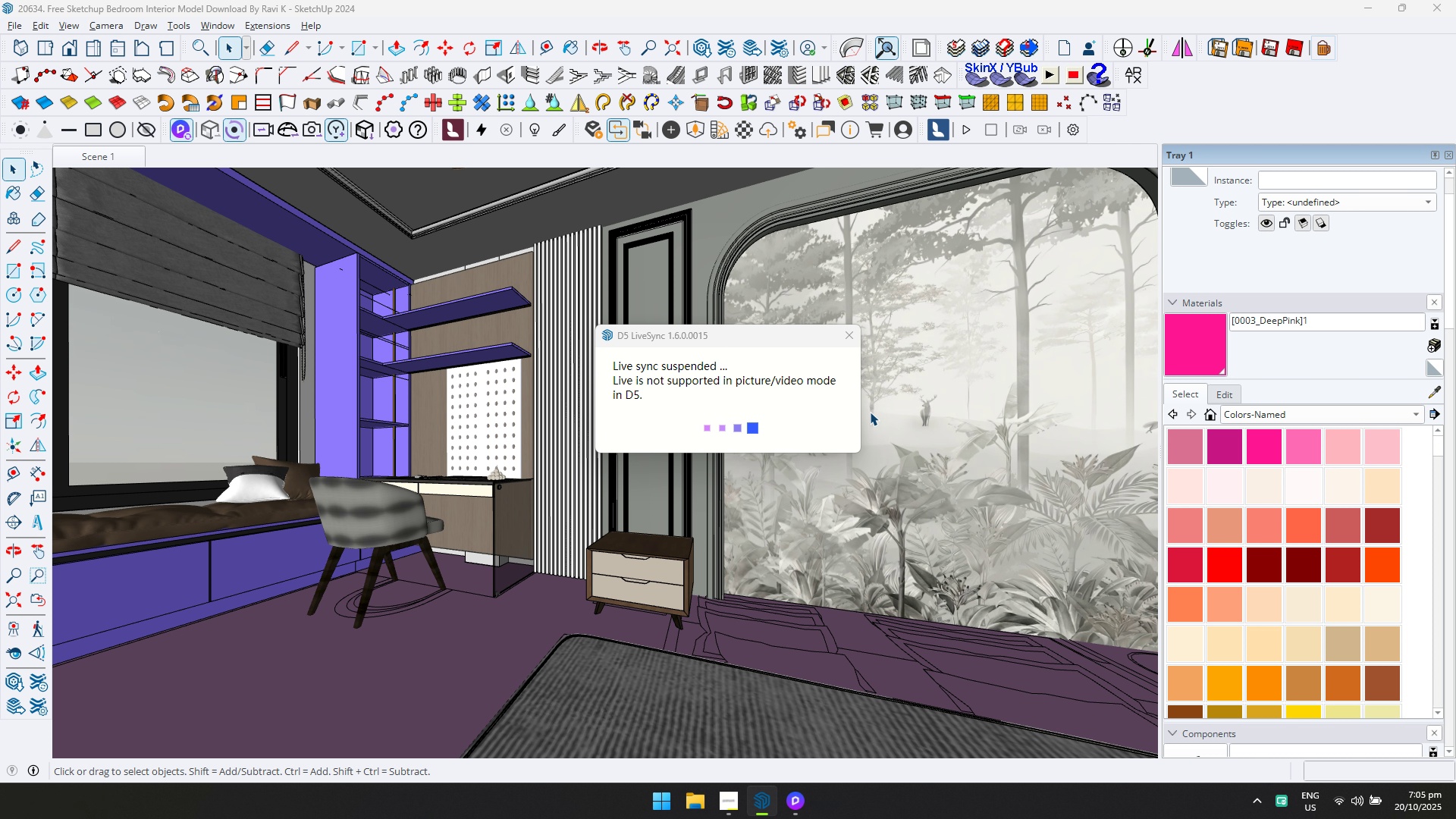 
key(Alt+Tab)
 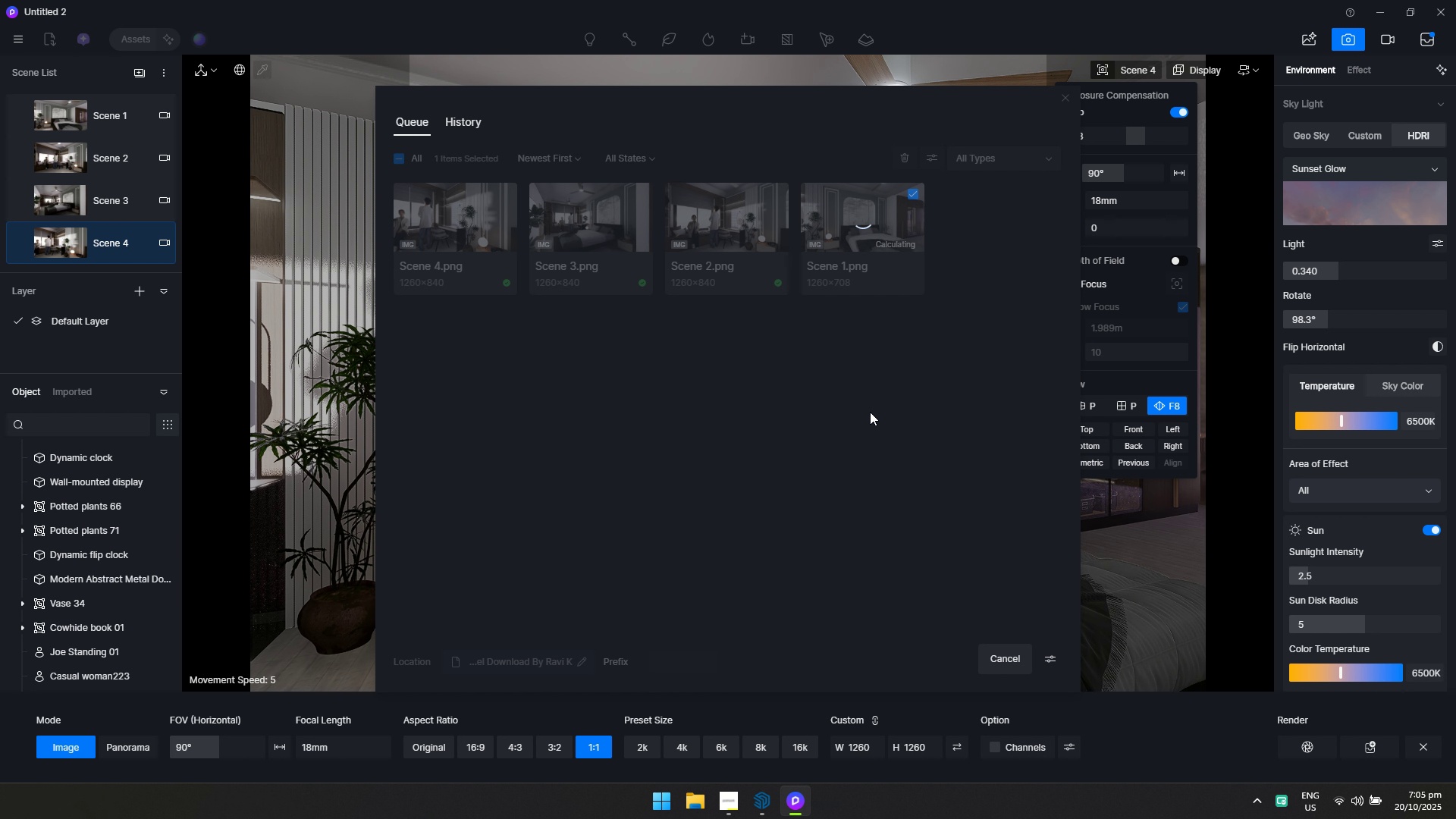 
key(Alt+AltLeft)
 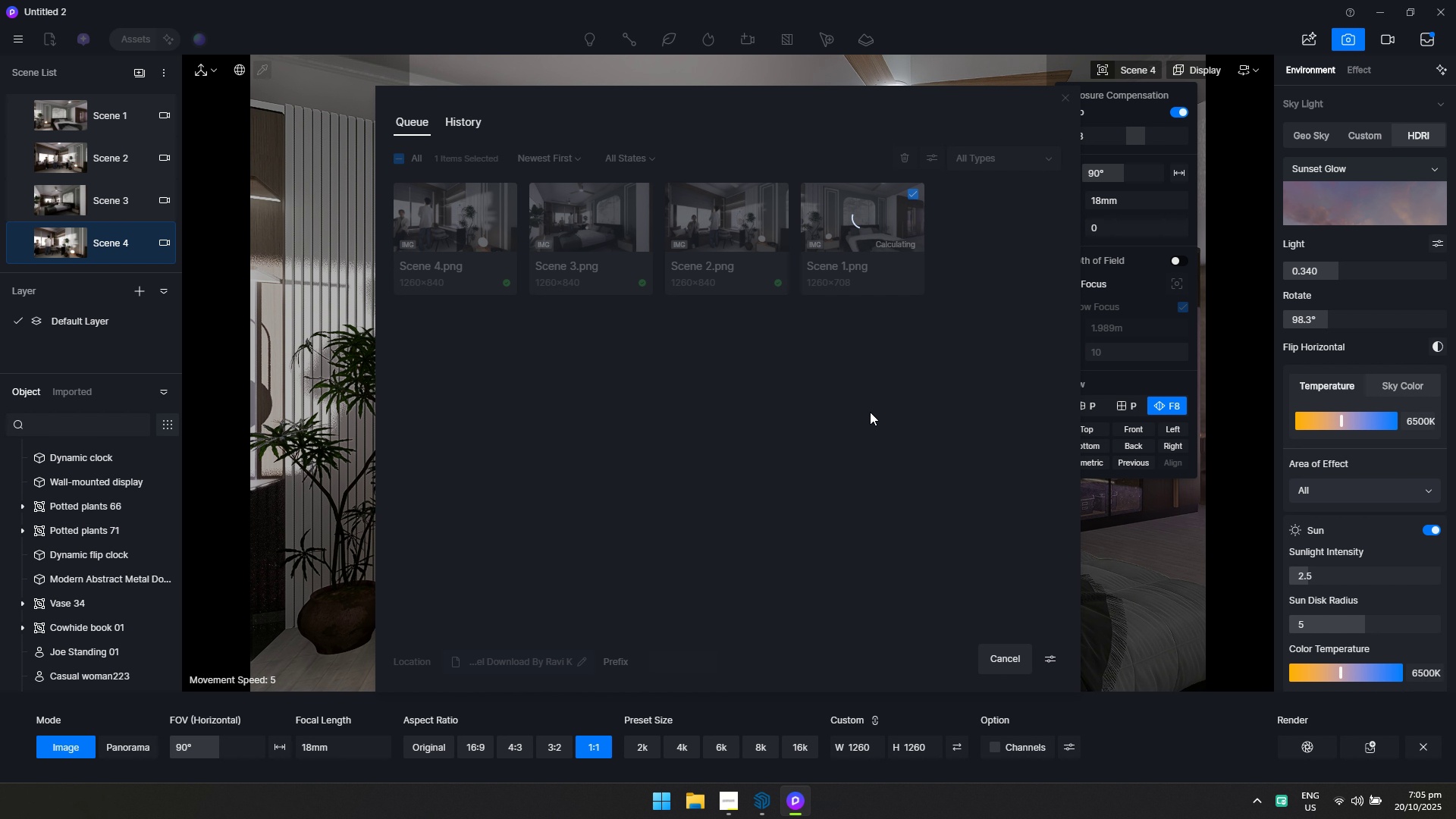 
key(Alt+Tab)
 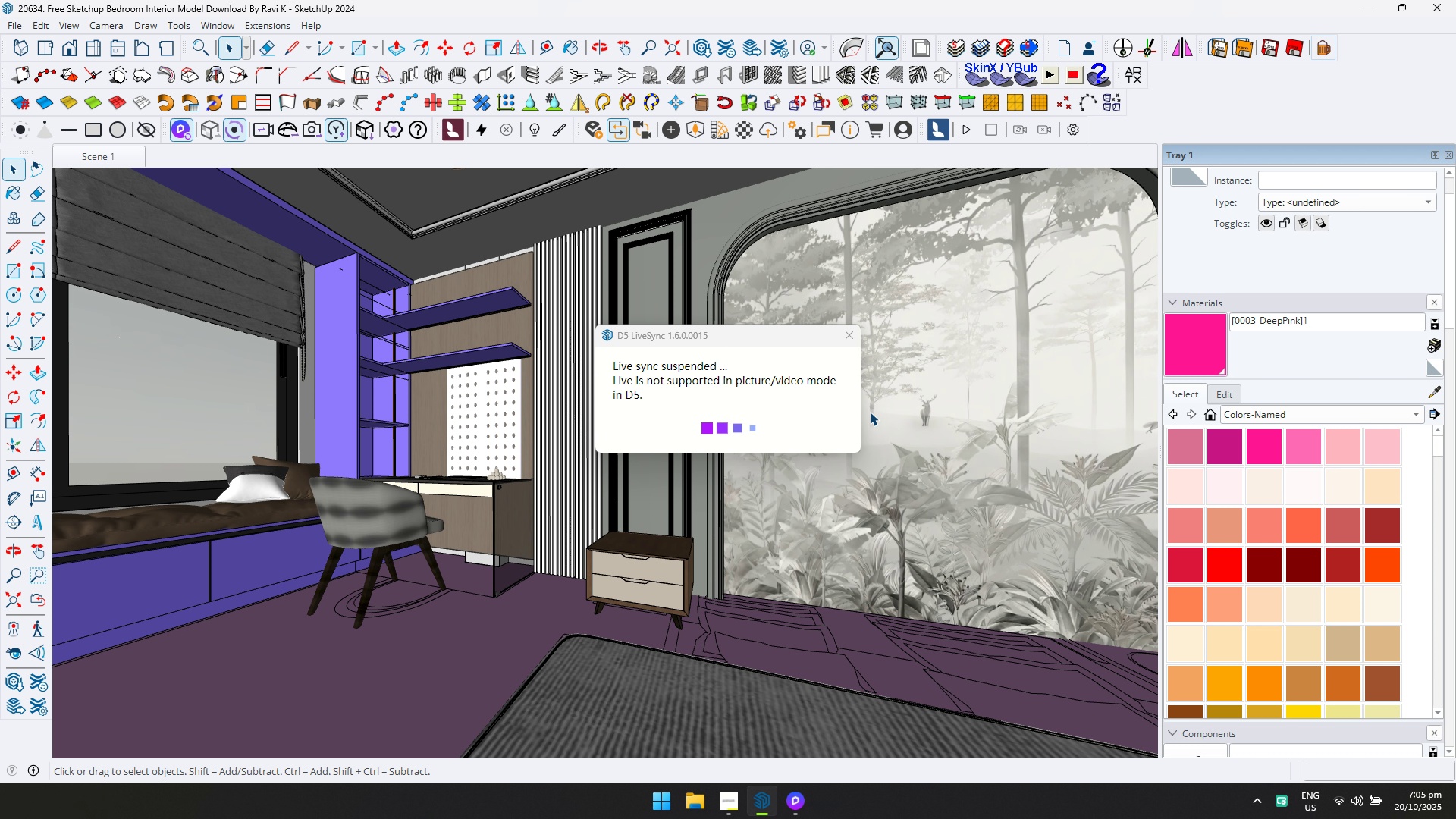 
key(Alt+AltLeft)
 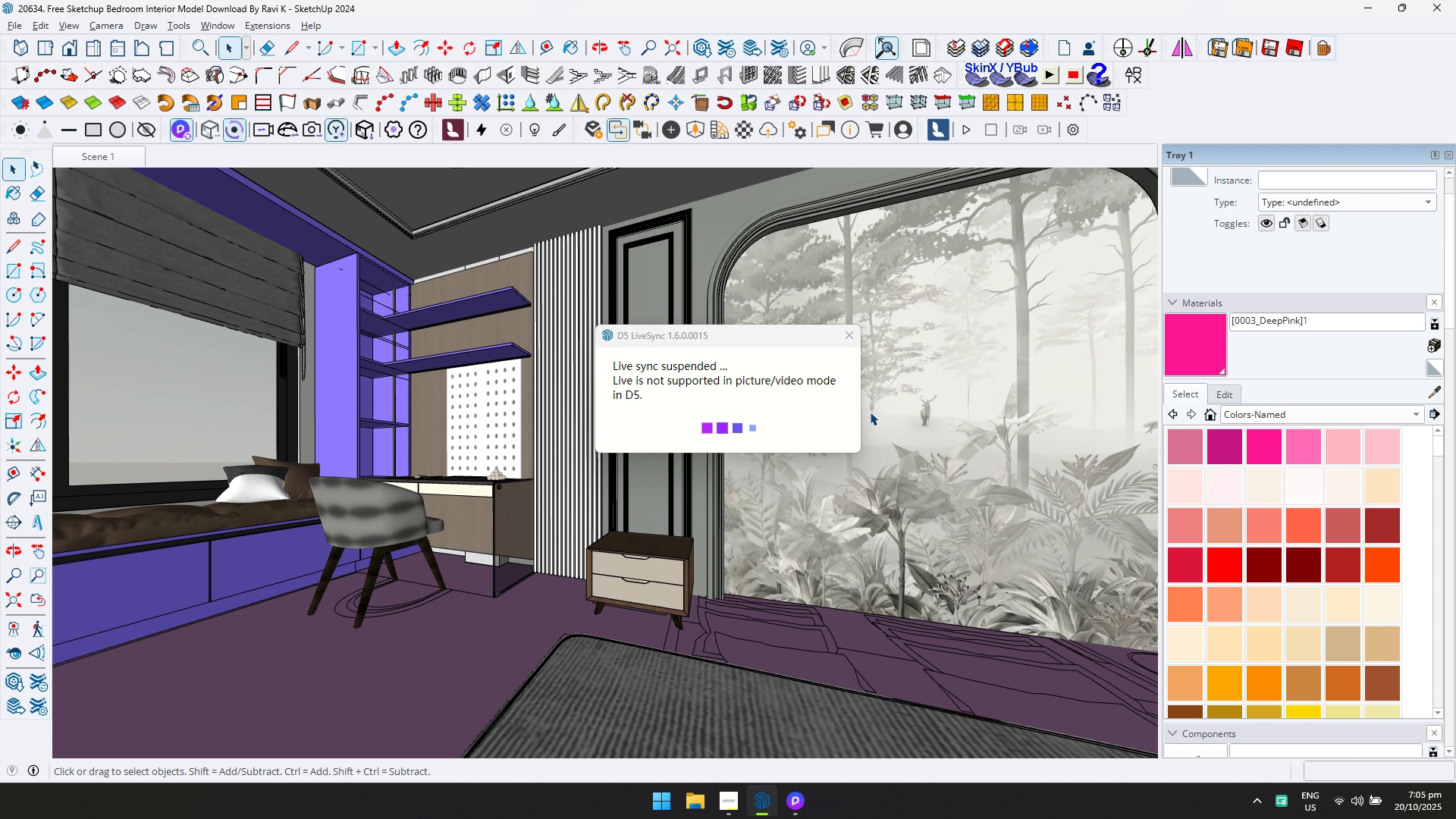 
key(Alt+Tab)
 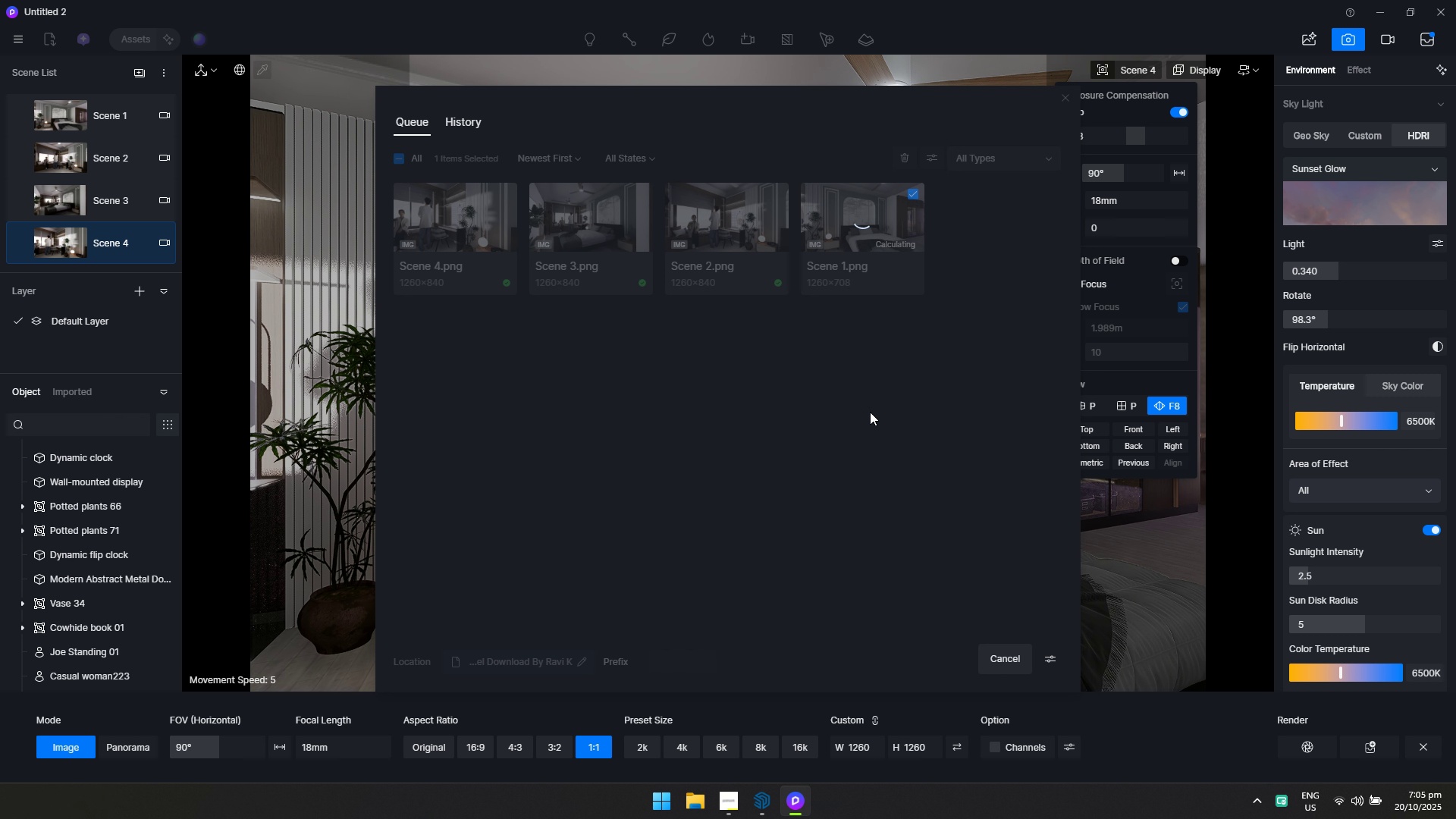 
key(Alt+AltLeft)
 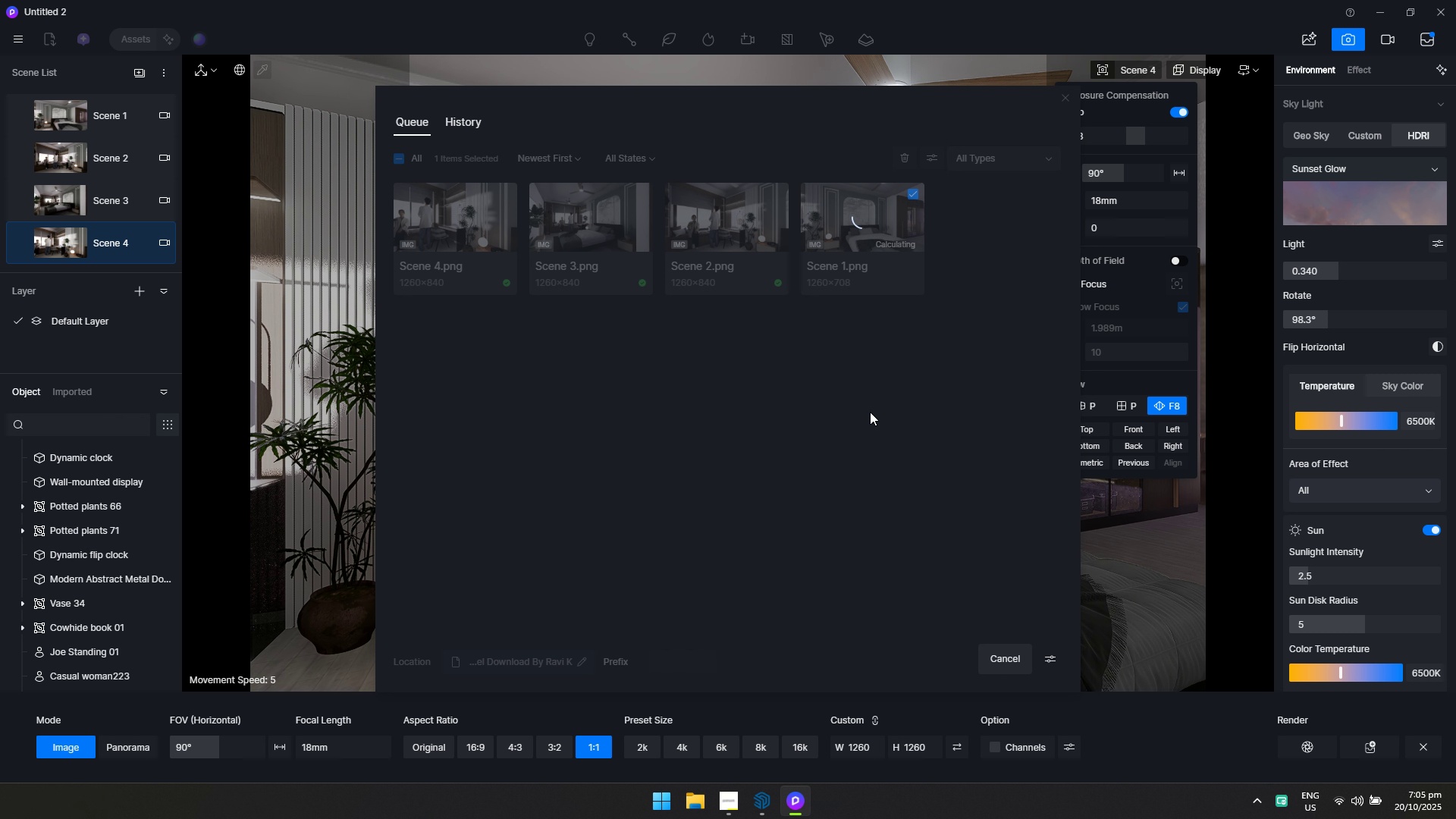 
key(Alt+Tab)
 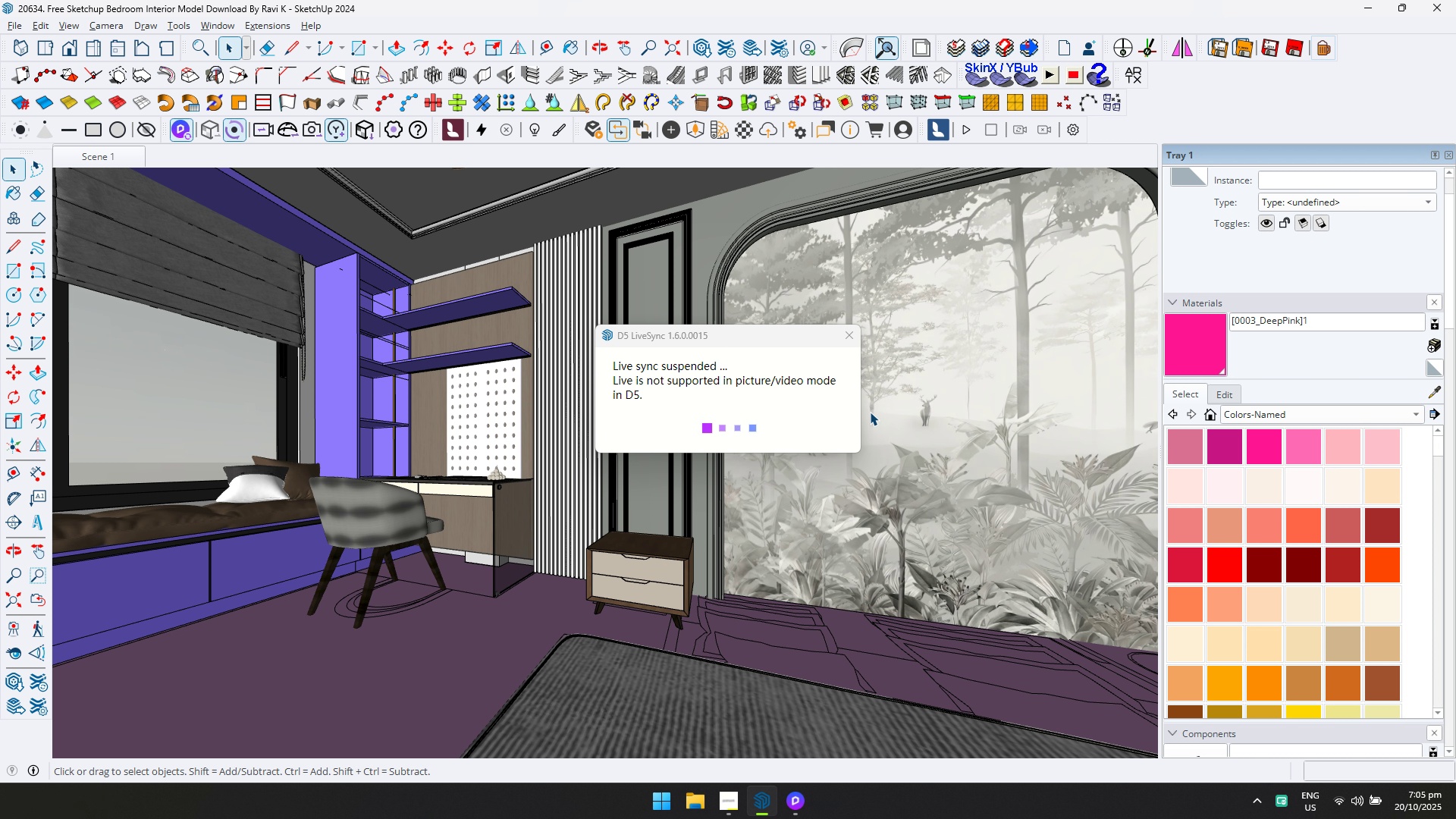 
key(Alt+AltLeft)
 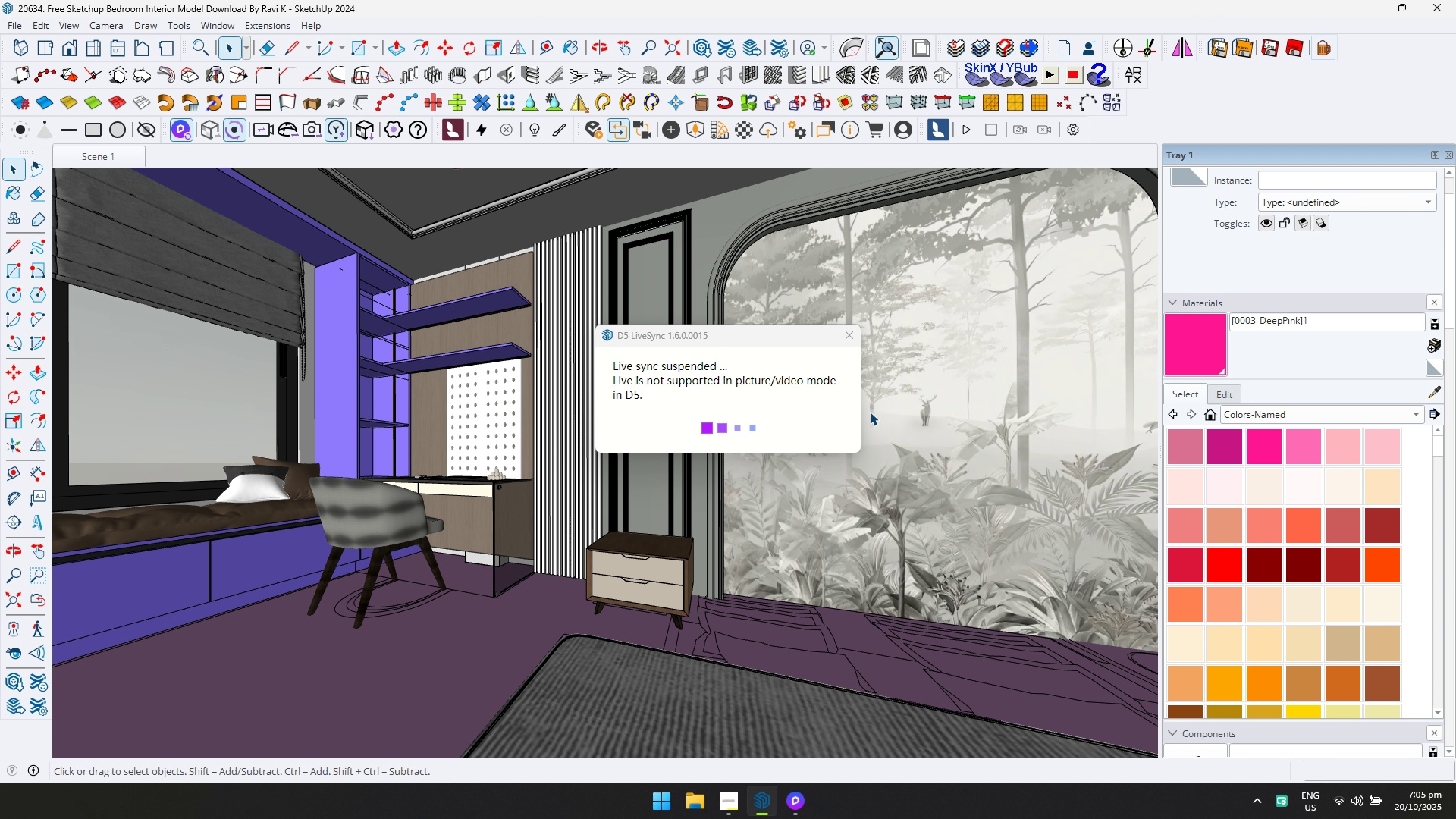 
key(Alt+Tab)
 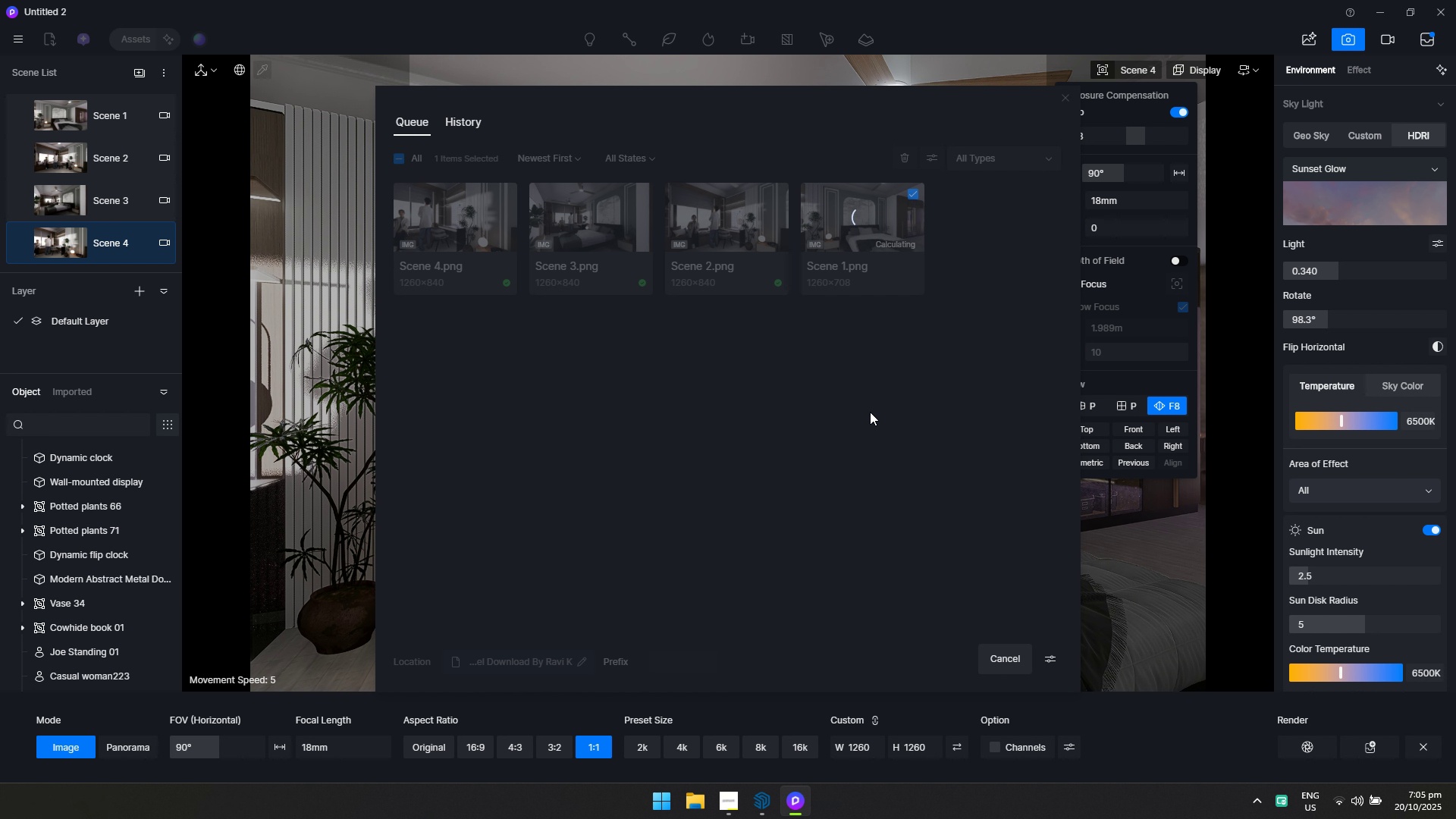 
key(Alt+AltLeft)
 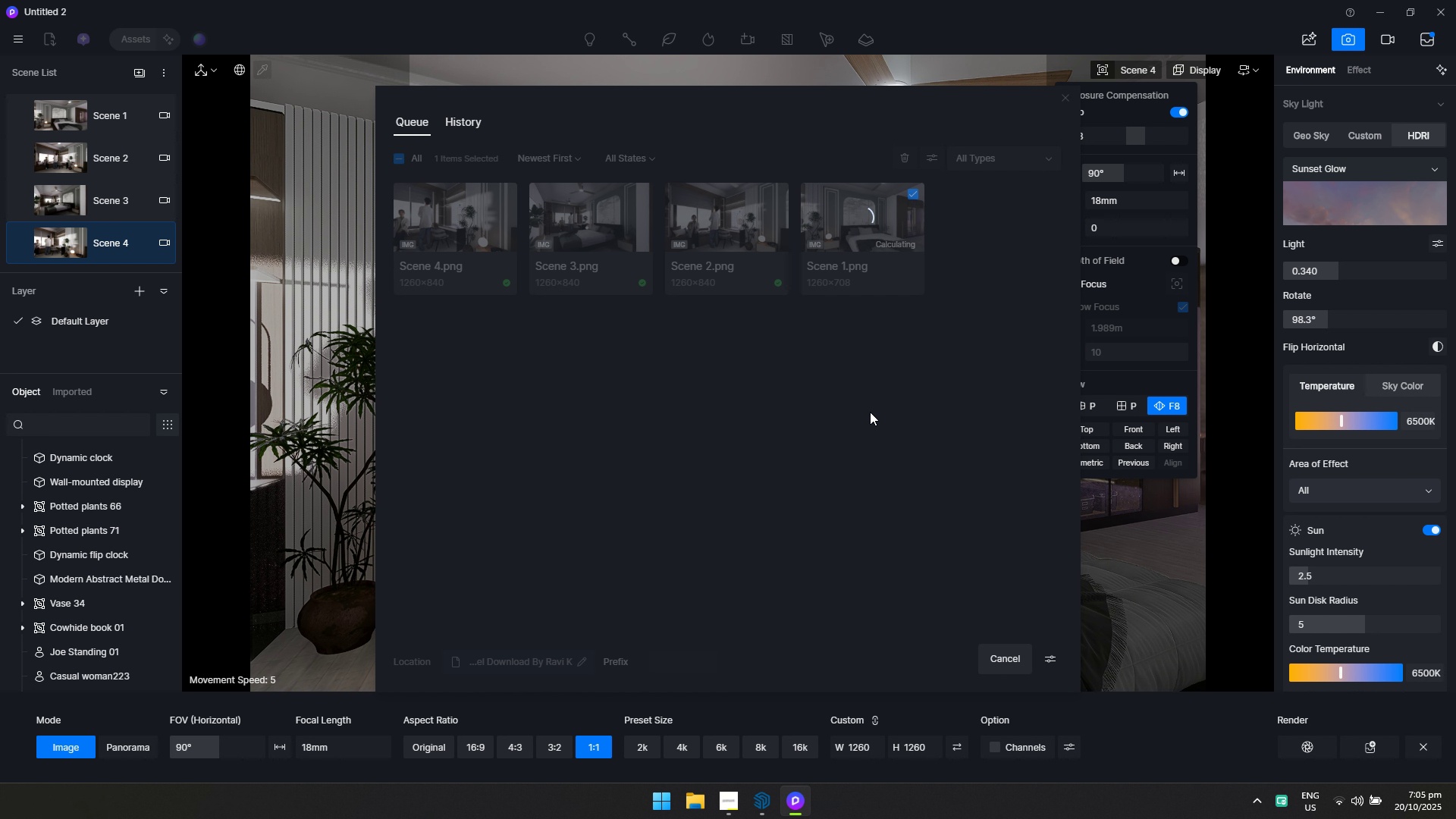 
key(Alt+Tab)
 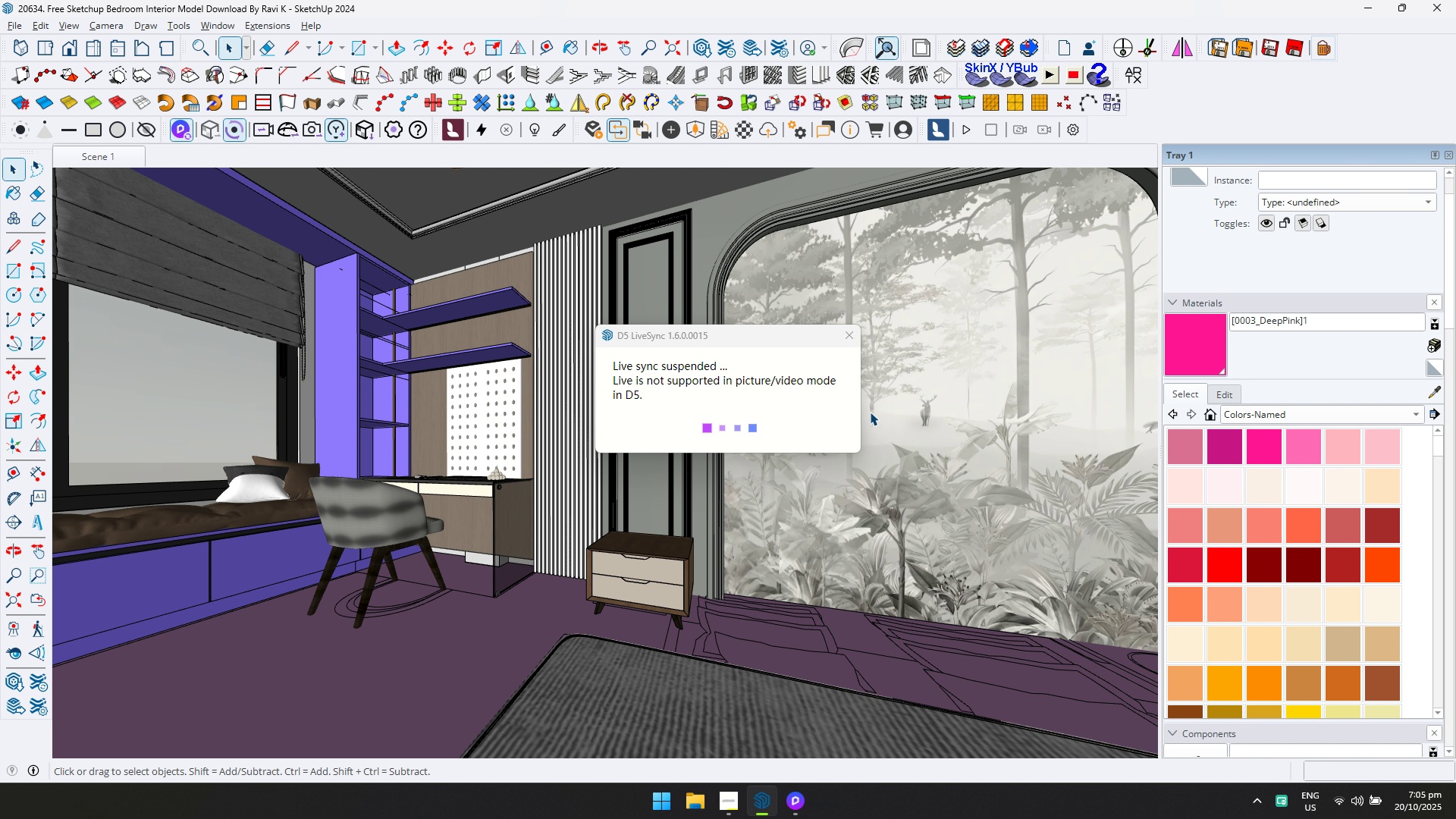 
key(Alt+AltLeft)
 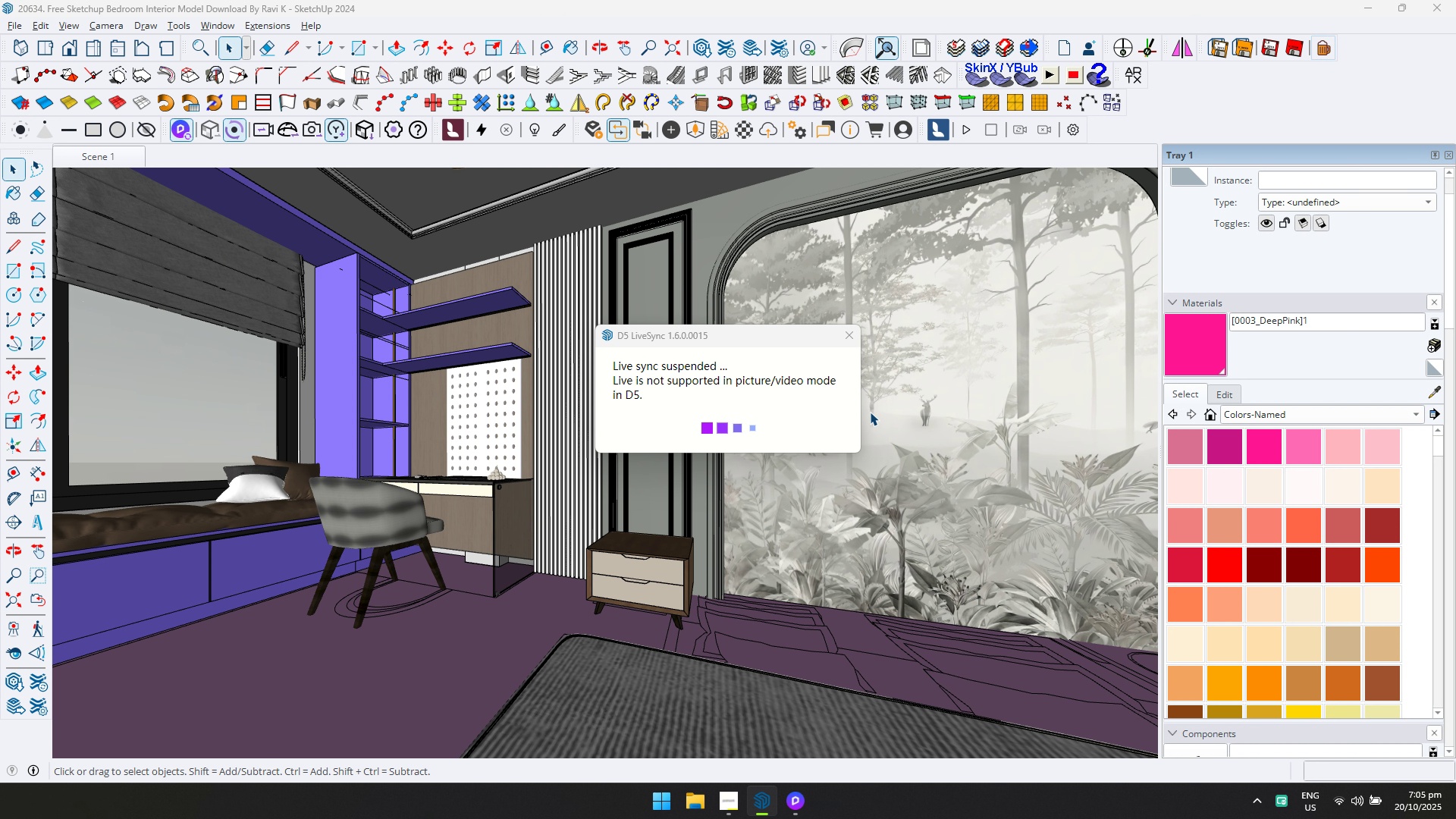 
key(Alt+Tab)
 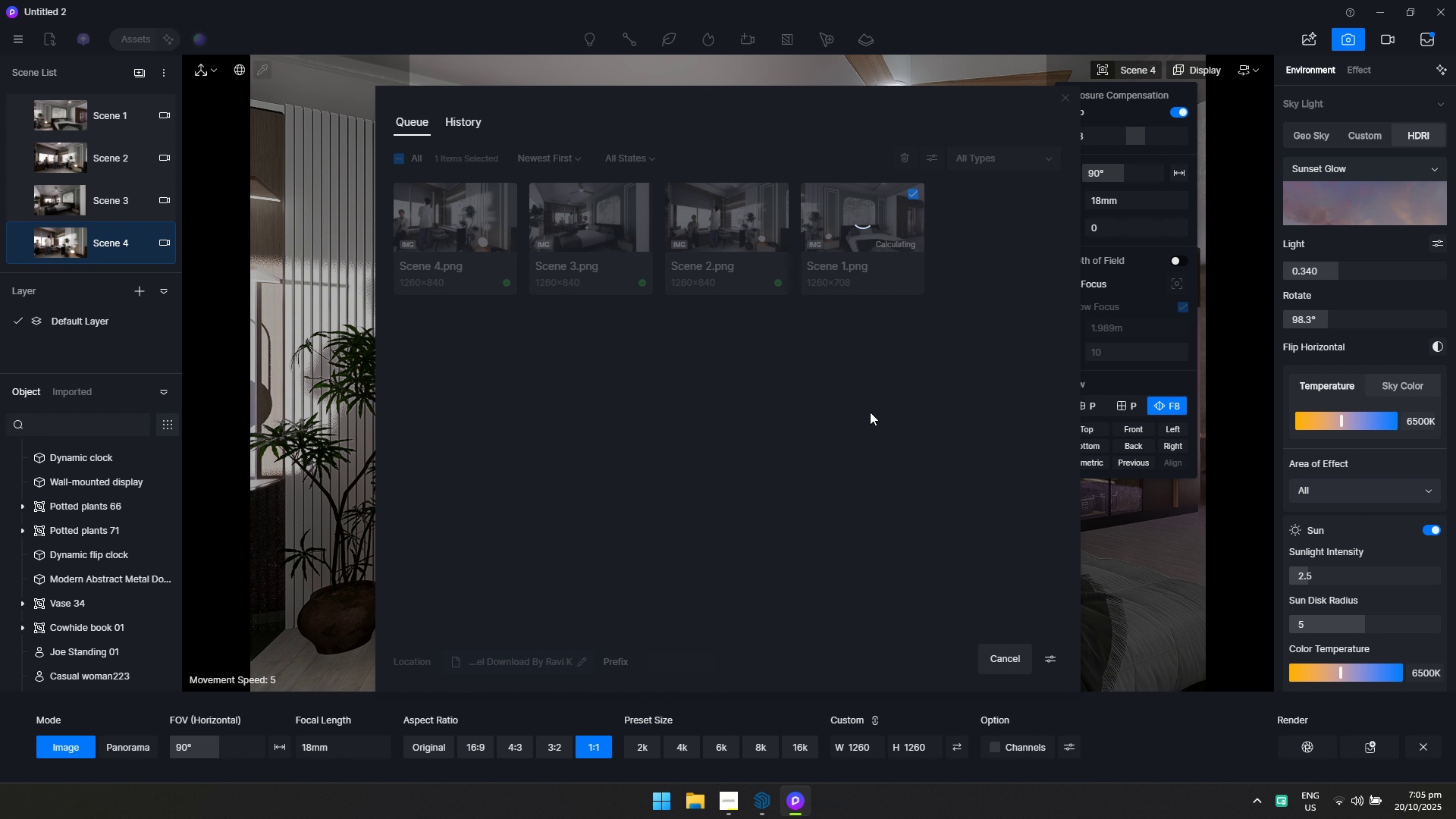 
key(Alt+AltLeft)
 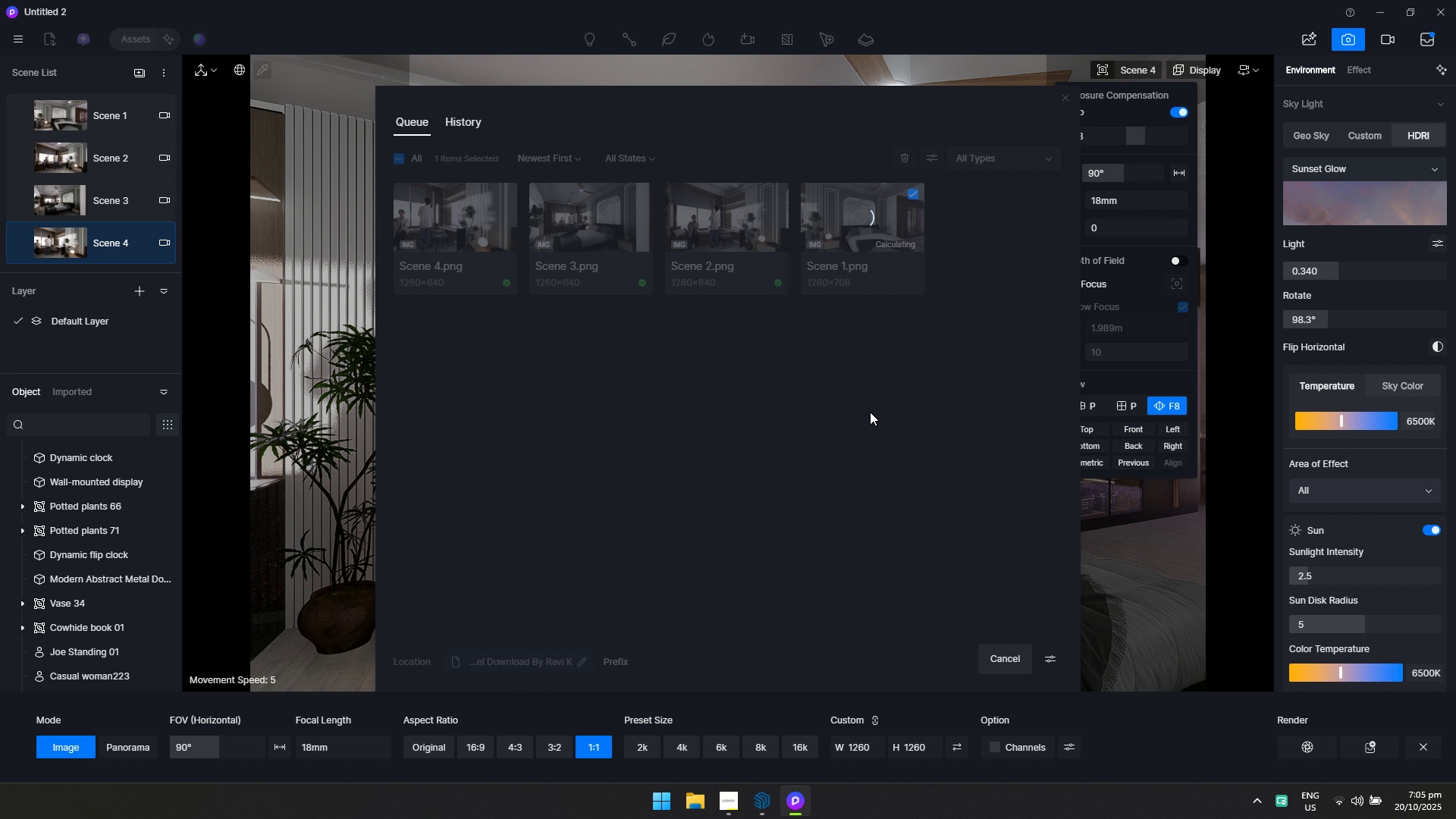 
key(Alt+Tab)
 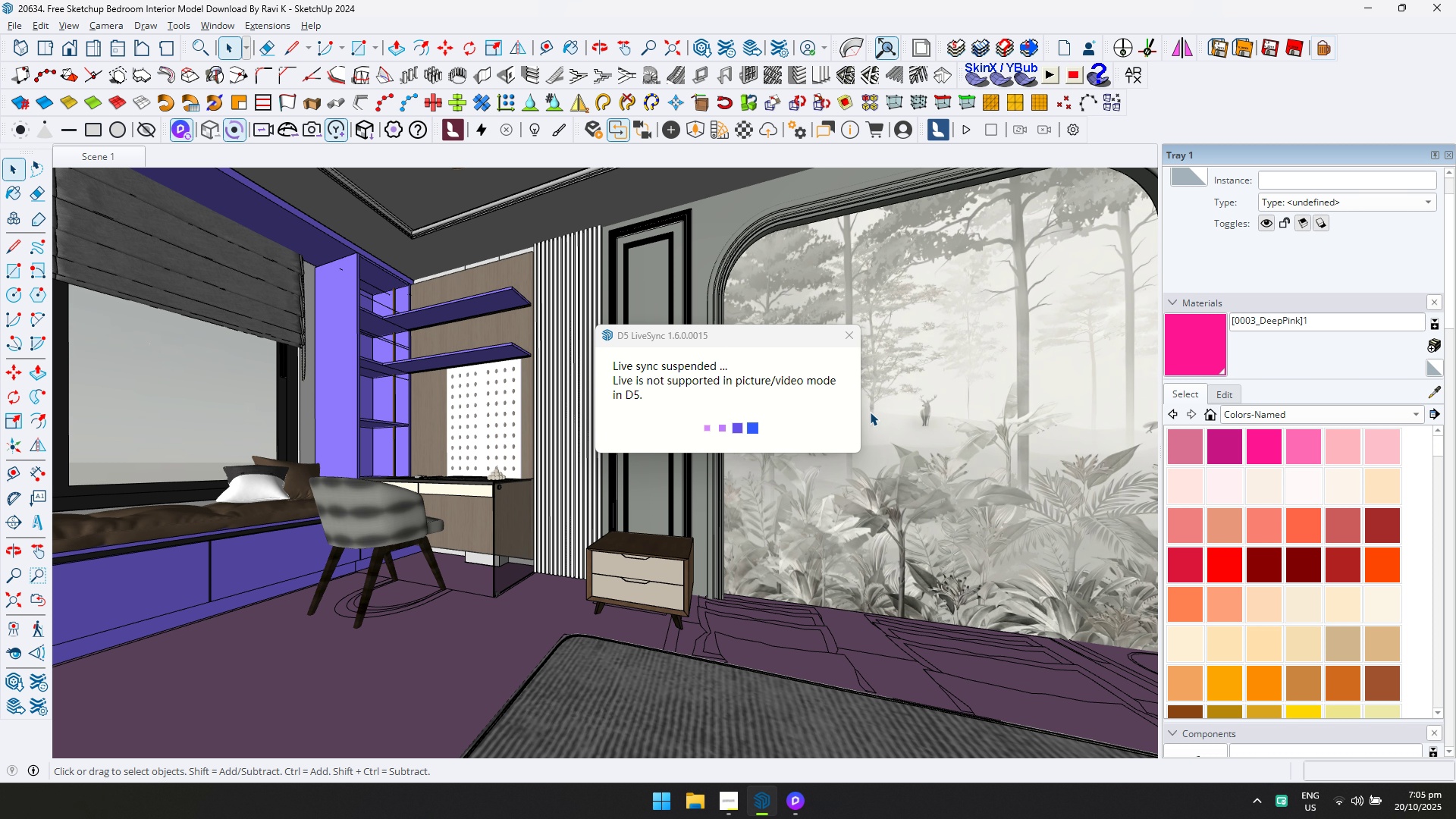 
key(Alt+AltLeft)
 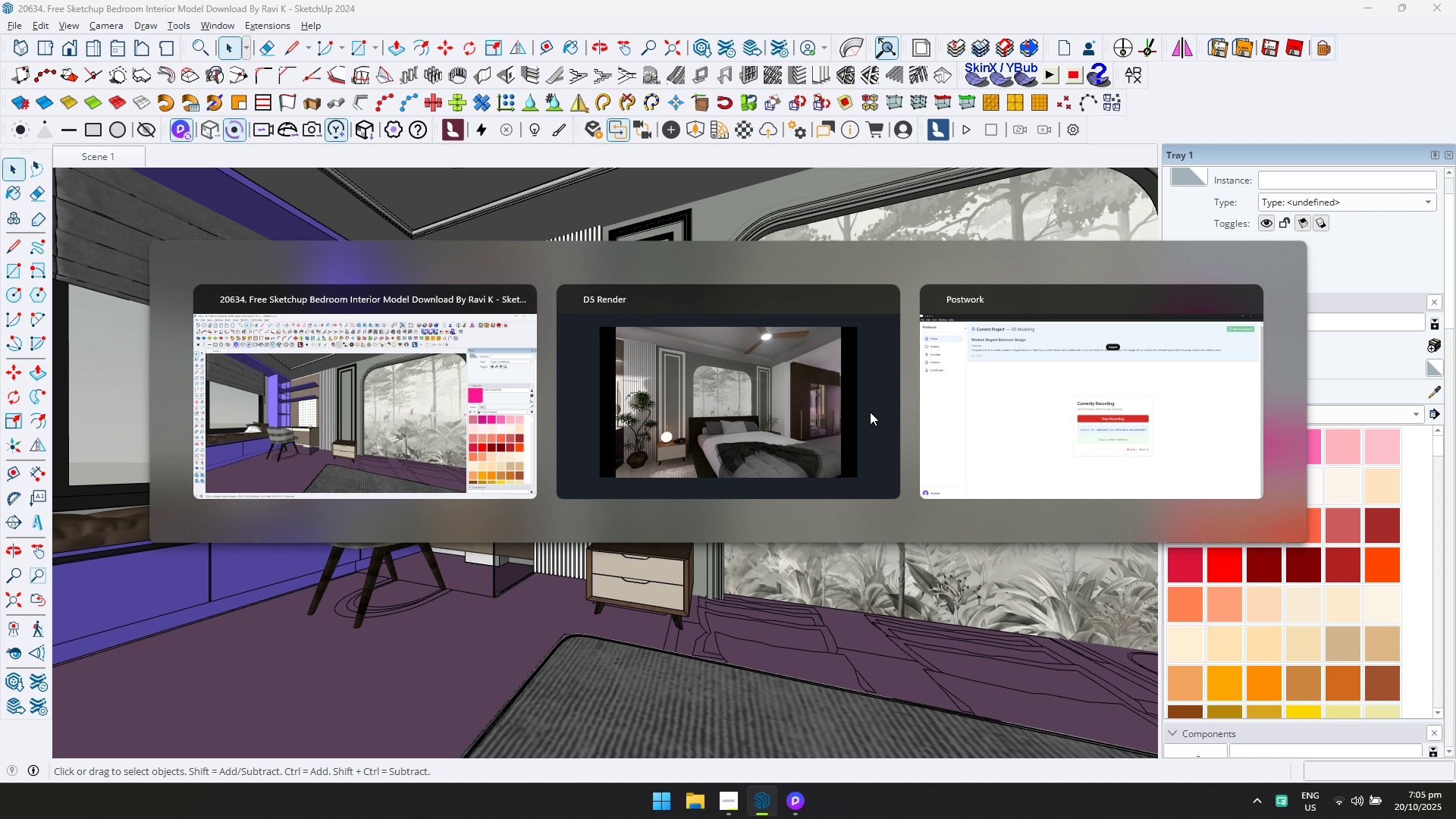 
key(Alt+Tab)
 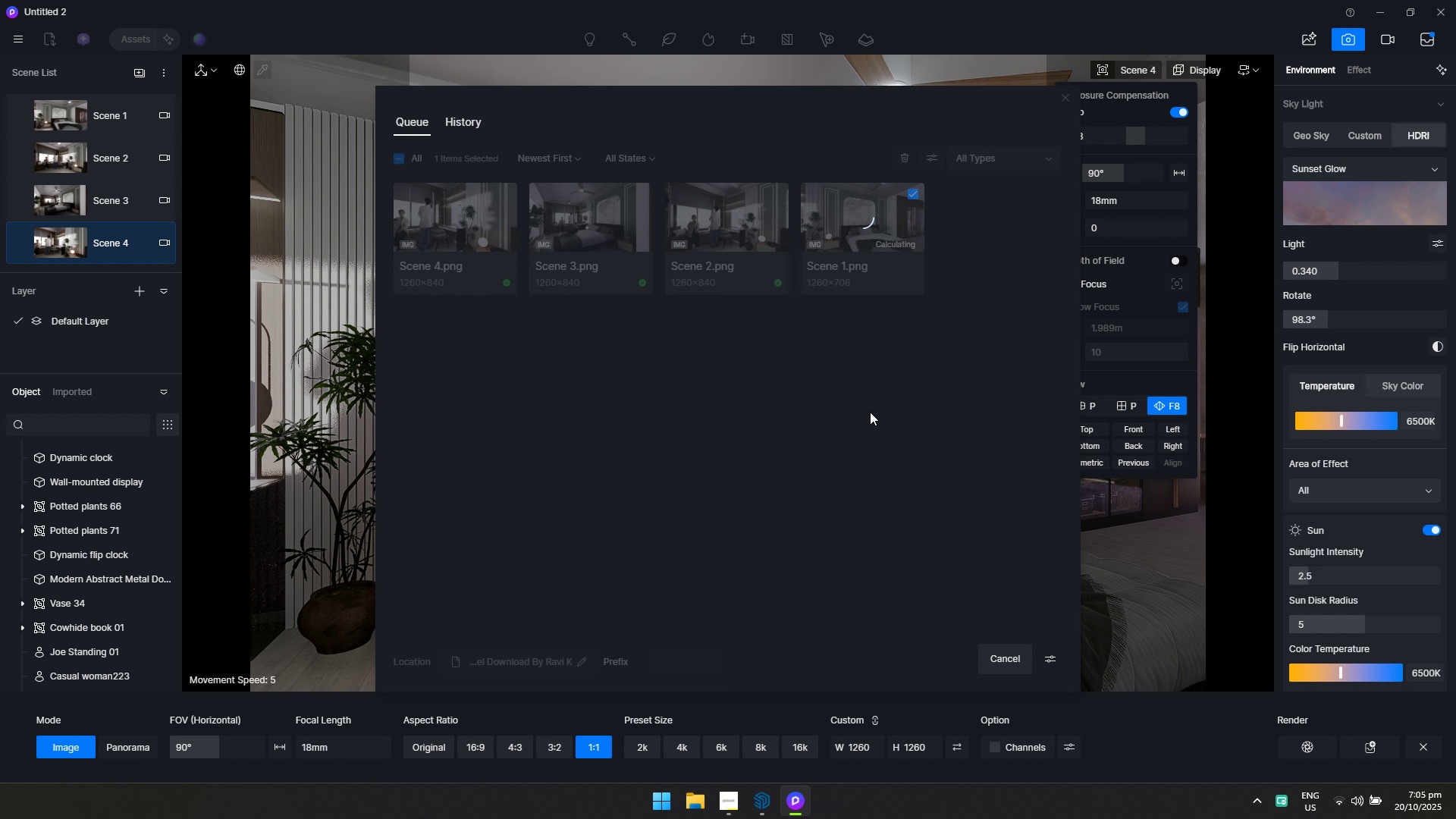 
key(Alt+AltLeft)
 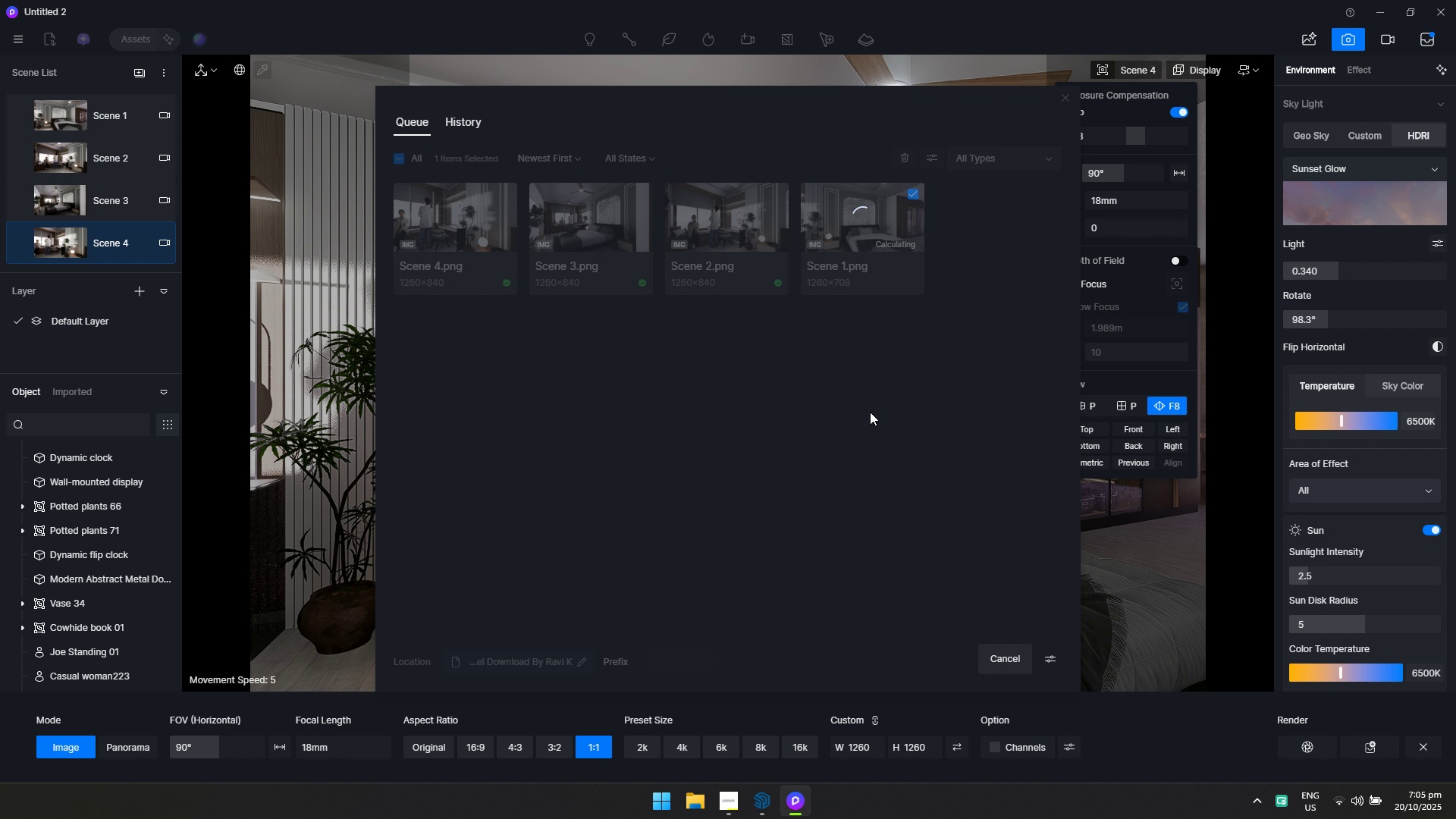 
key(Alt+Tab)
 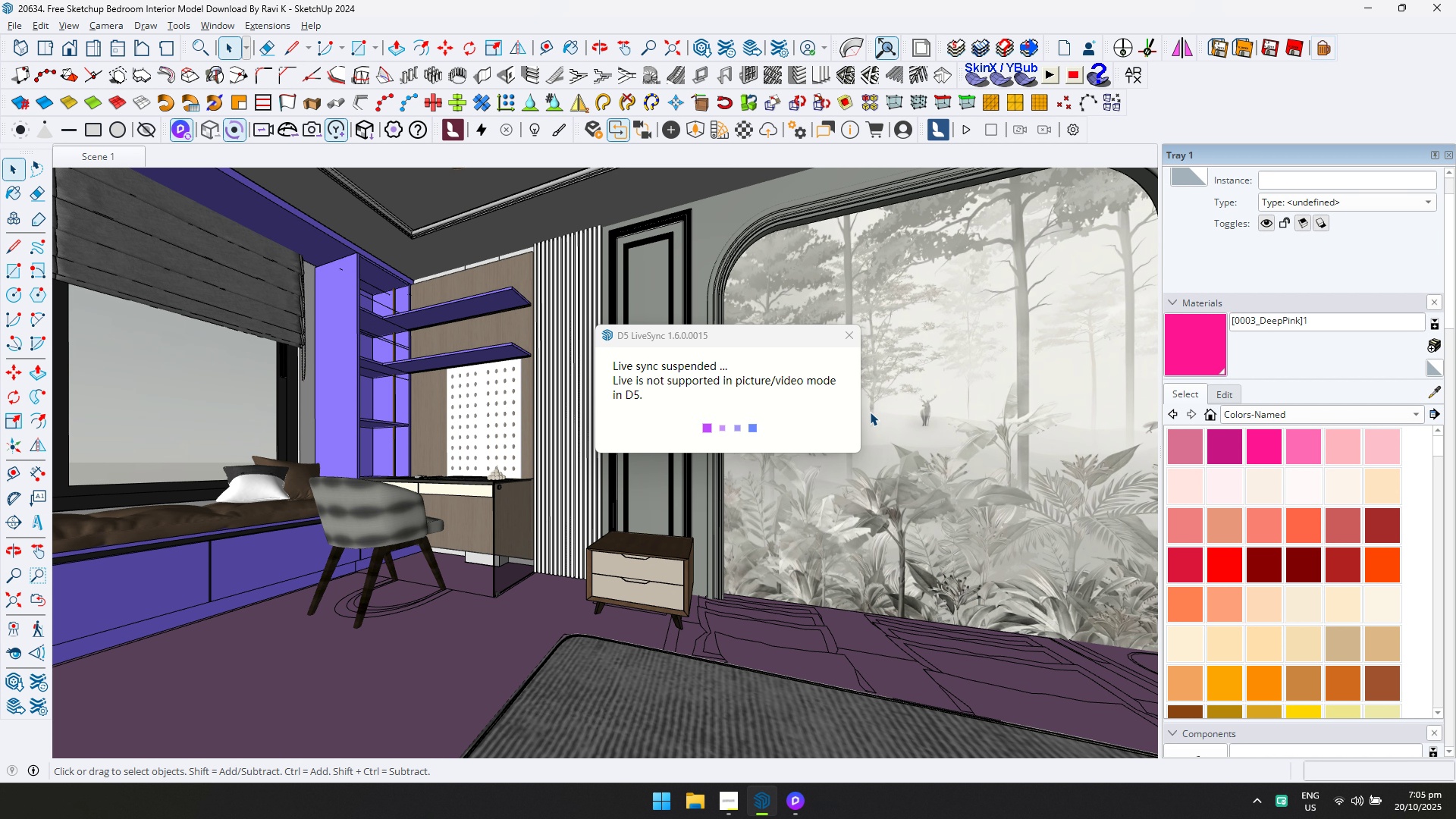 
key(Alt+Tab)
 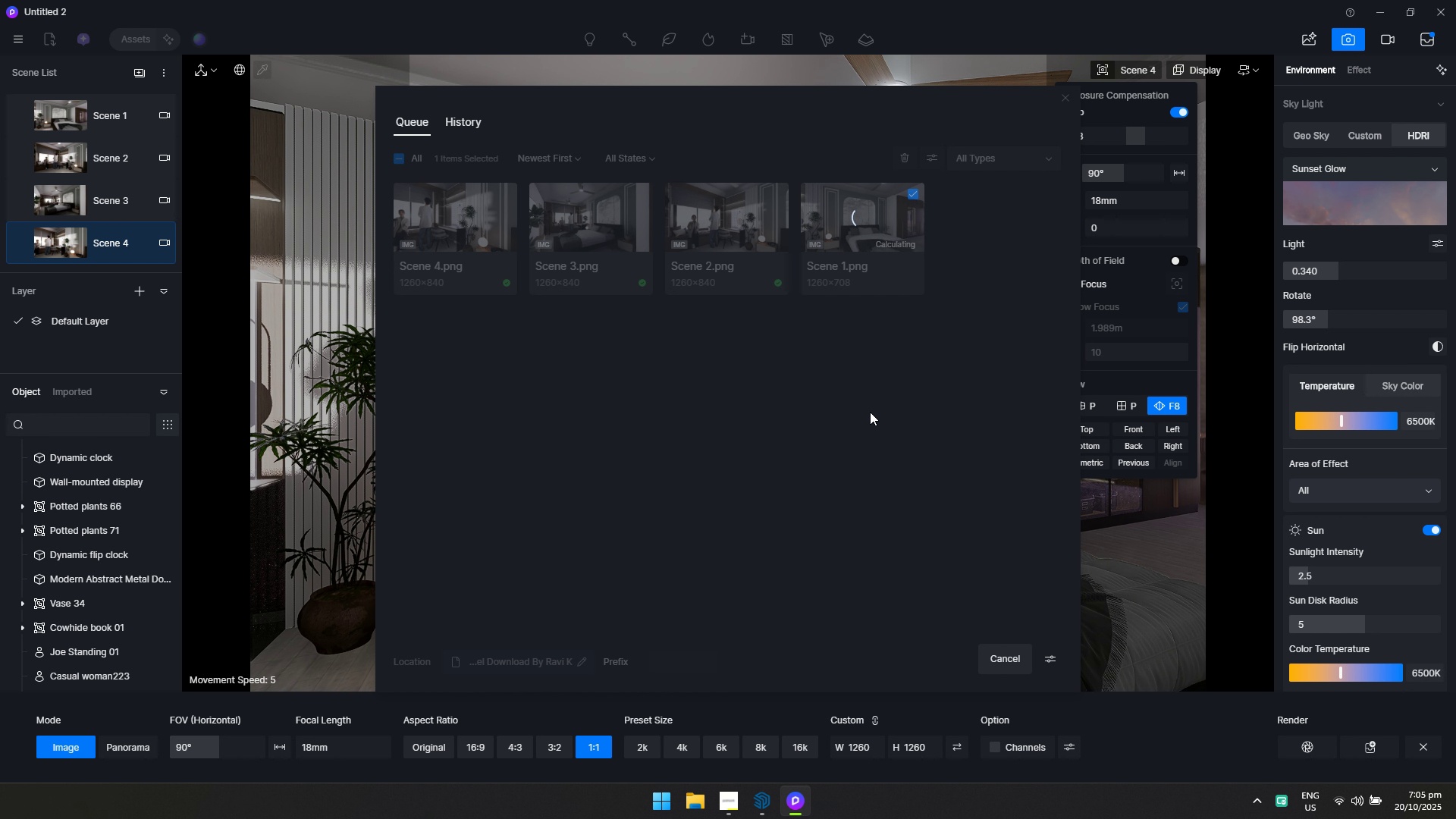 
key(Alt+AltLeft)
 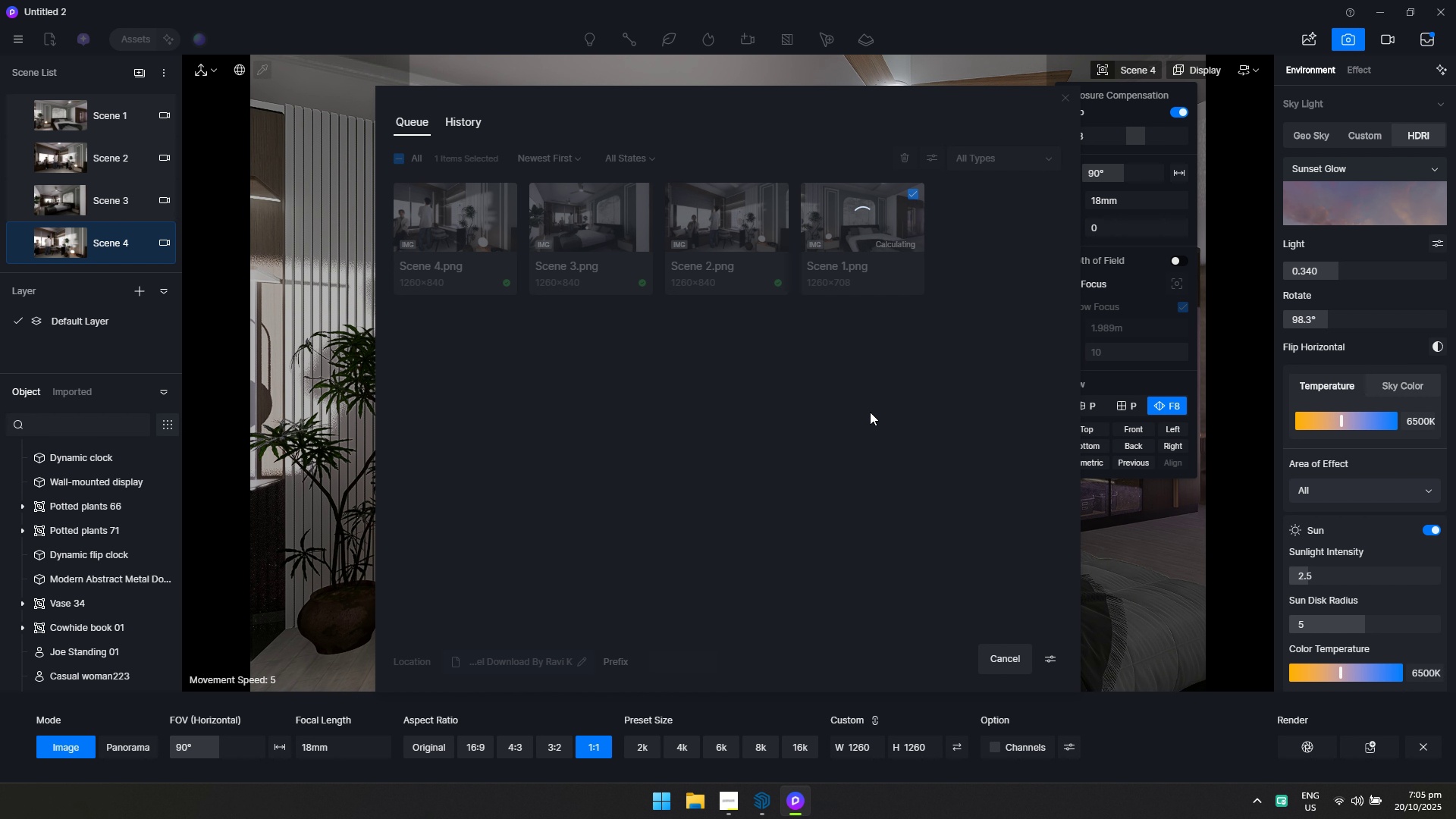 
key(Alt+Tab)
 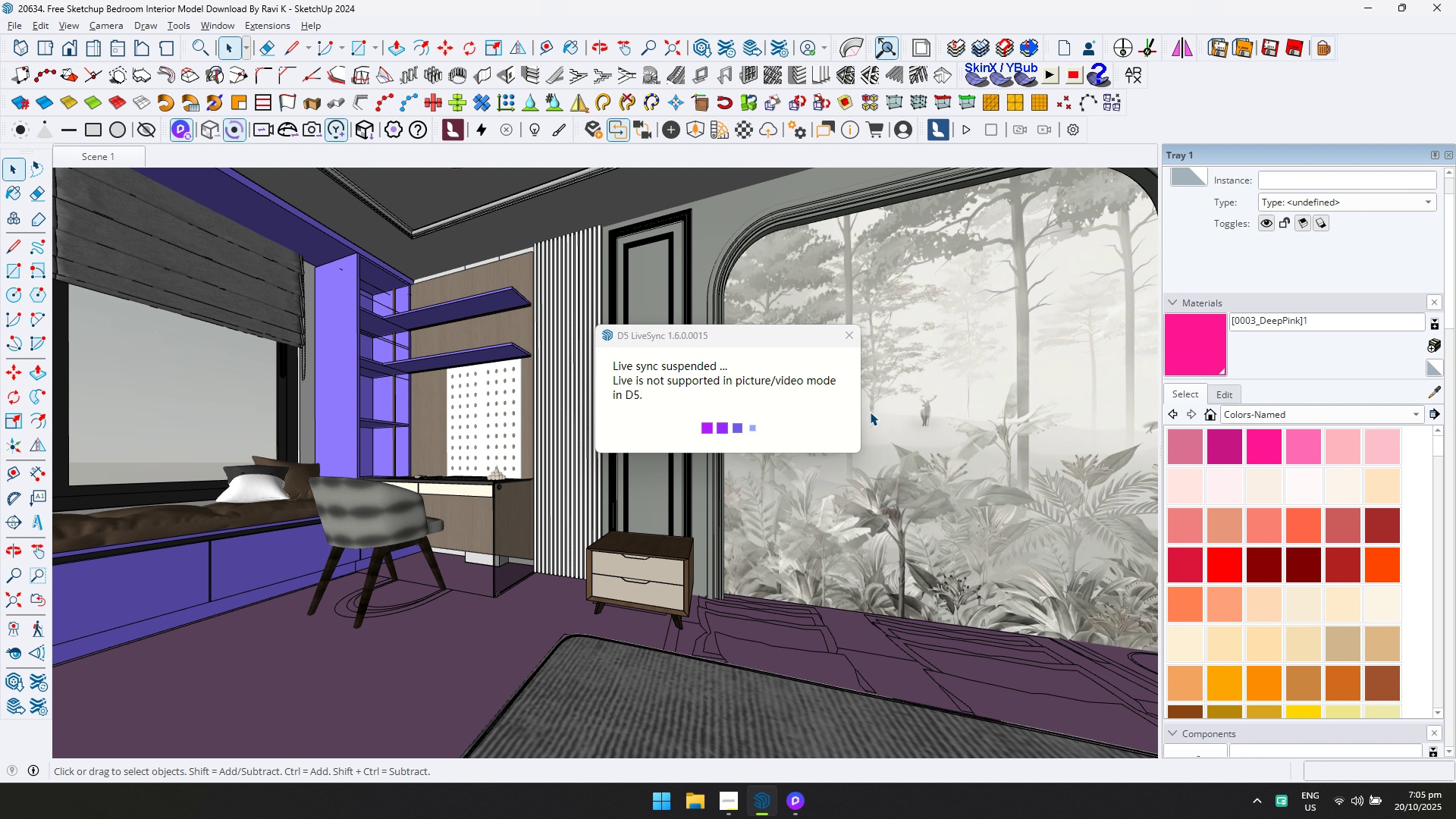 
wait(6.25)
 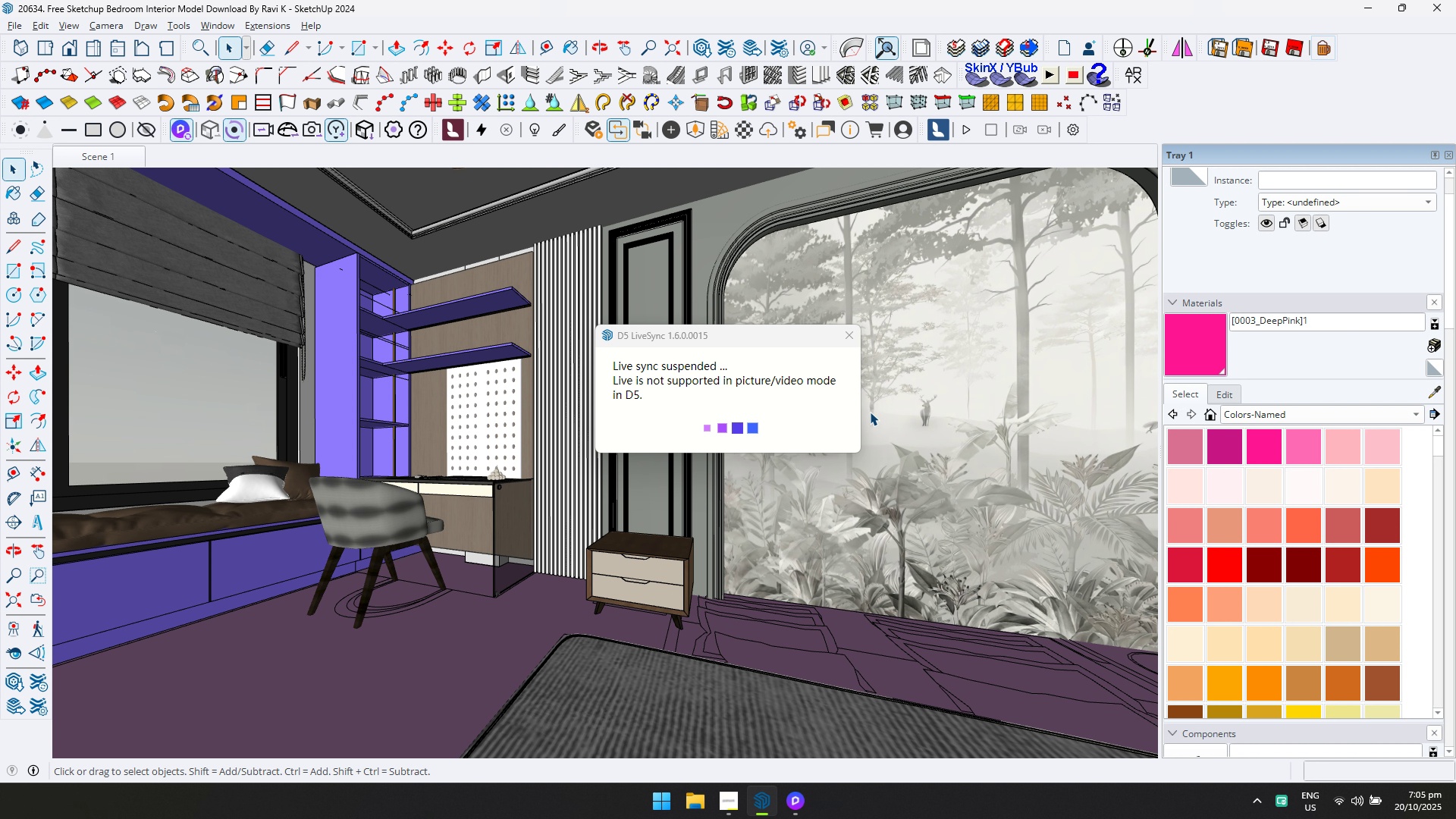 
key(Alt+AltLeft)
 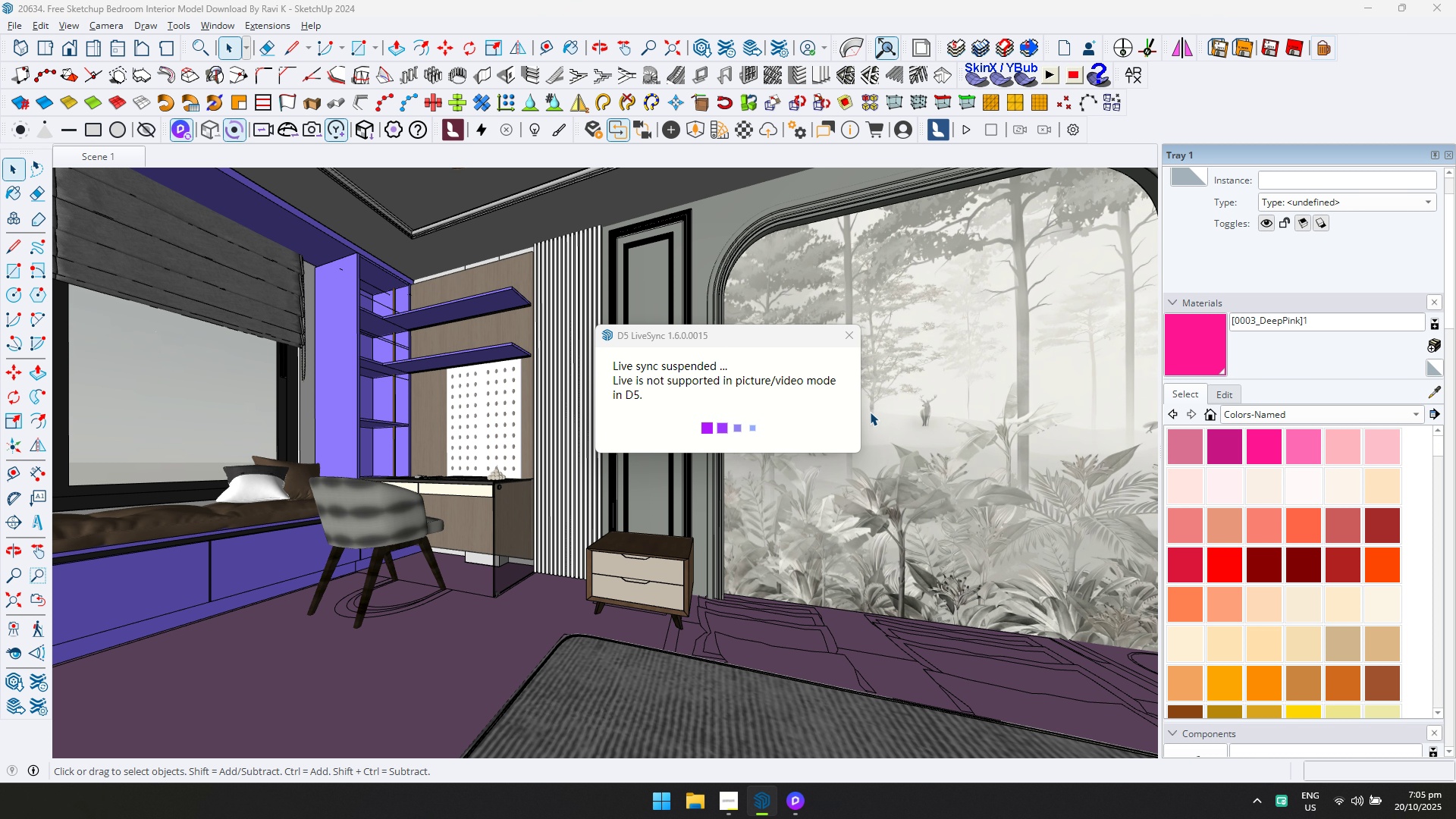 
key(Alt+Tab)
 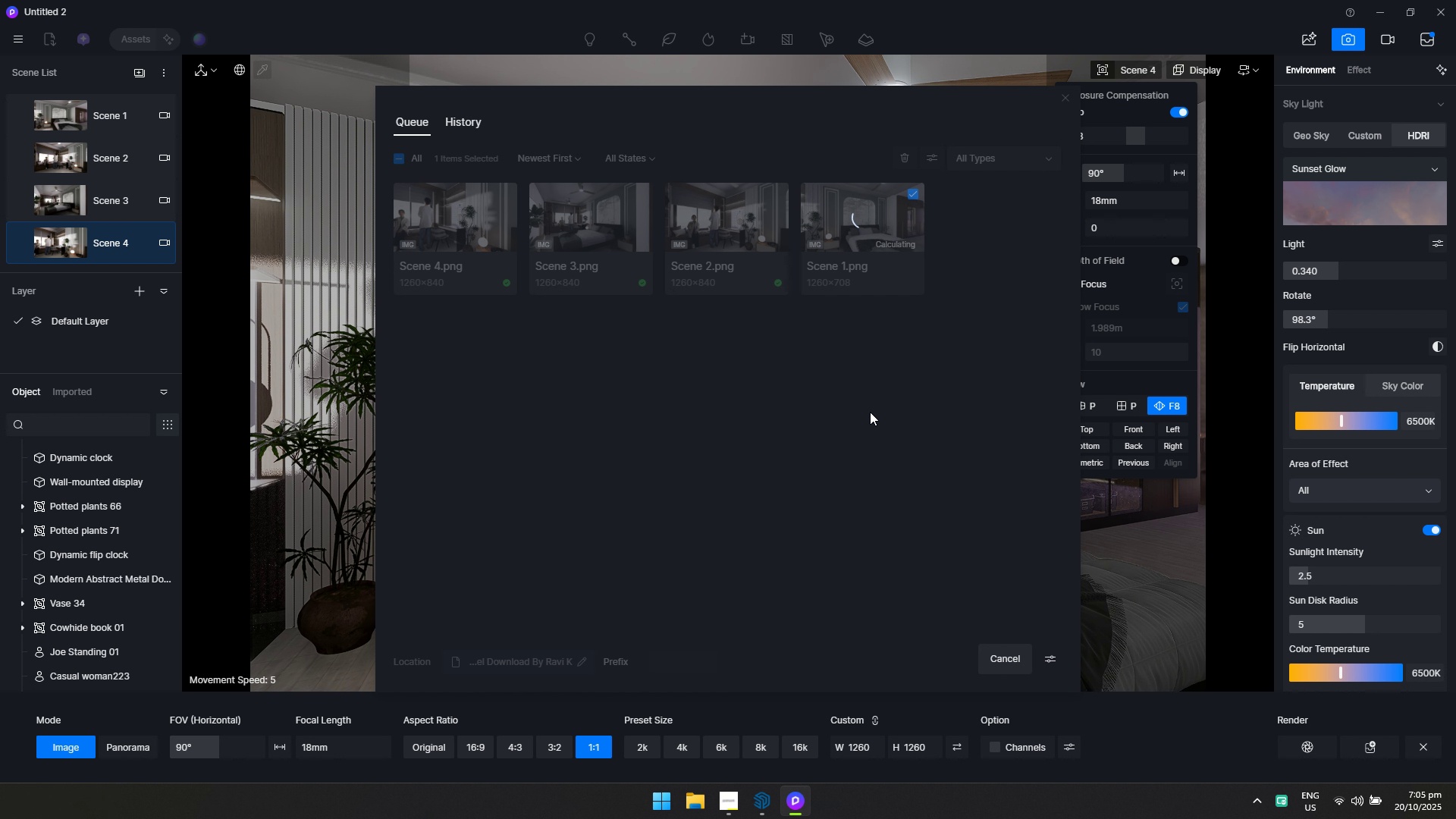 
wait(5.88)
 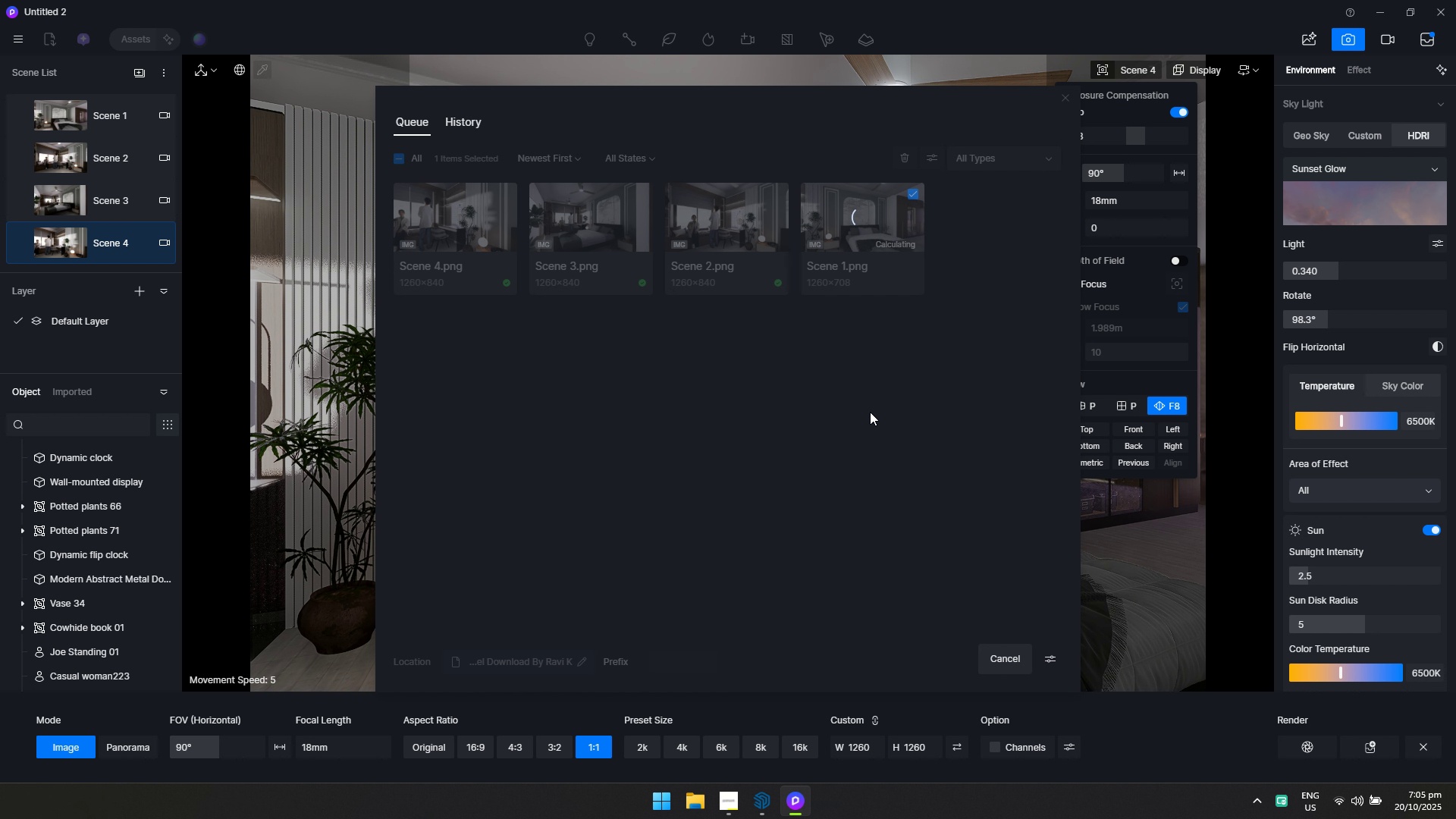 
key(Alt+AltLeft)
 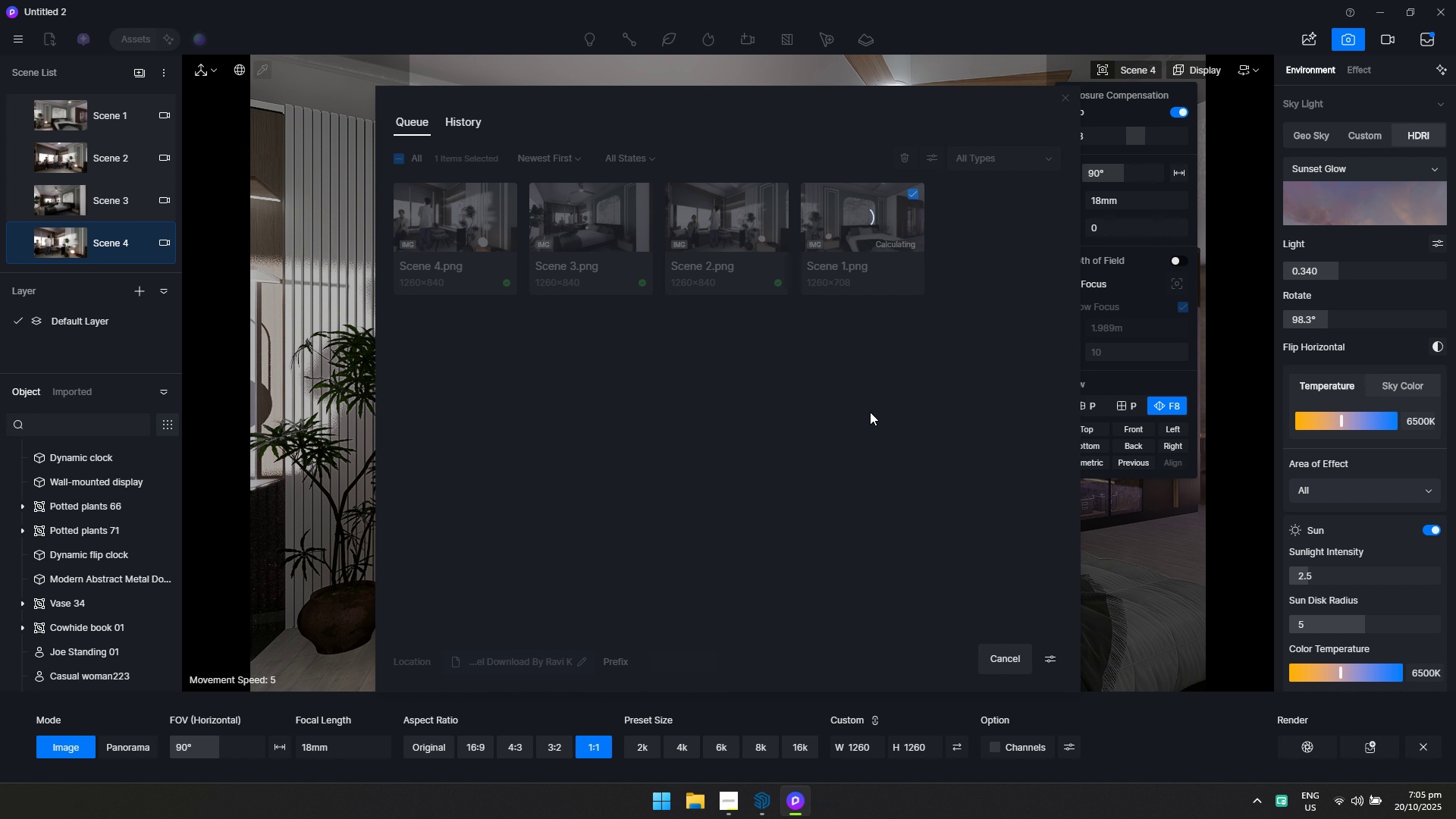 
key(Alt+Tab)
 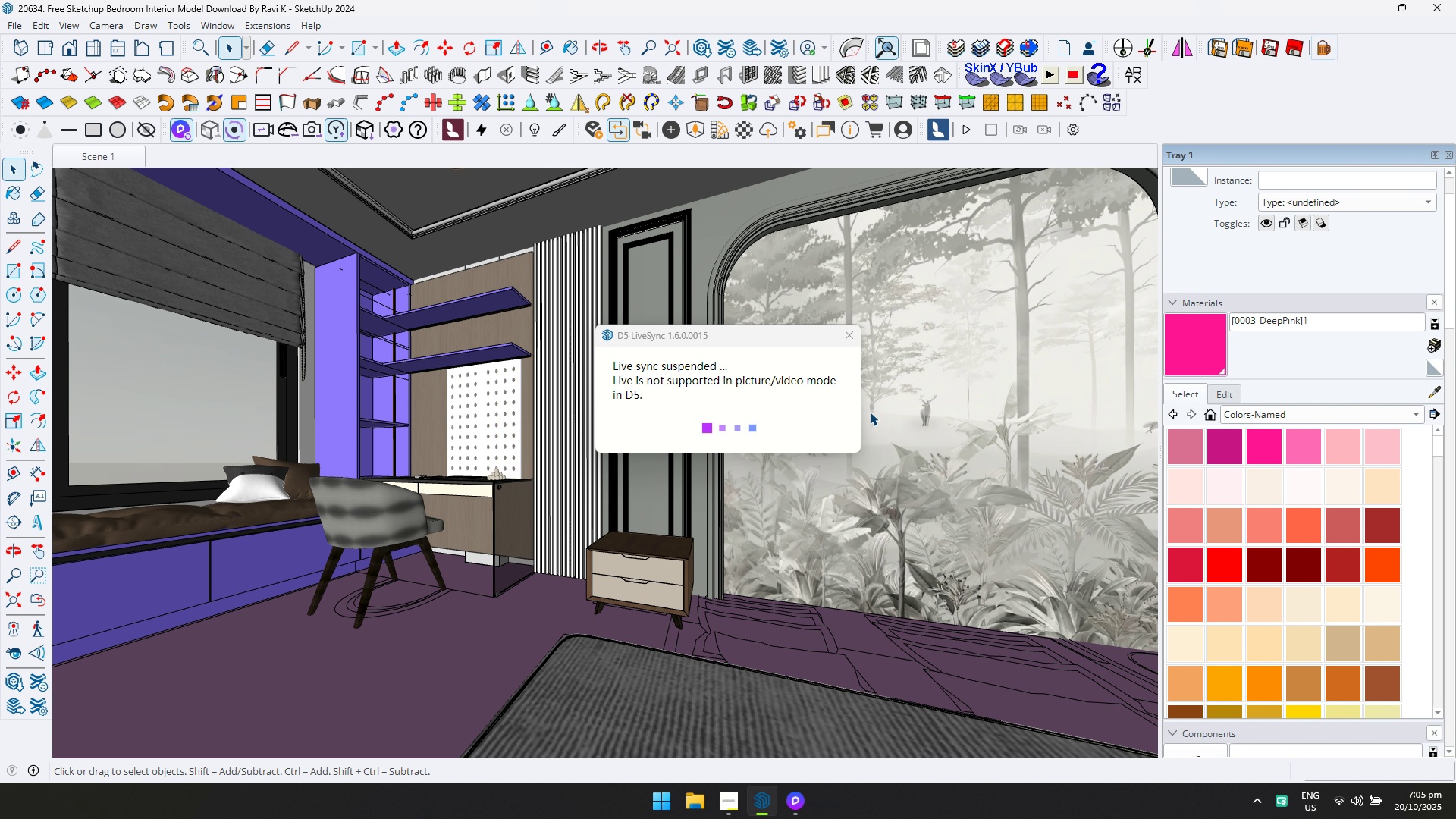 
key(Alt+AltLeft)
 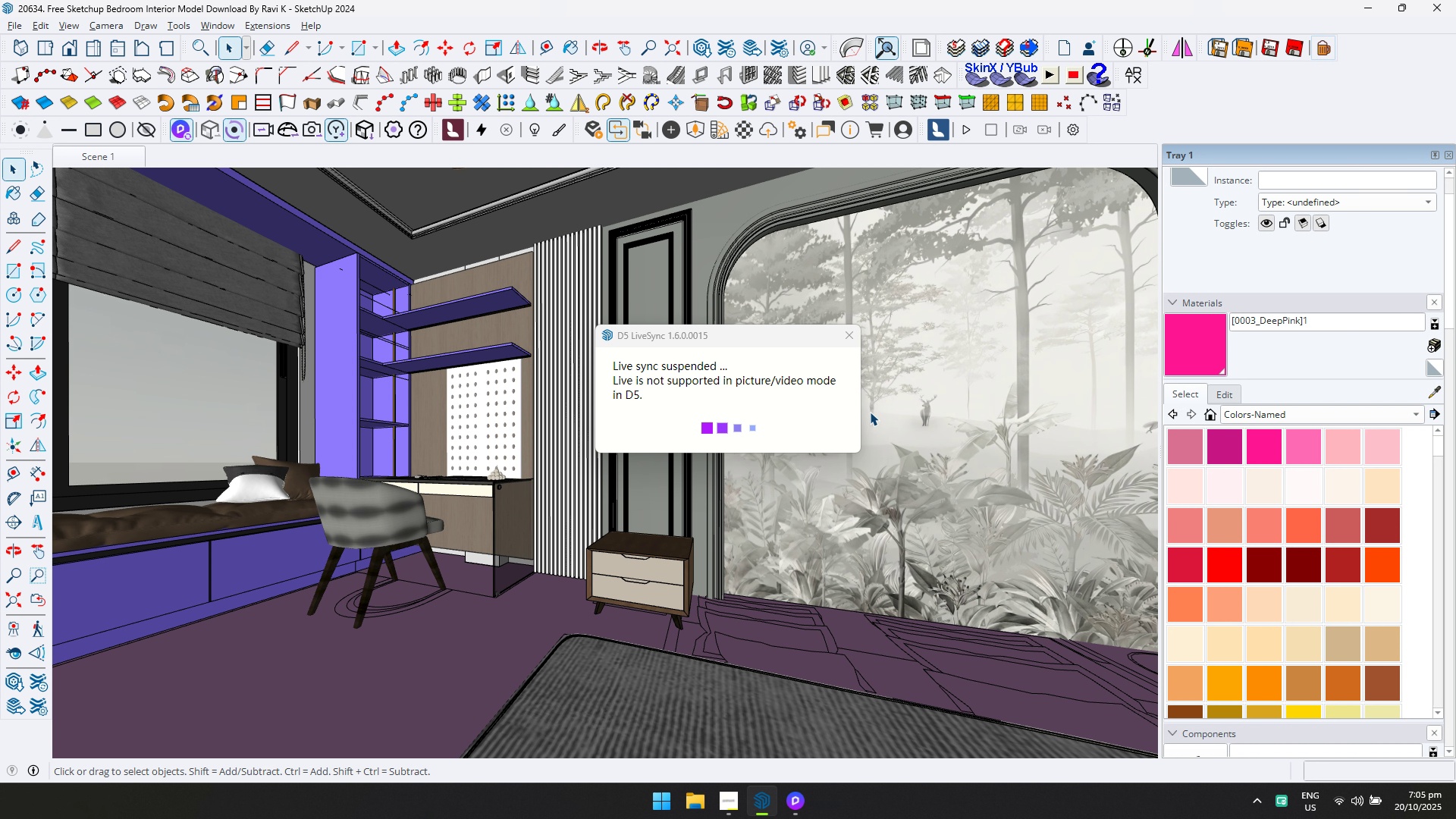 
key(Alt+Tab)
 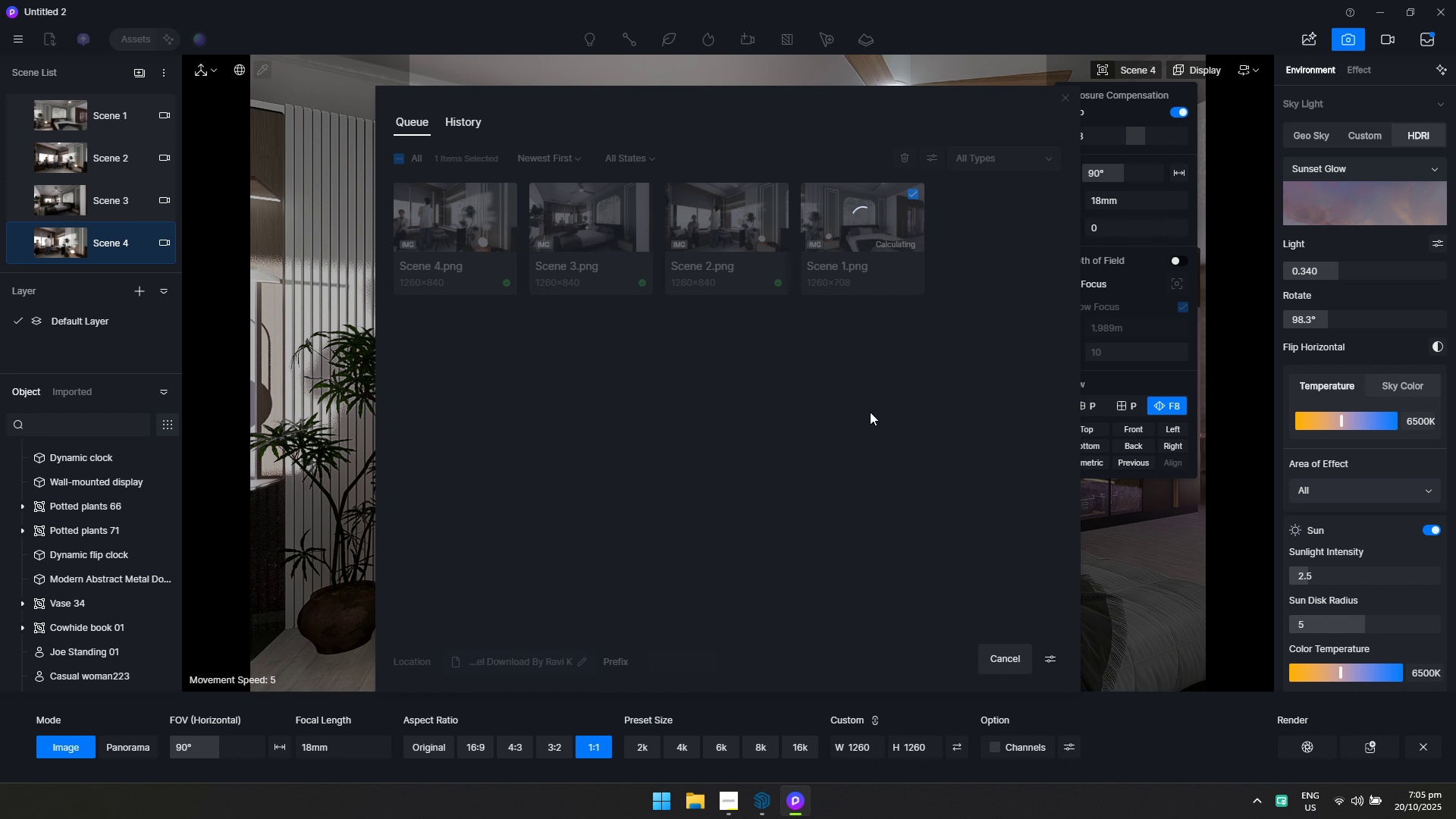 
key(Alt+AltLeft)
 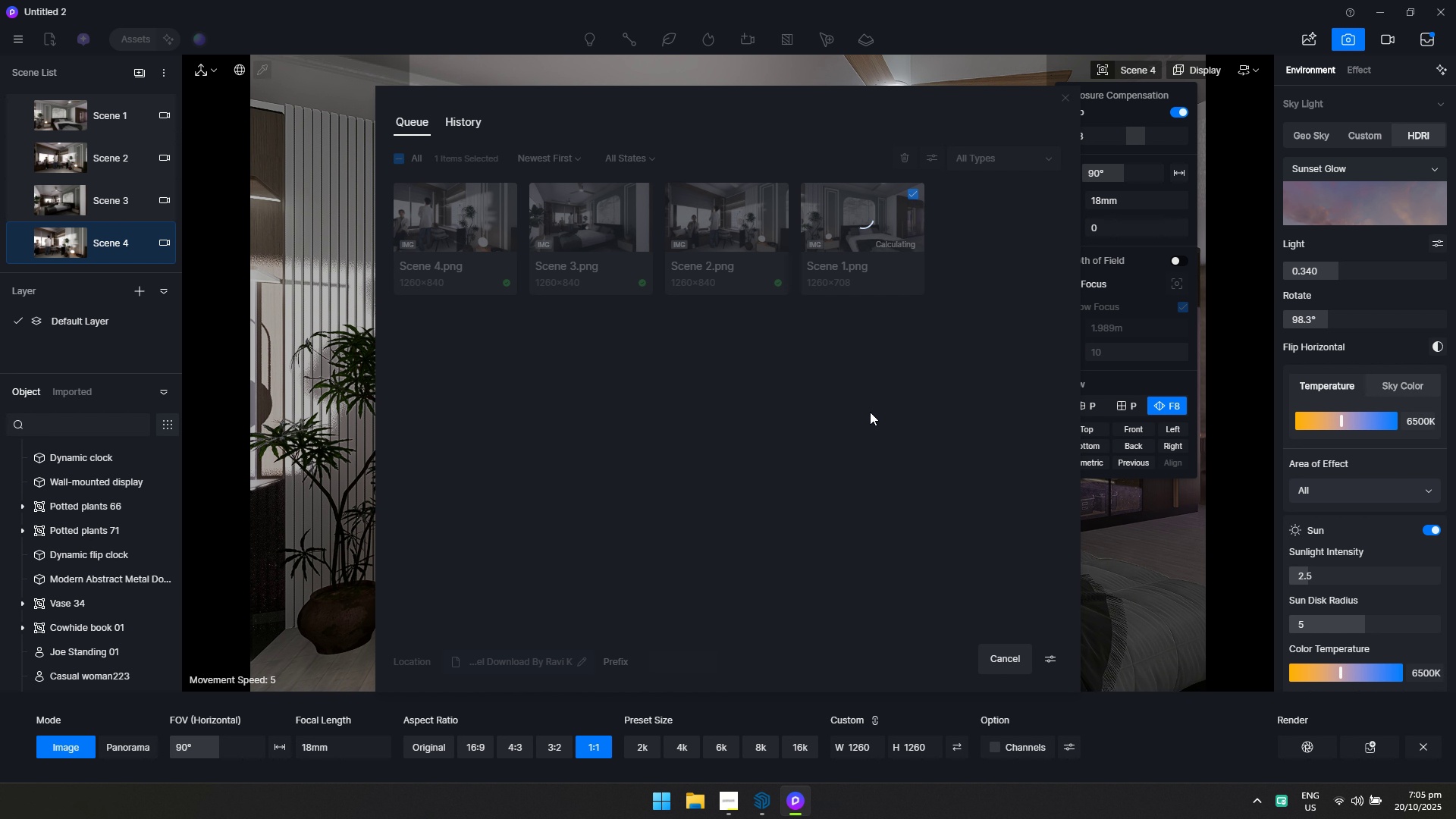 
key(Alt+Tab)
 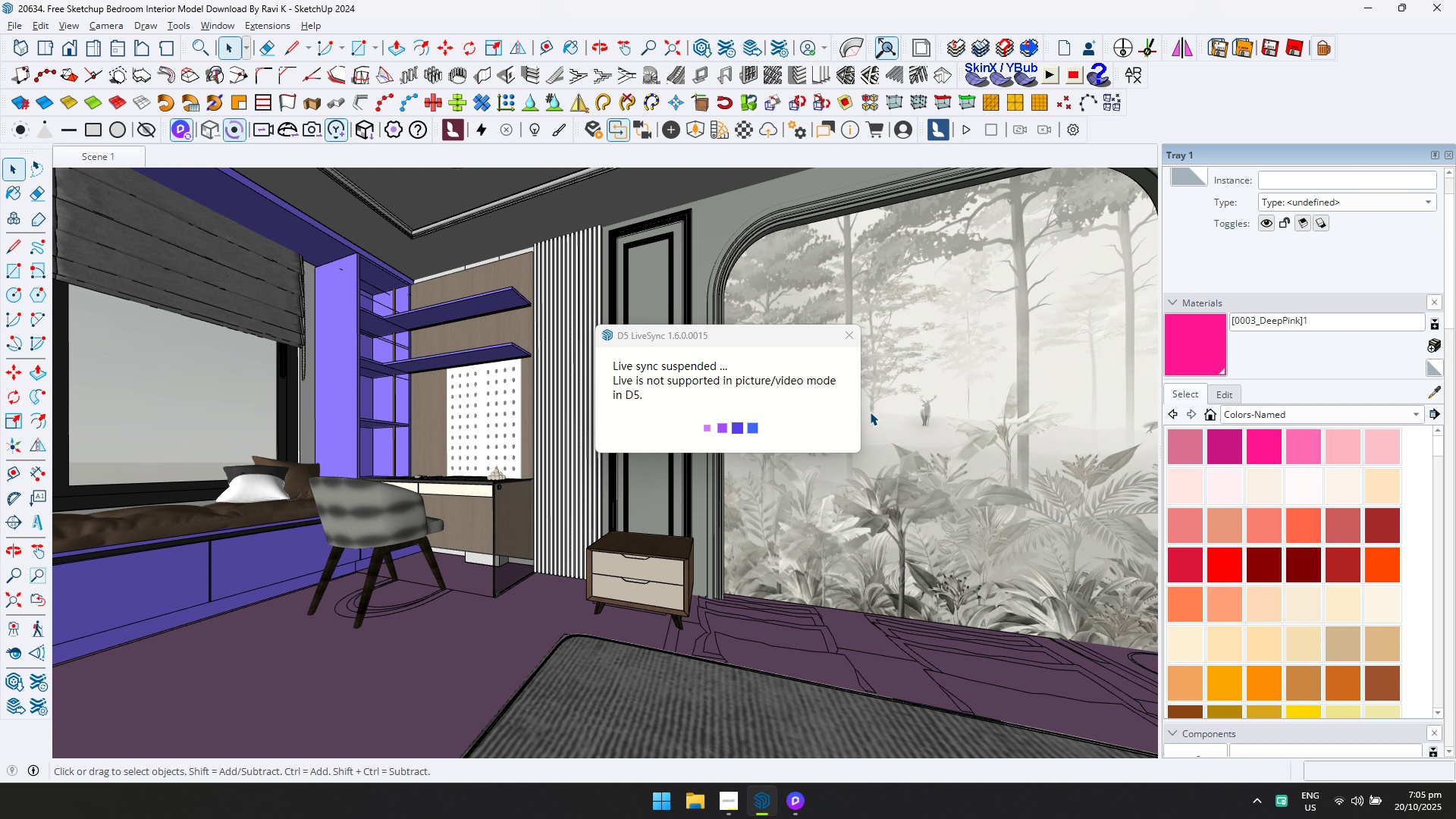 
key(Alt+AltLeft)
 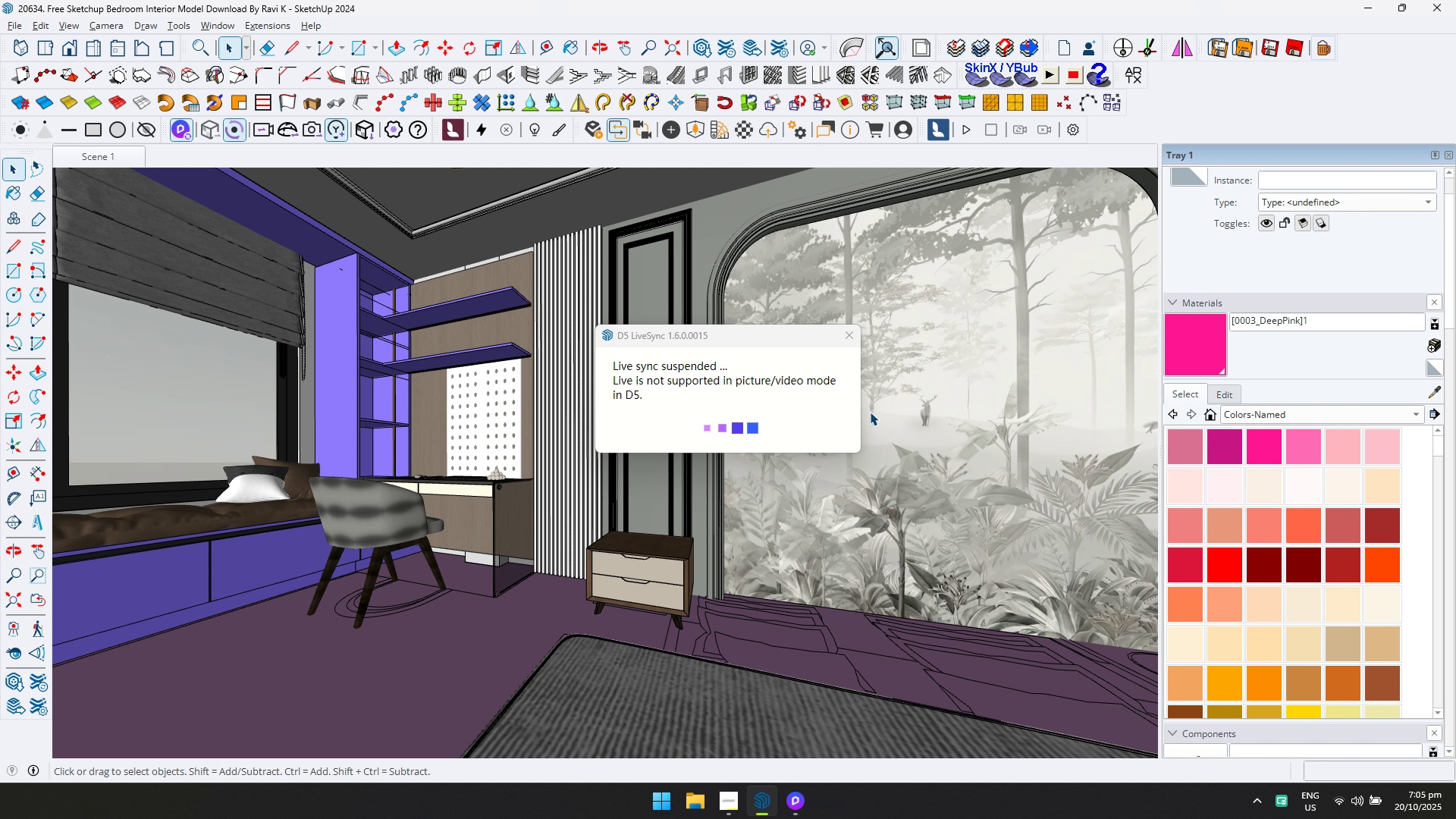 
key(Alt+Tab)
 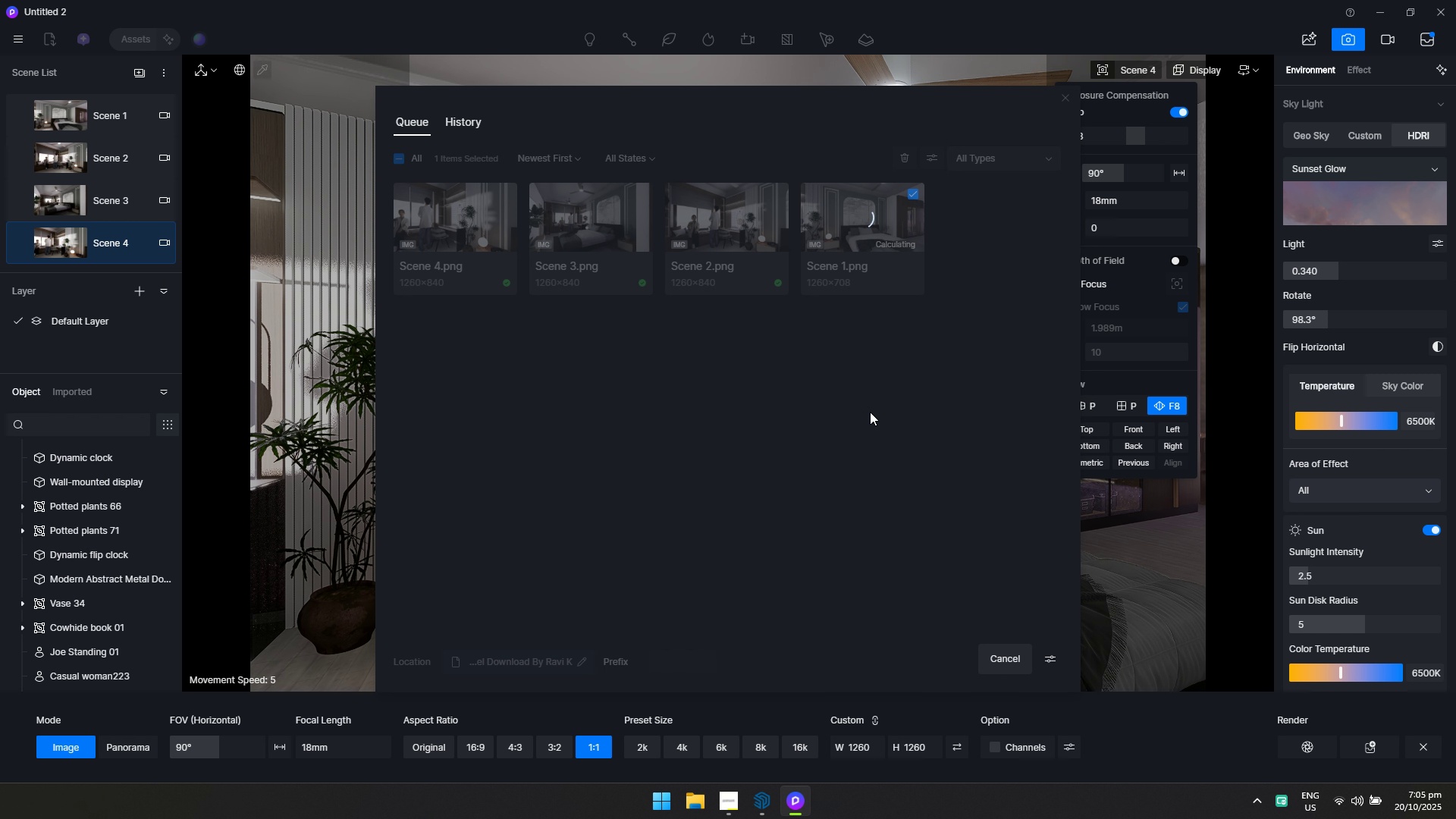 
key(Alt+AltLeft)
 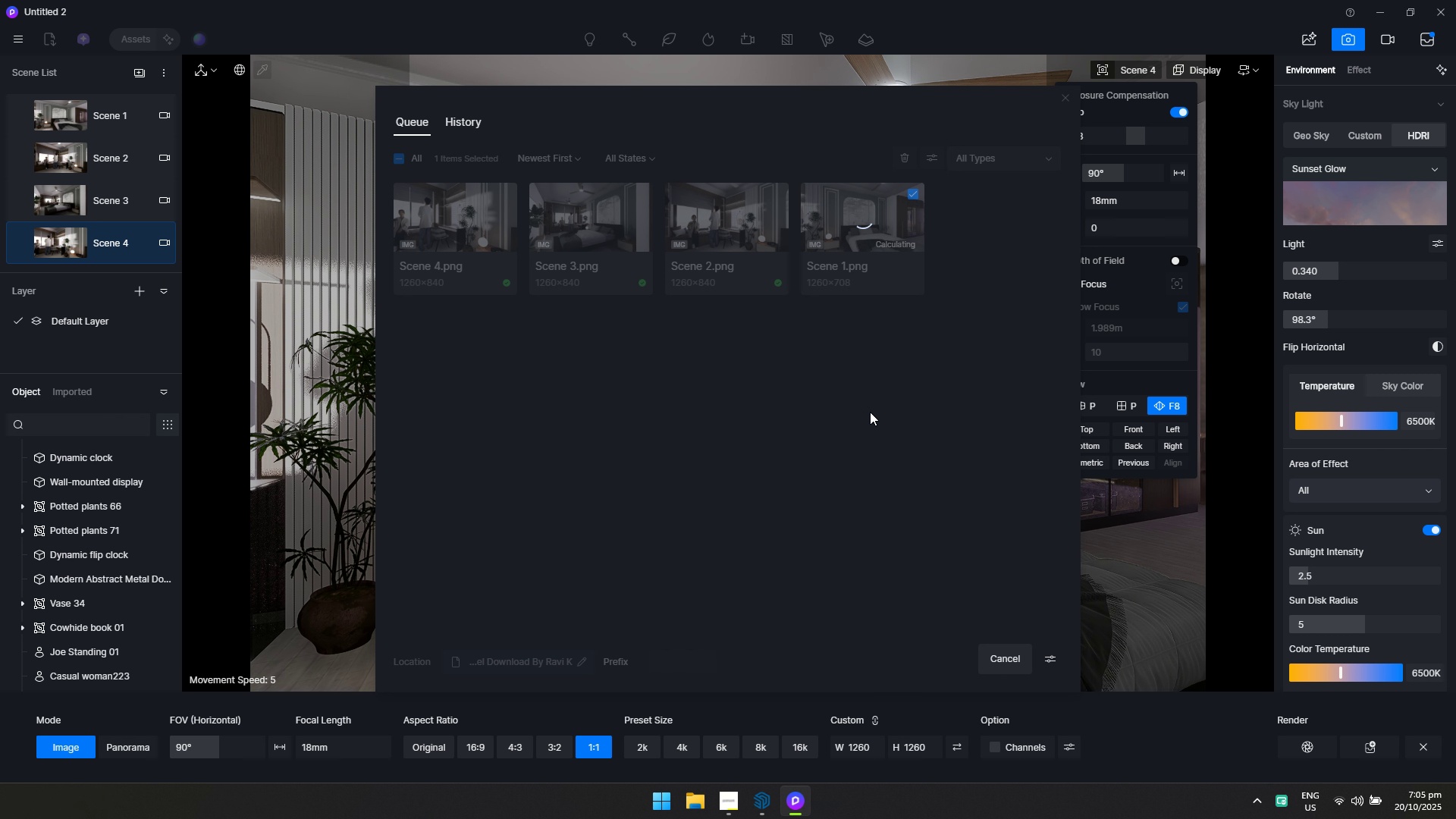 
key(Alt+Tab)
 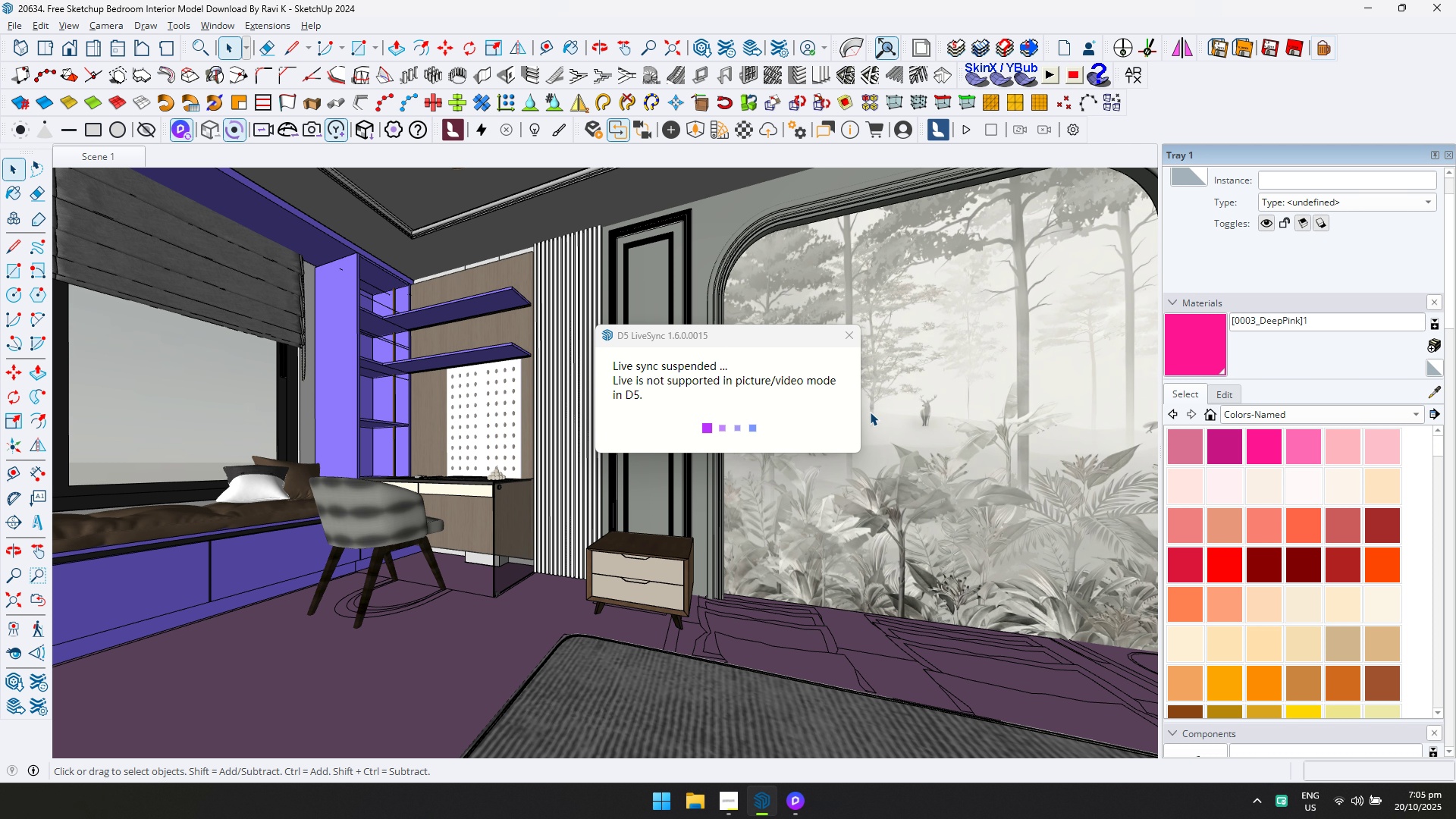 
key(Alt+AltLeft)
 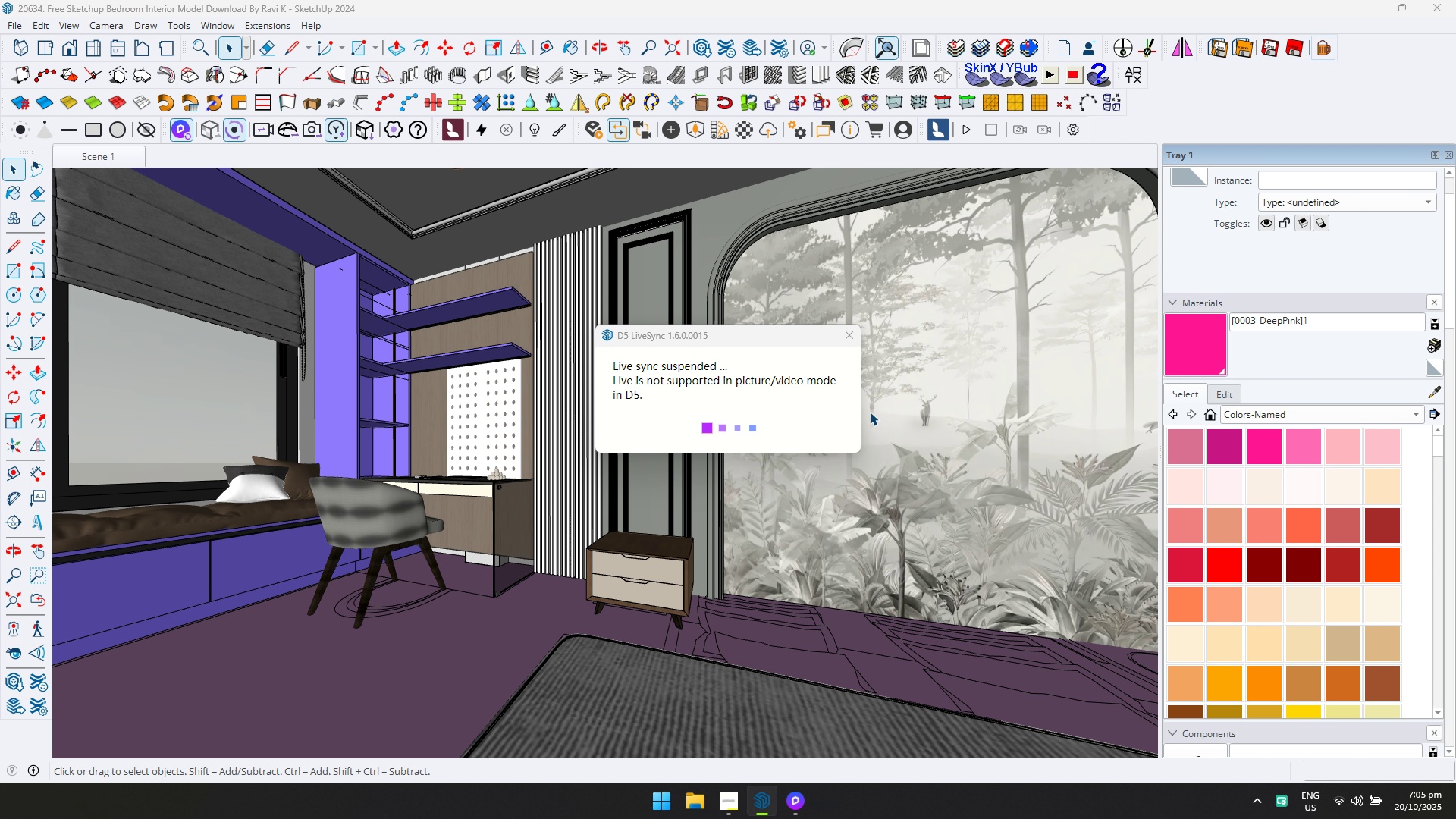 
key(Alt+Tab)
 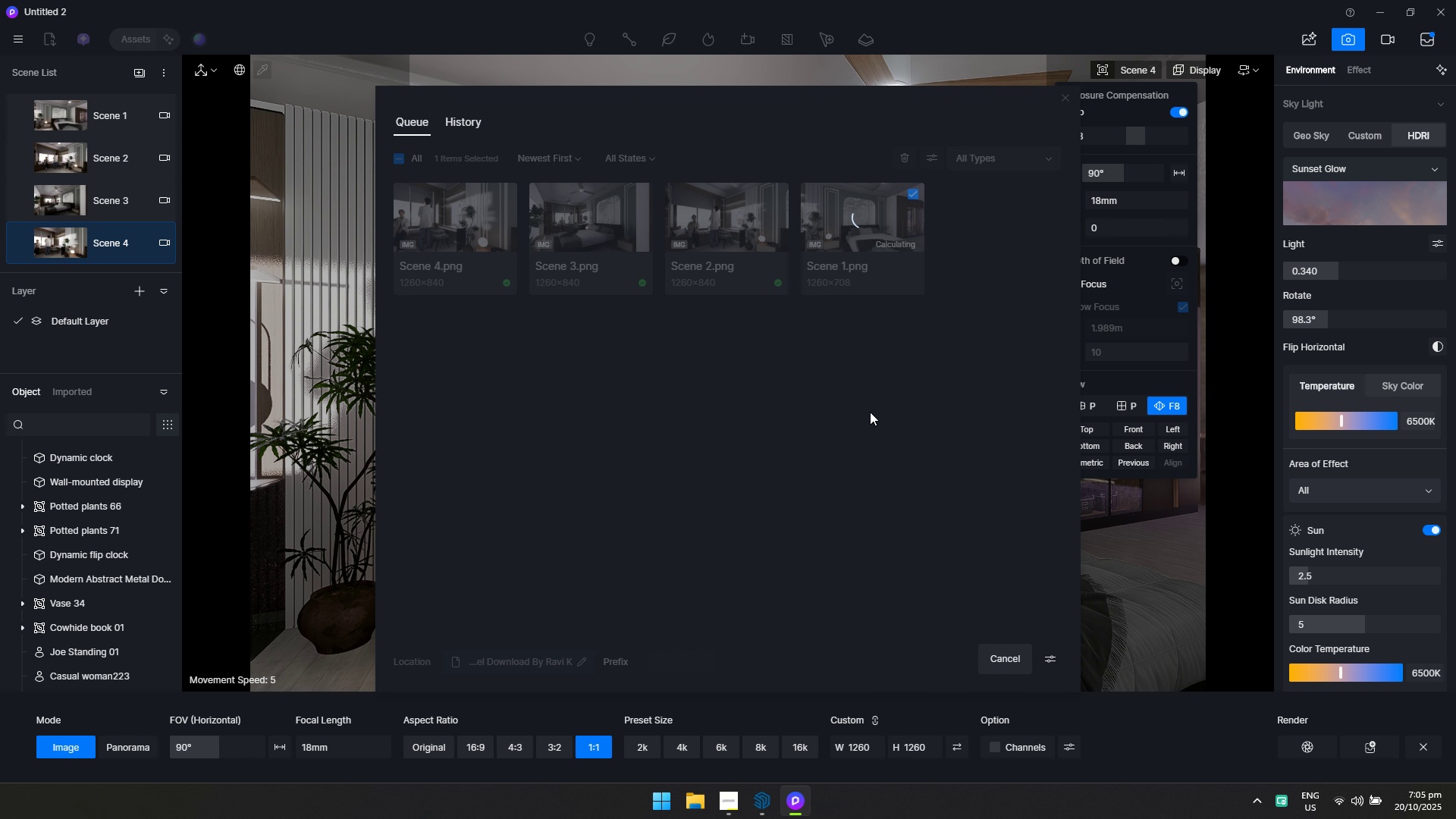 
key(Alt+AltLeft)
 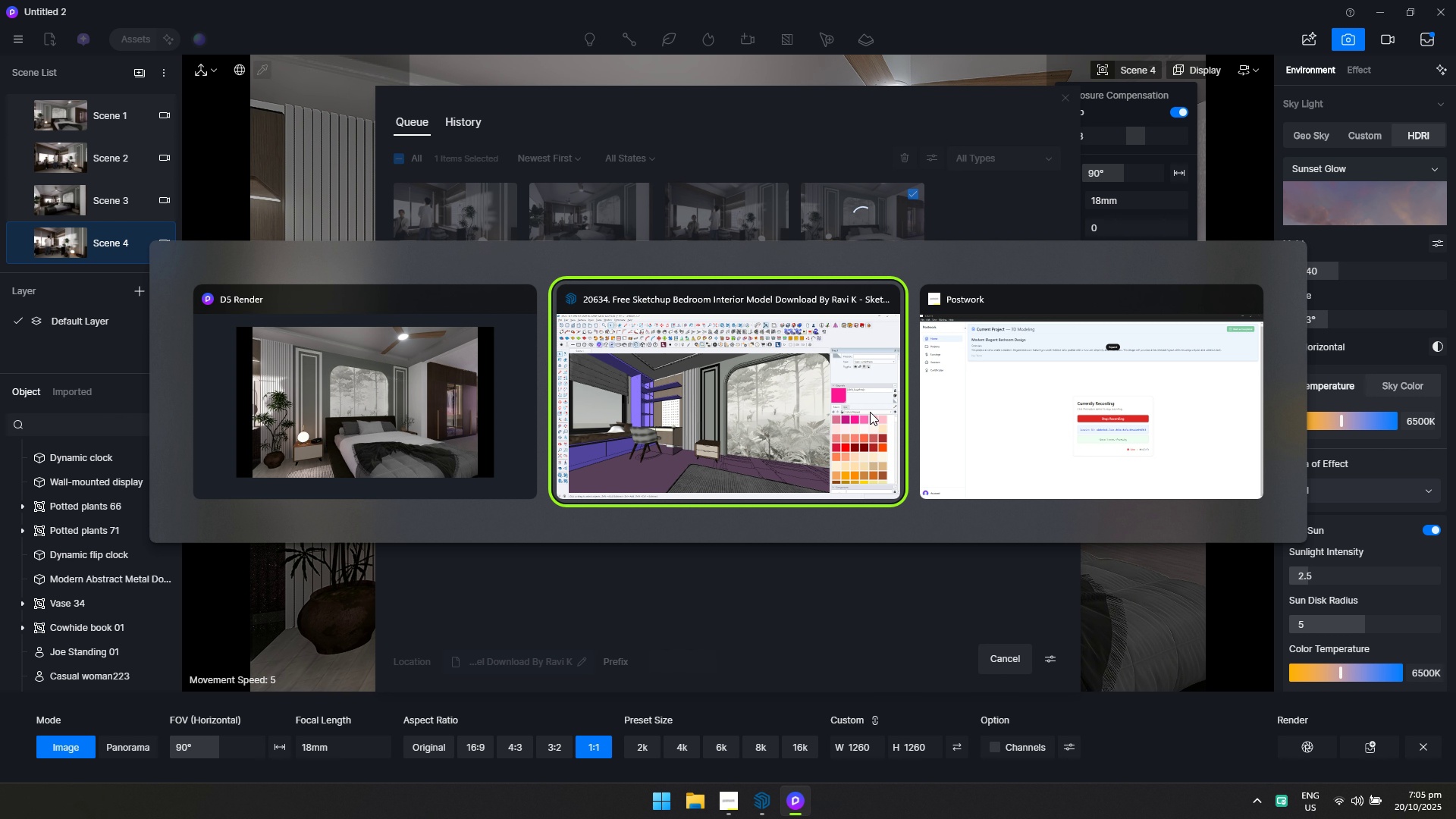 
key(Alt+Tab)
 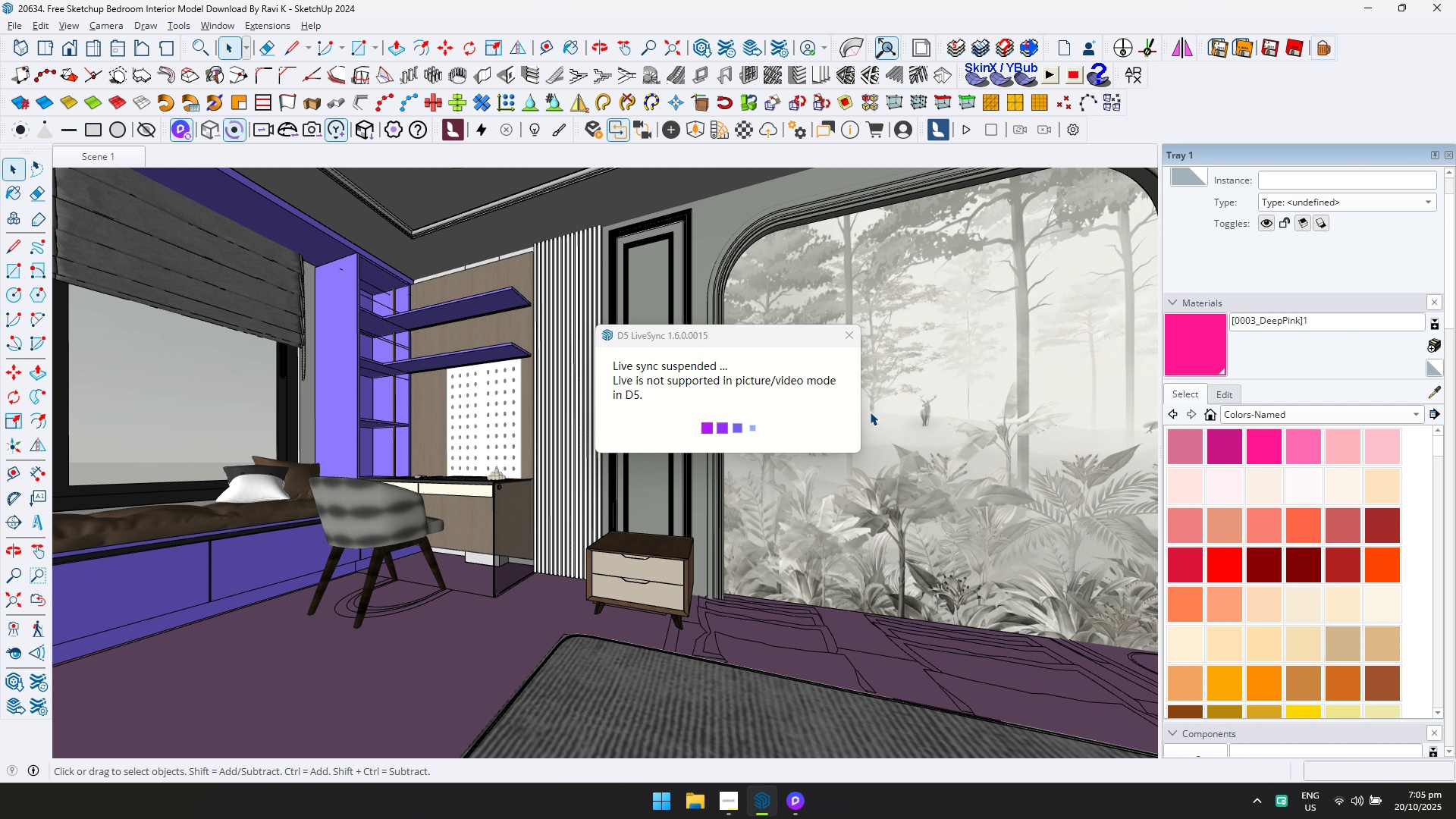 
key(Alt+AltLeft)
 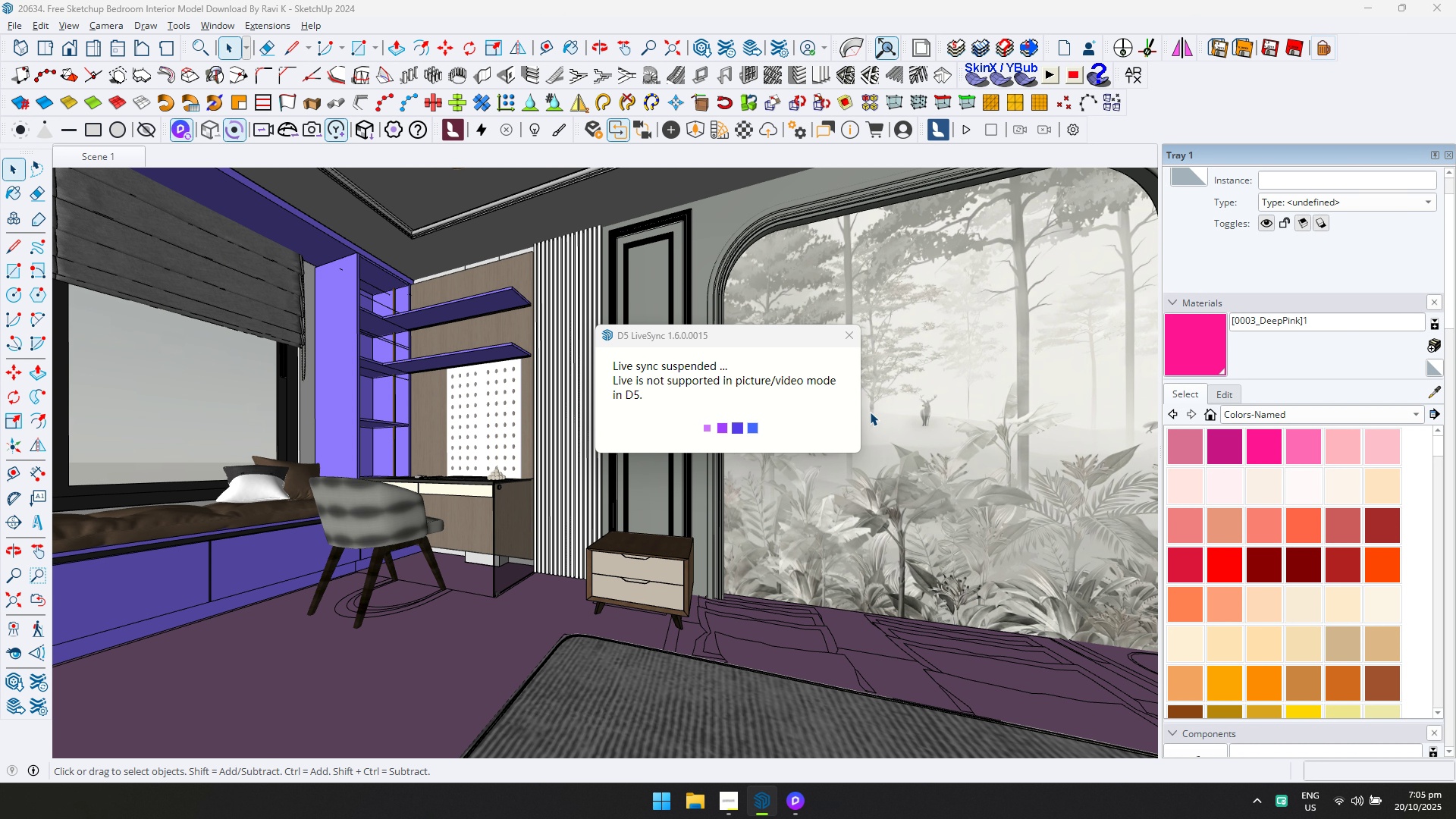 
key(Alt+Tab)
 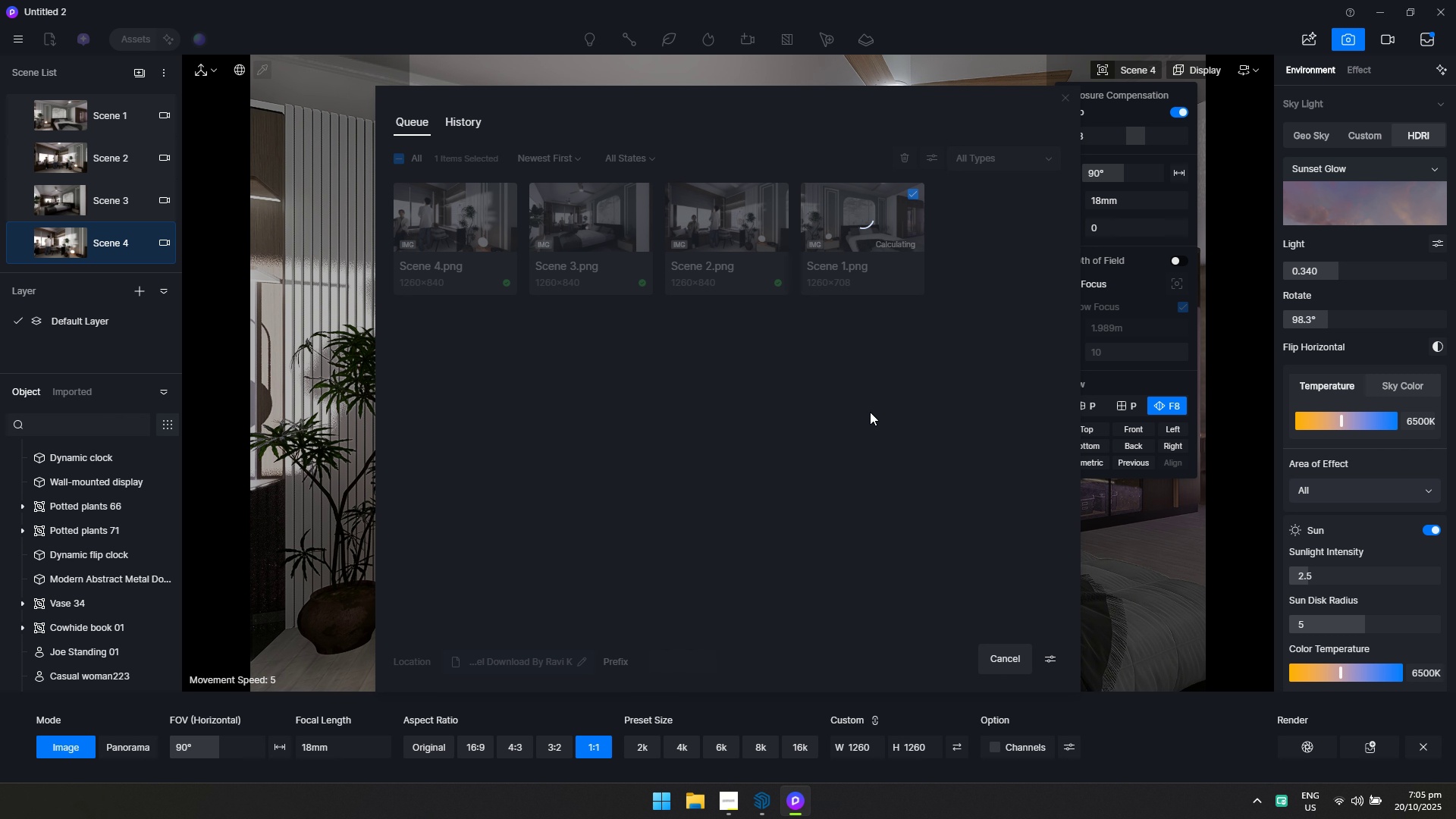 
key(Alt+AltLeft)
 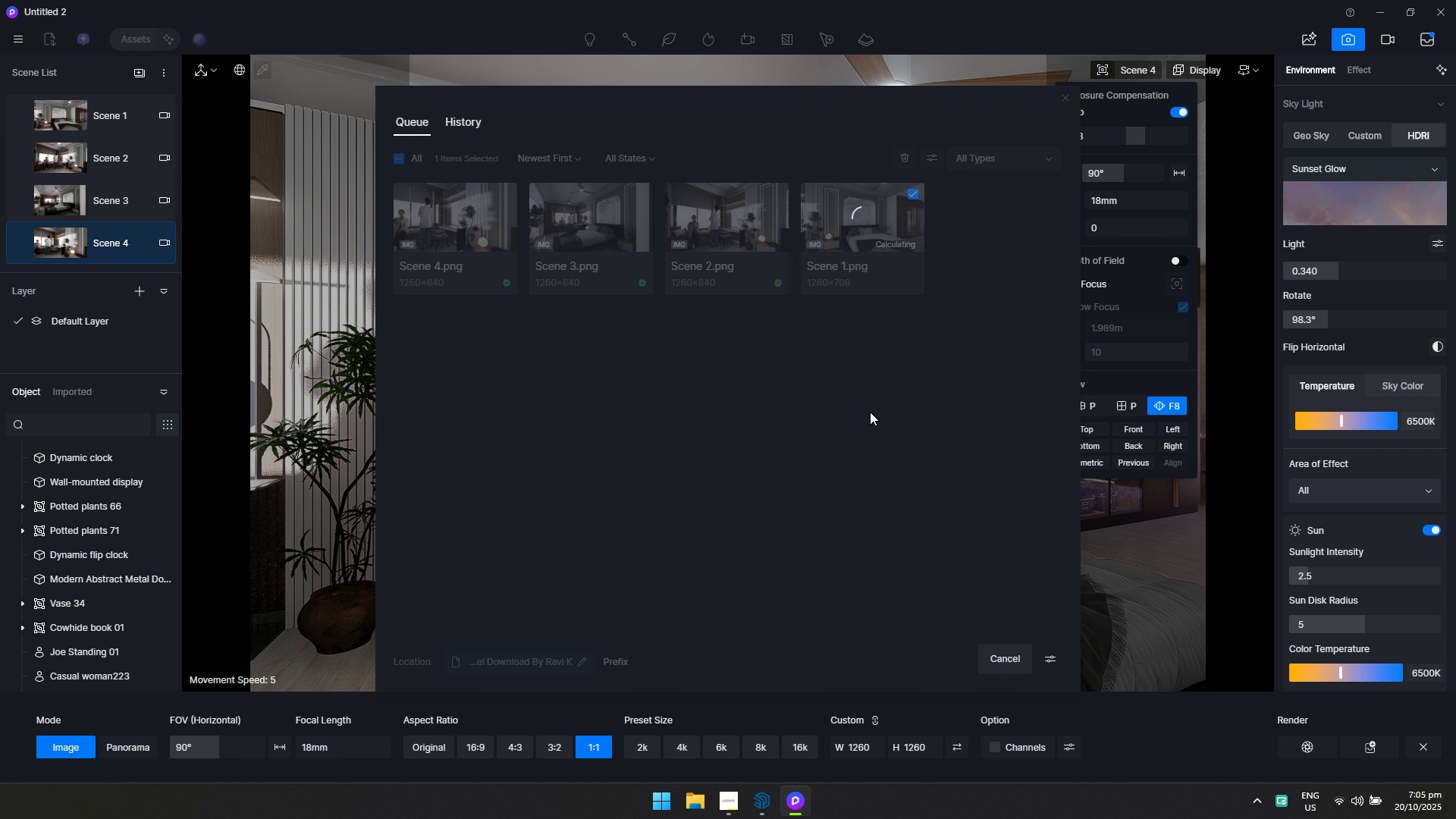 
key(Alt+Tab)
 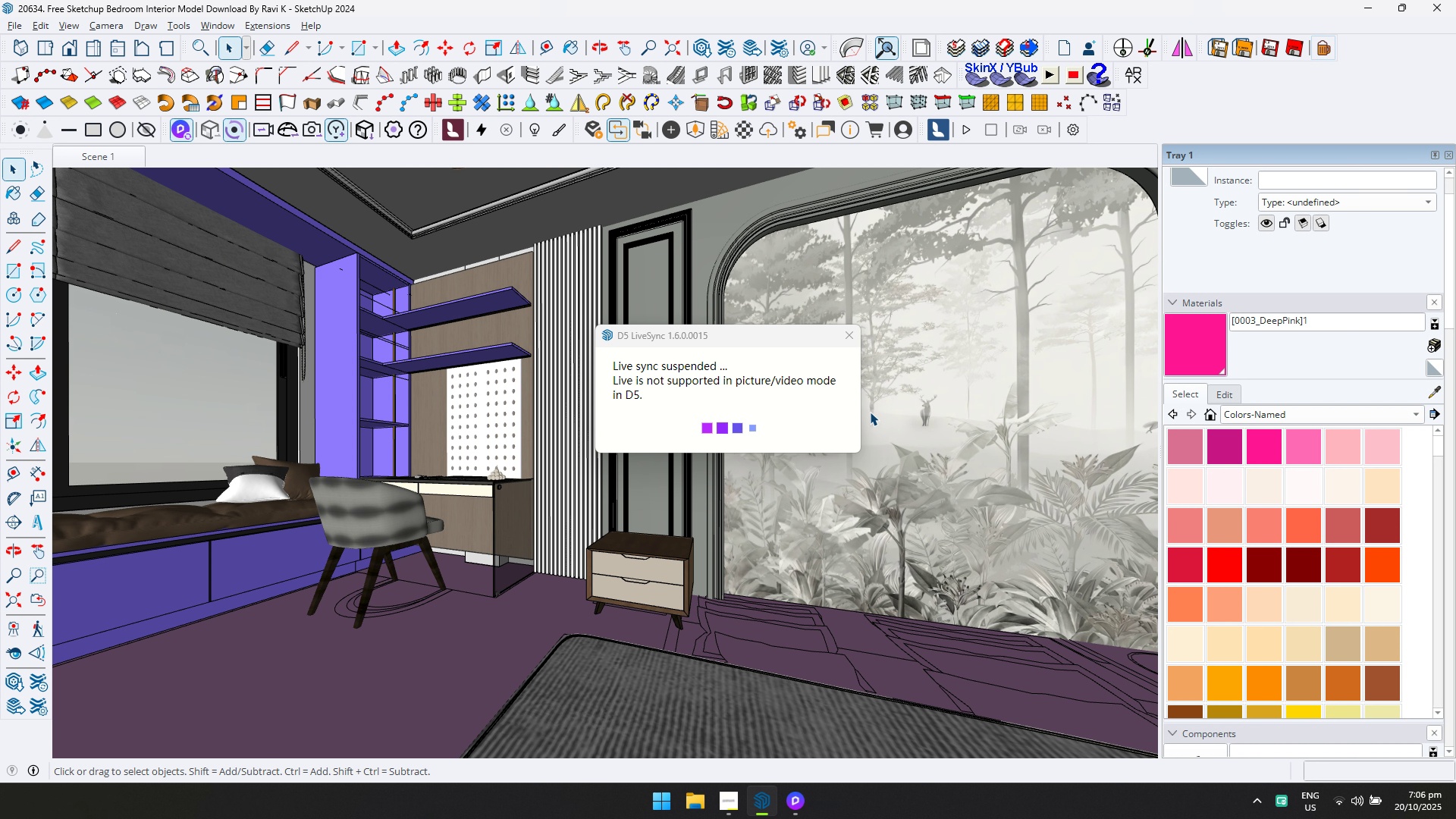 
key(Alt+AltLeft)
 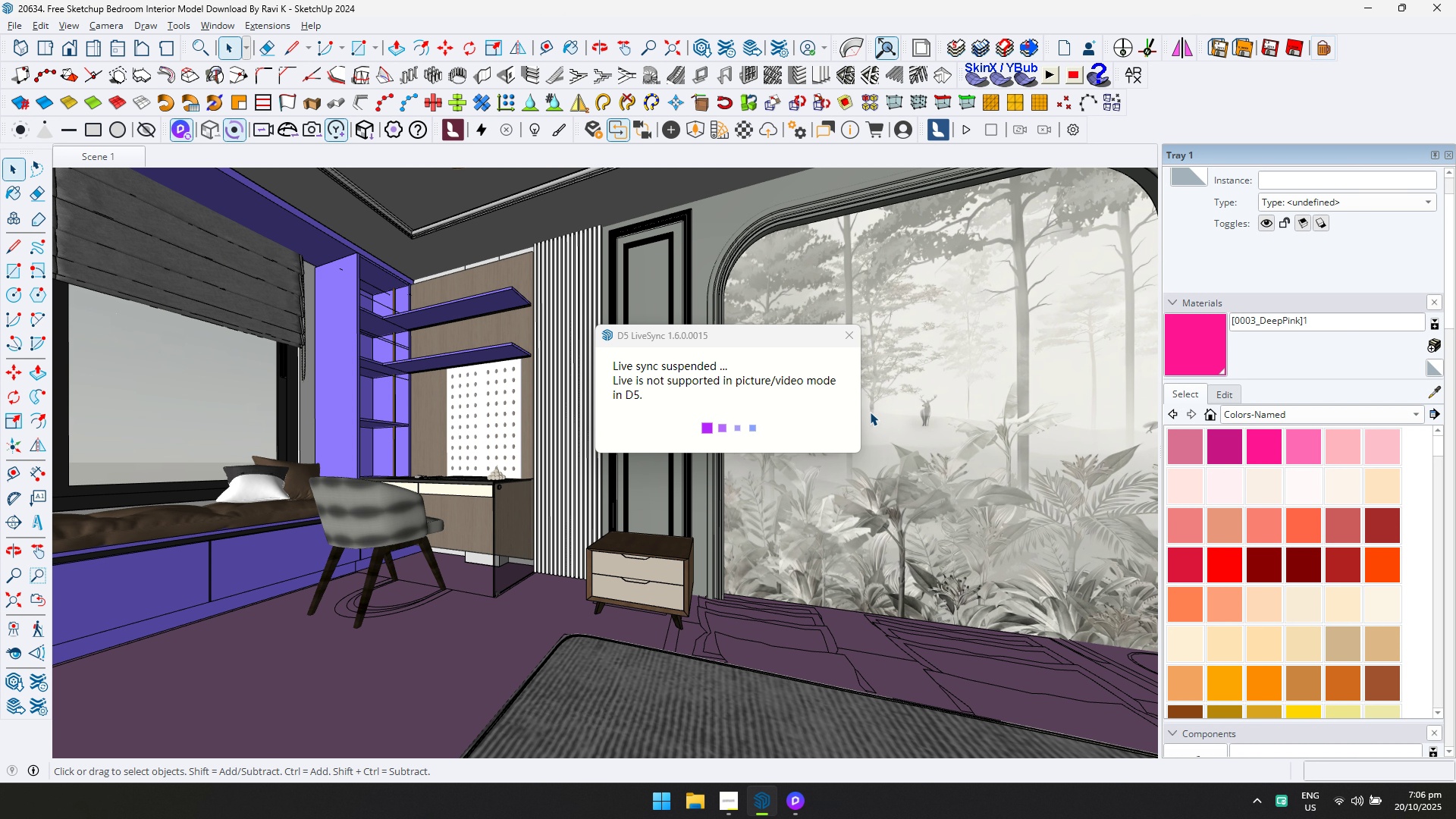 
key(Alt+Tab)
 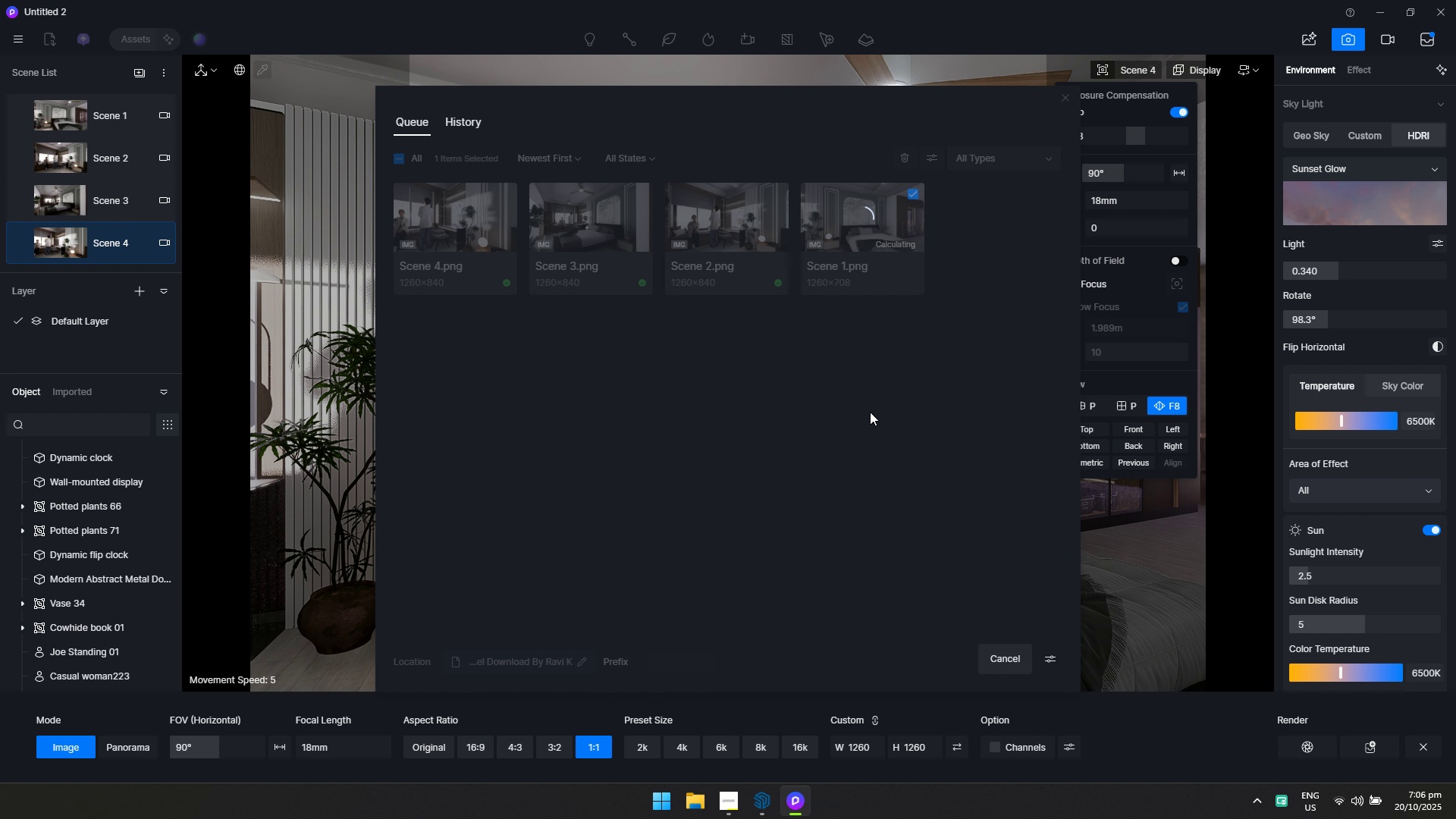 
key(Alt+AltLeft)
 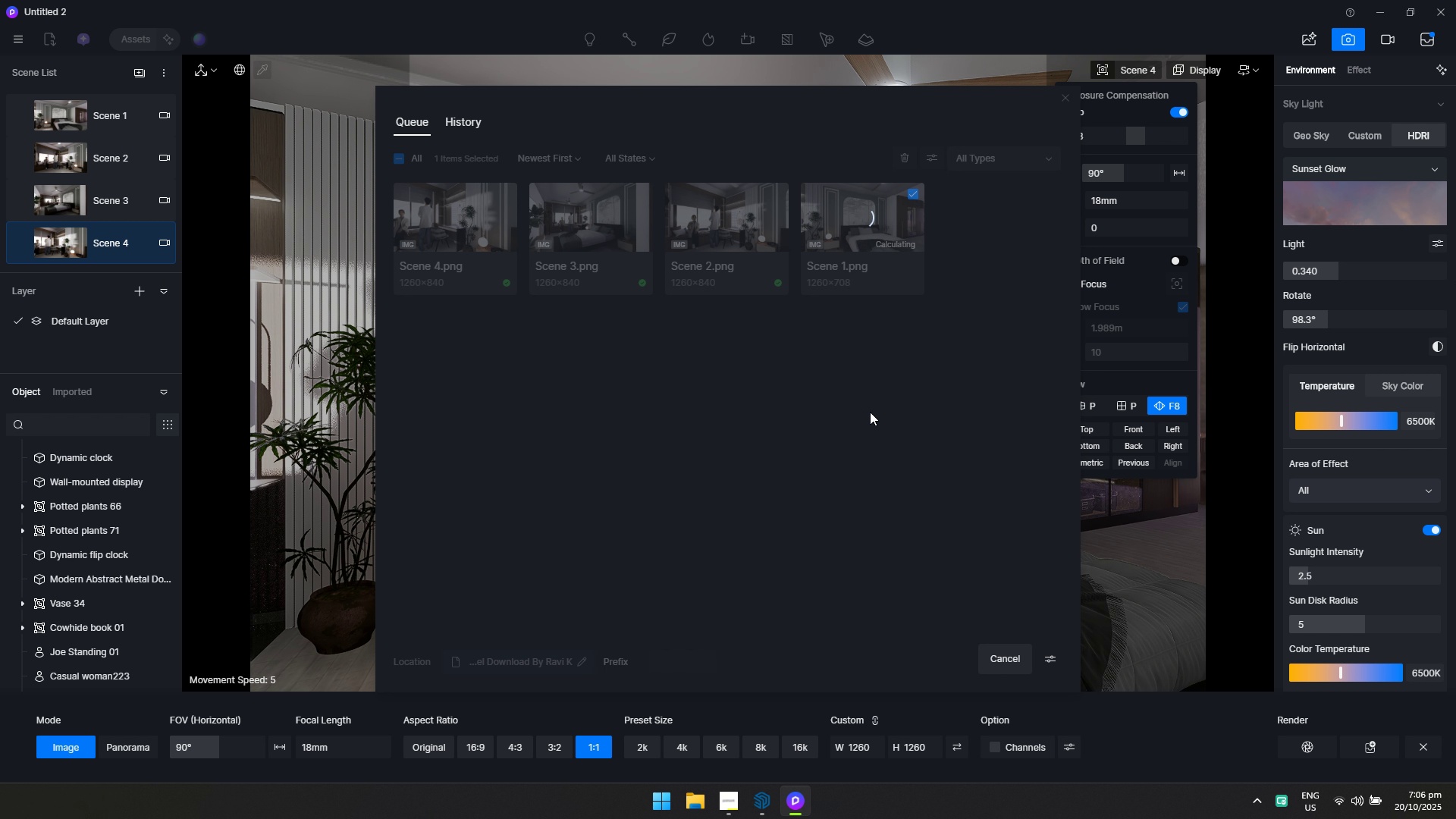 
key(Alt+Tab)
 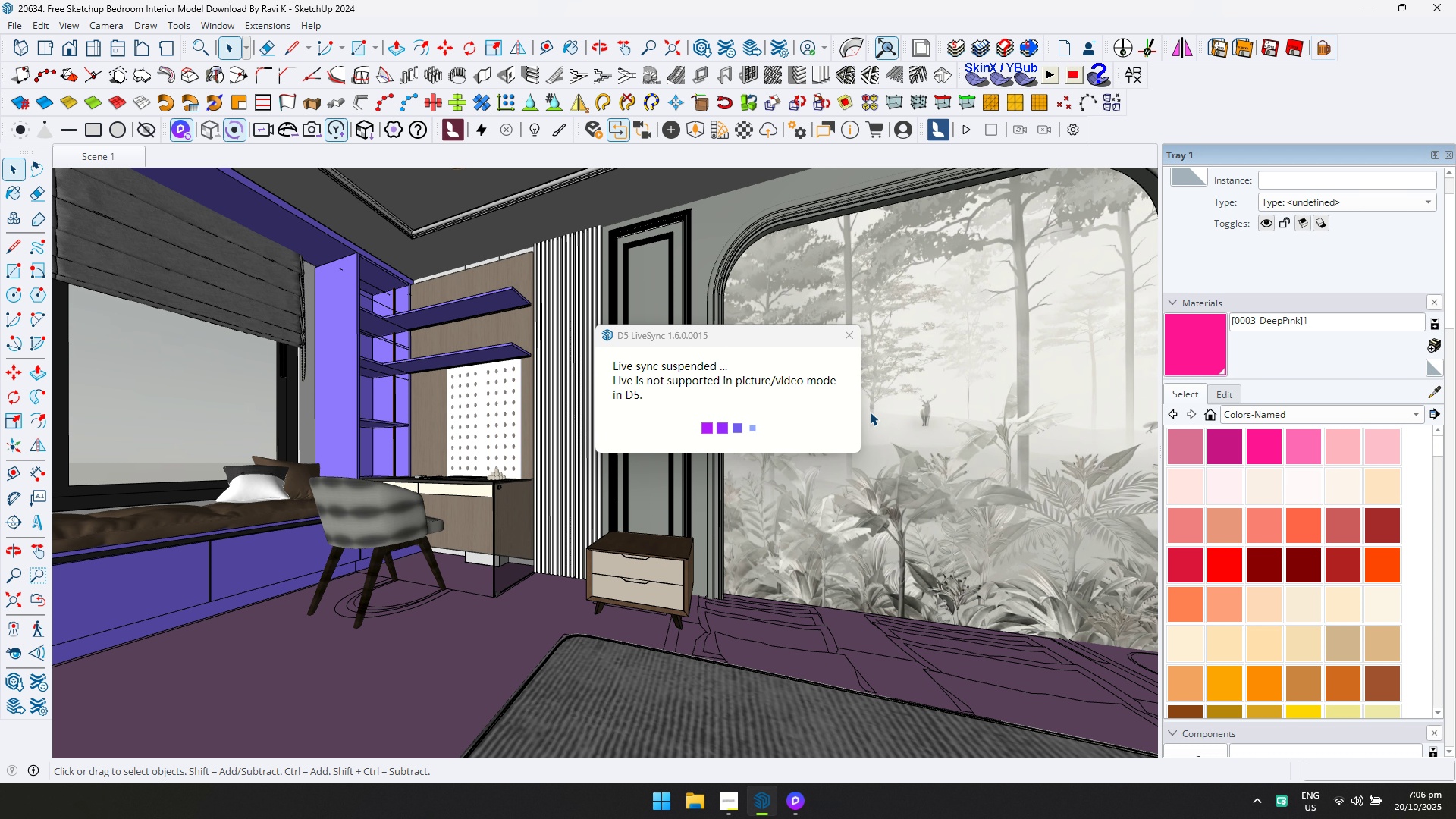 
key(Alt+AltLeft)
 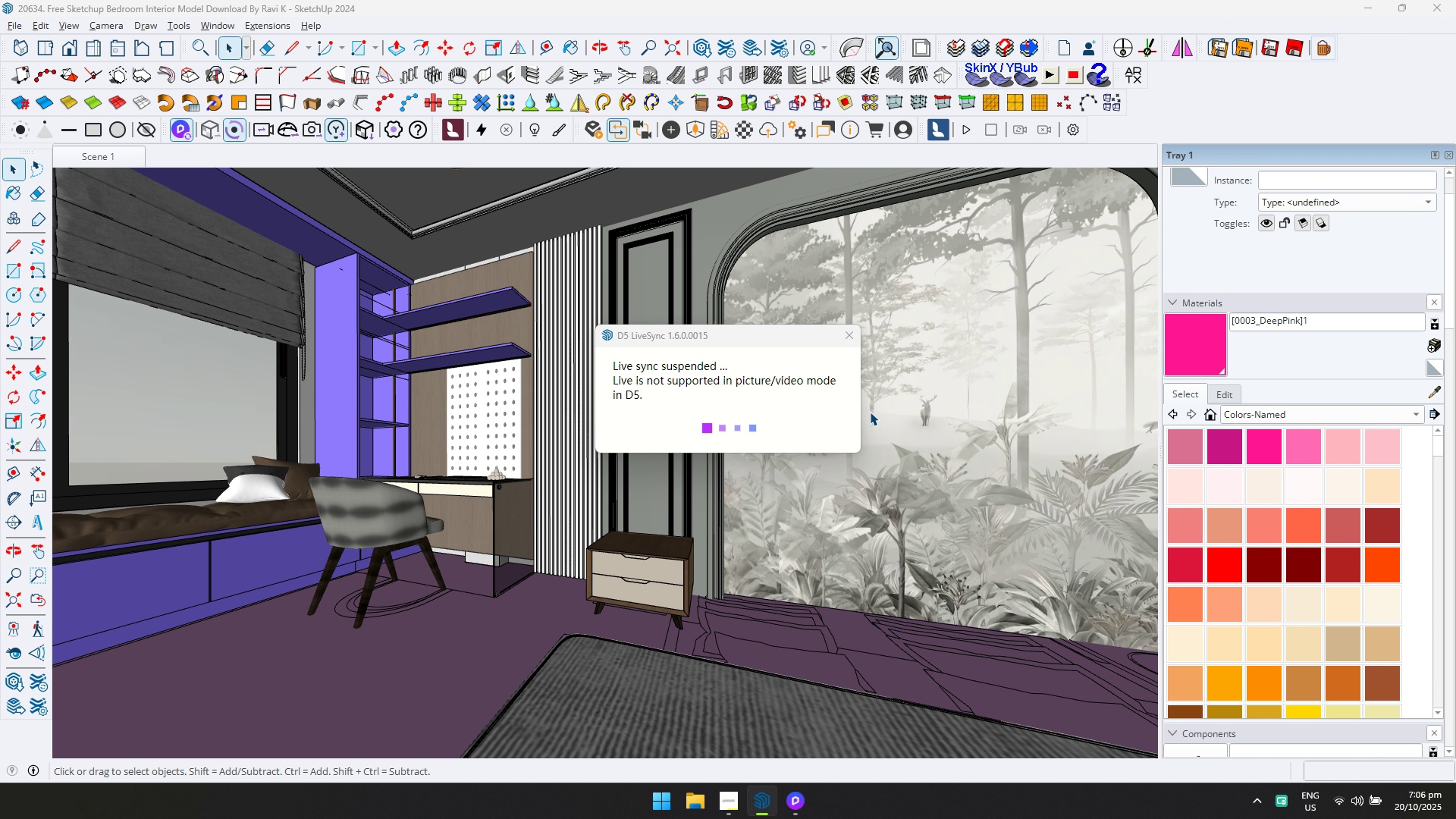 
key(Alt+Tab)
 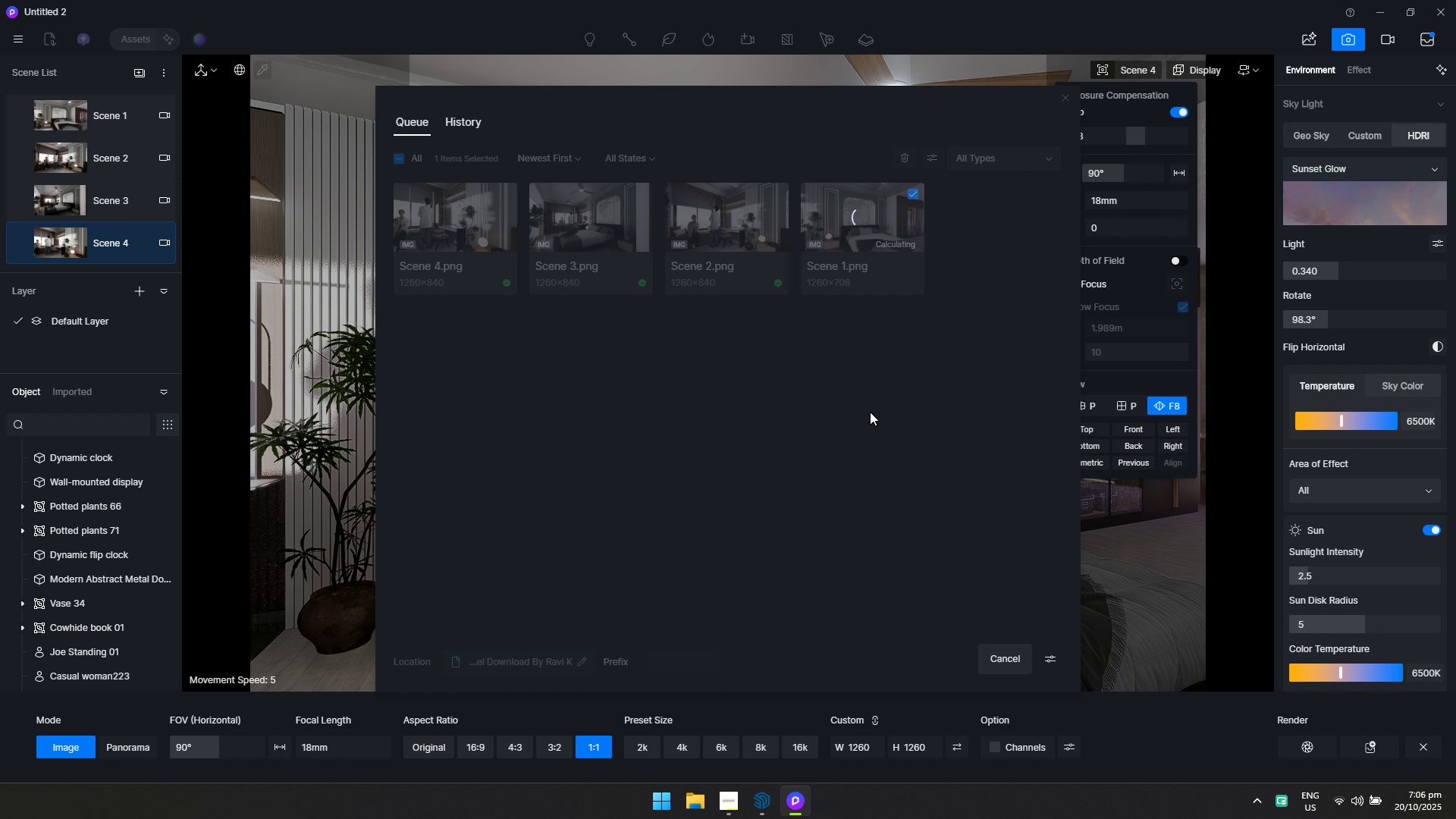 
key(Alt+AltLeft)
 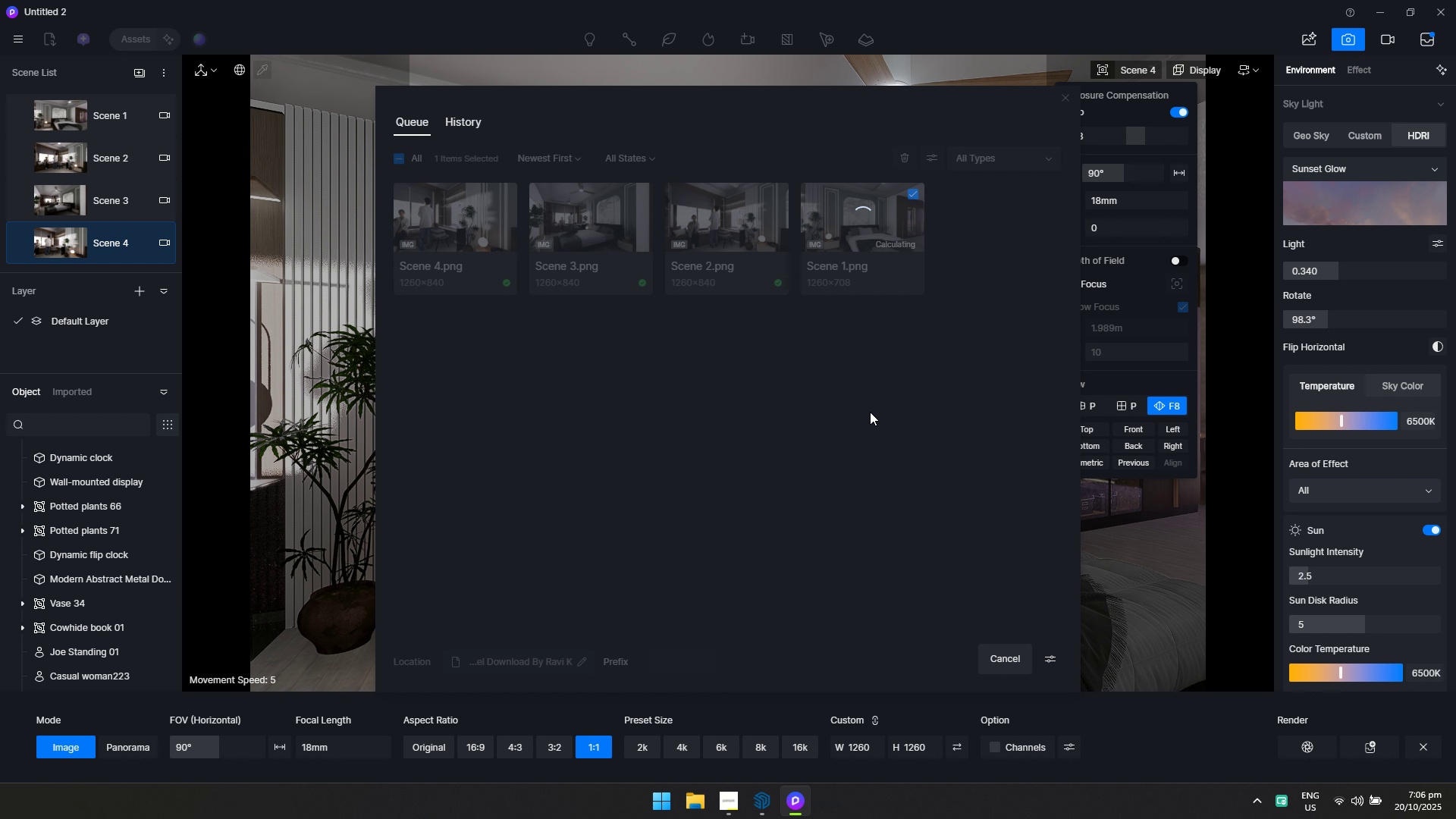 
key(Alt+Tab)
 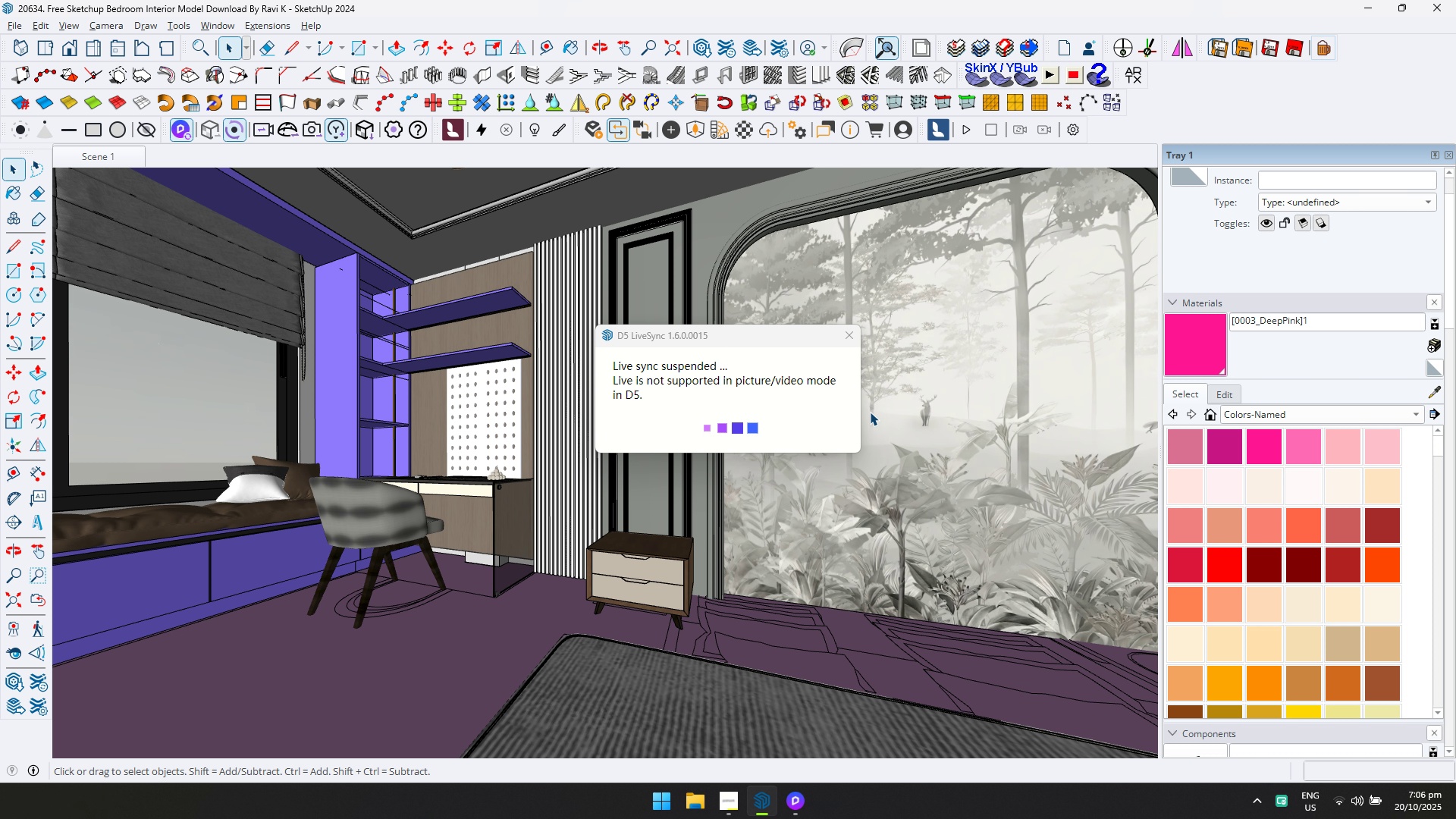 
wait(7.34)
 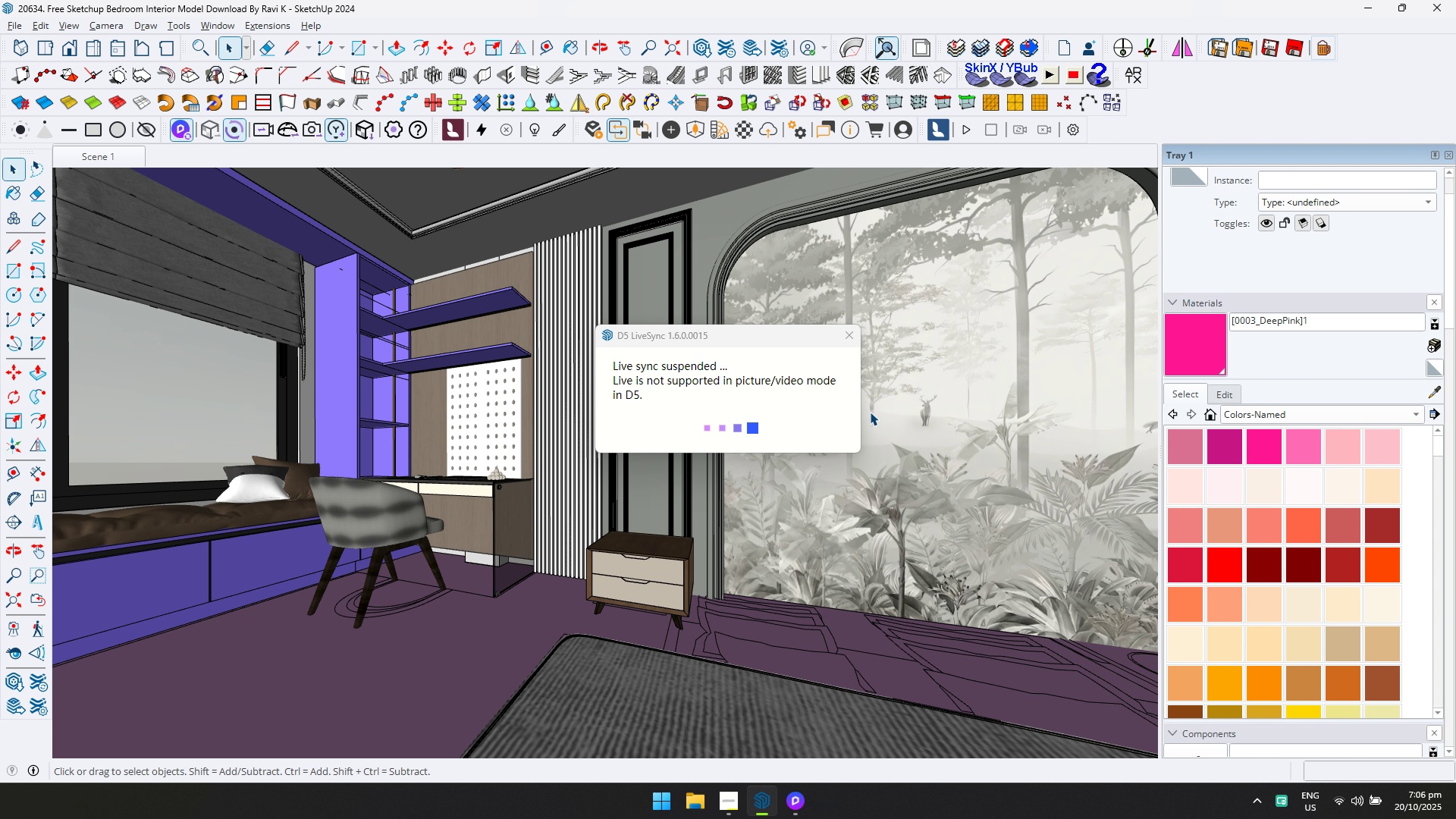 
key(Alt+AltLeft)
 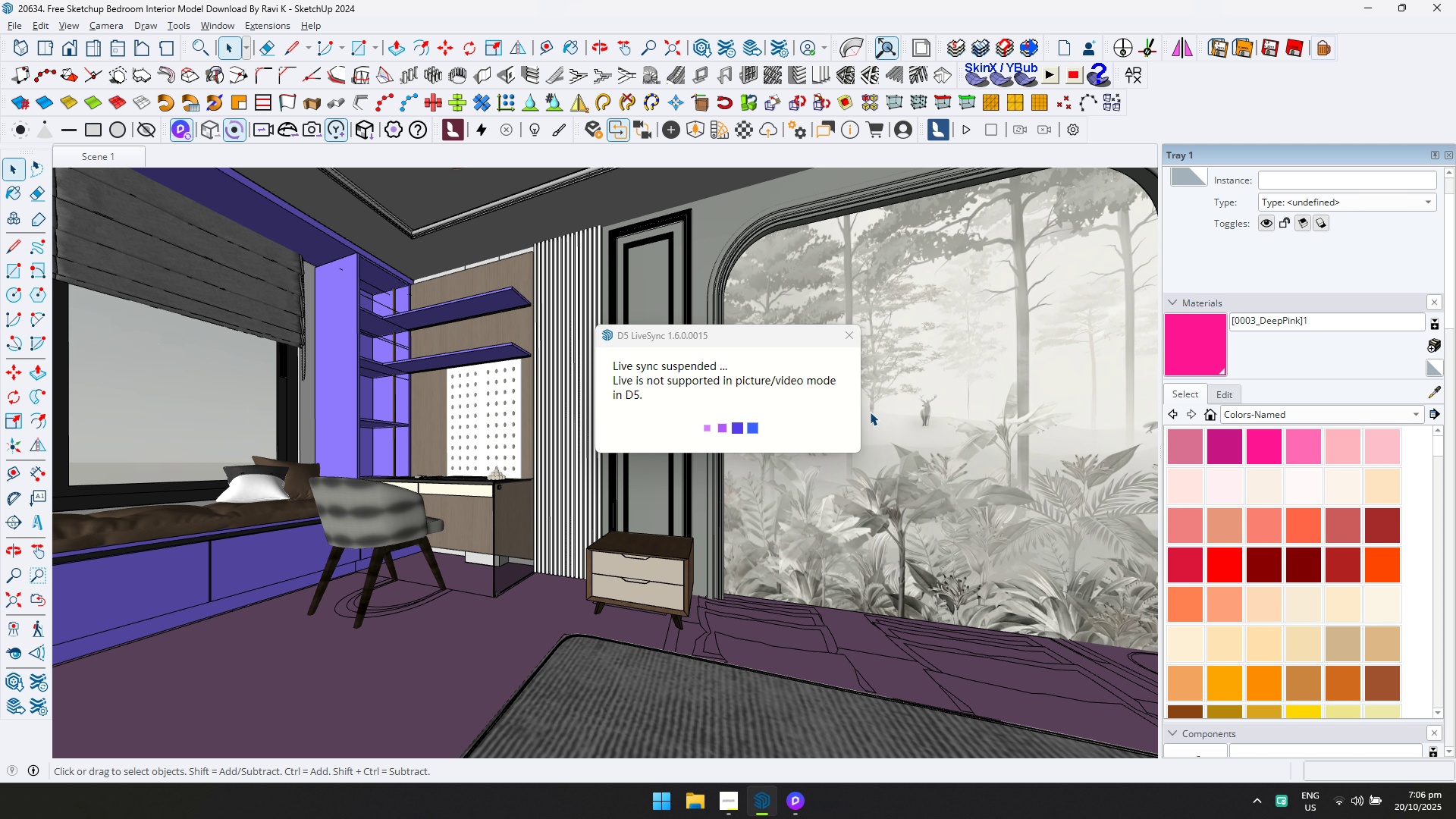 
key(Alt+Tab)
 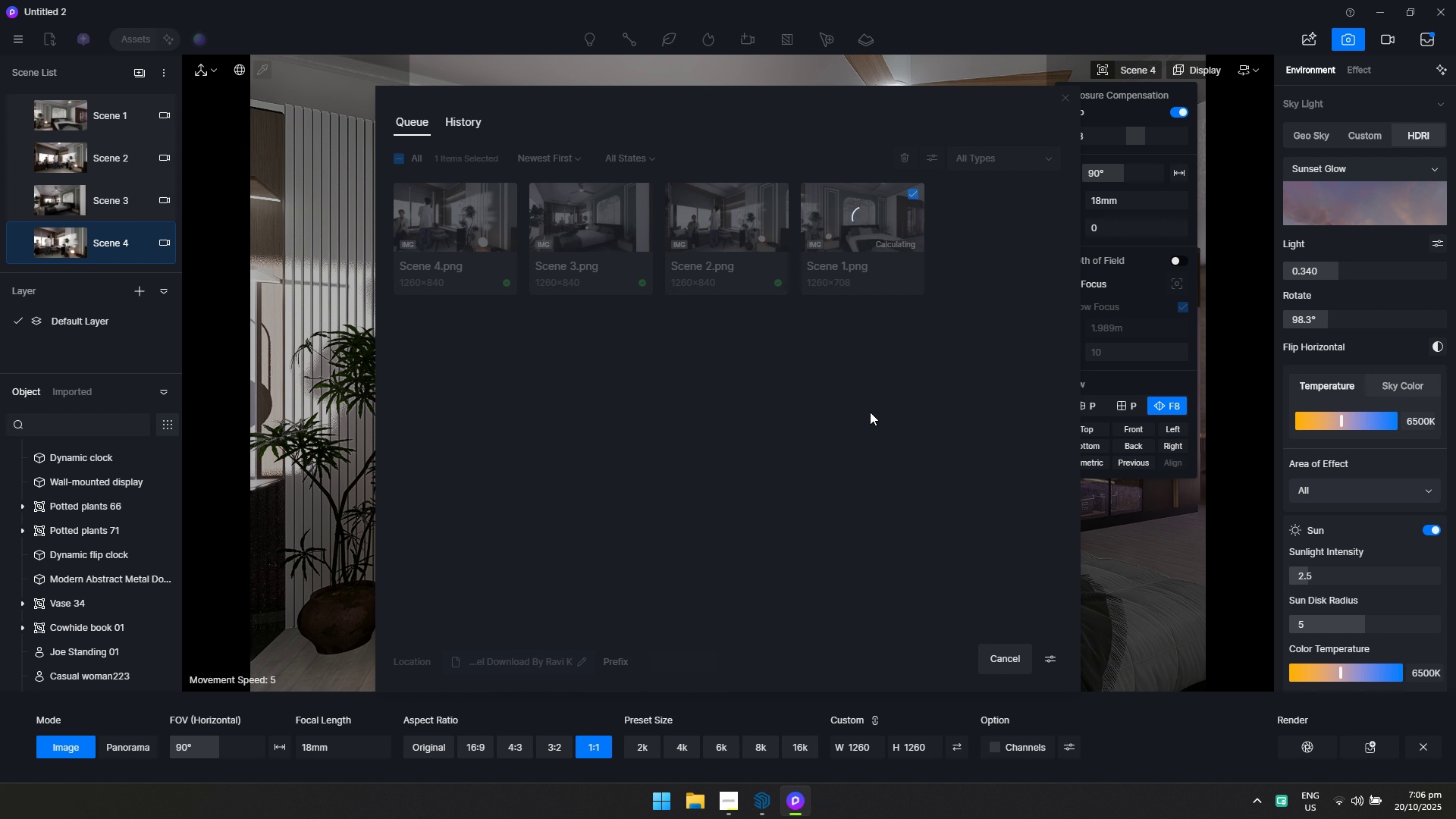 
key(Alt+AltLeft)
 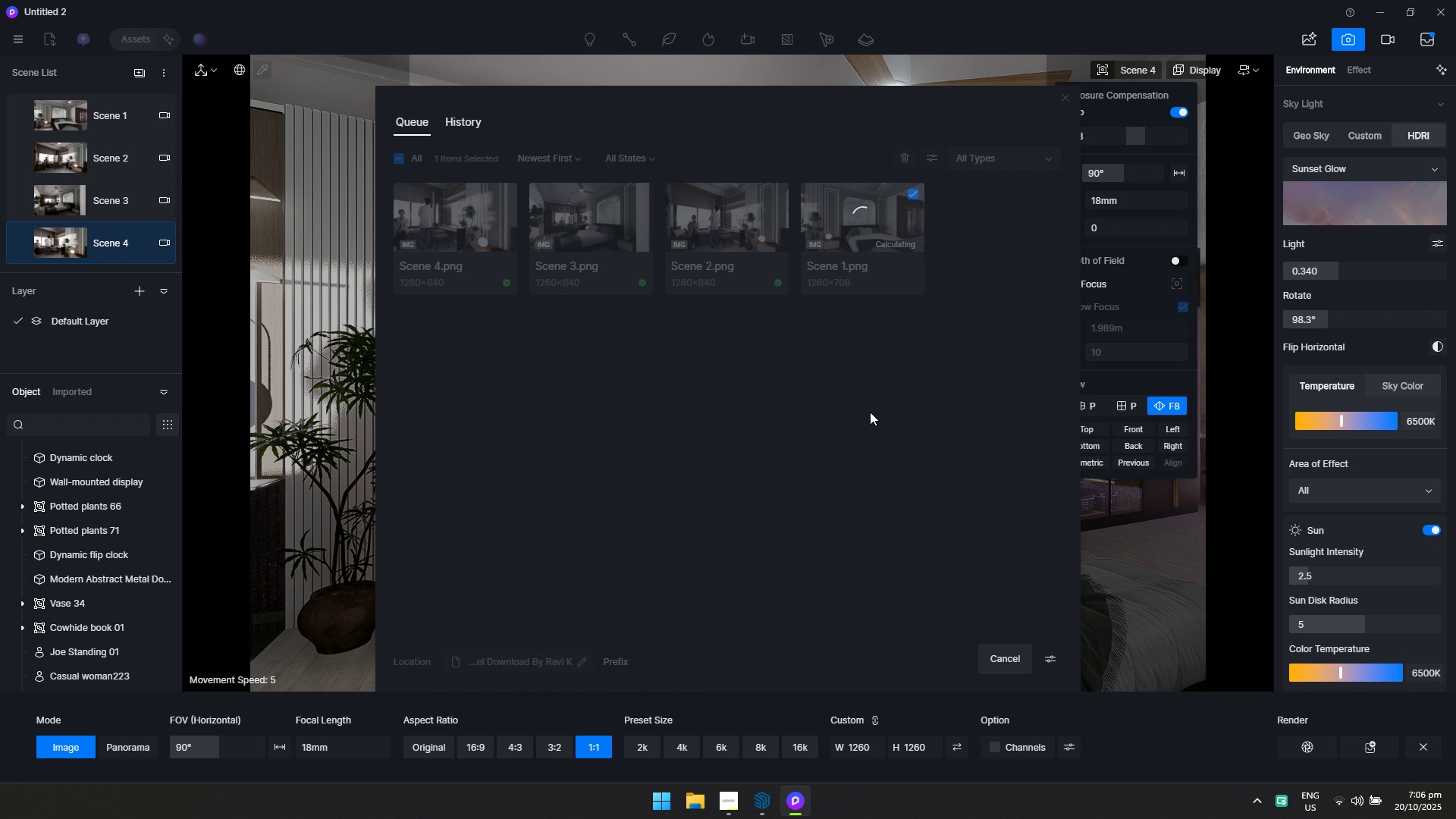 
key(Alt+Tab)
 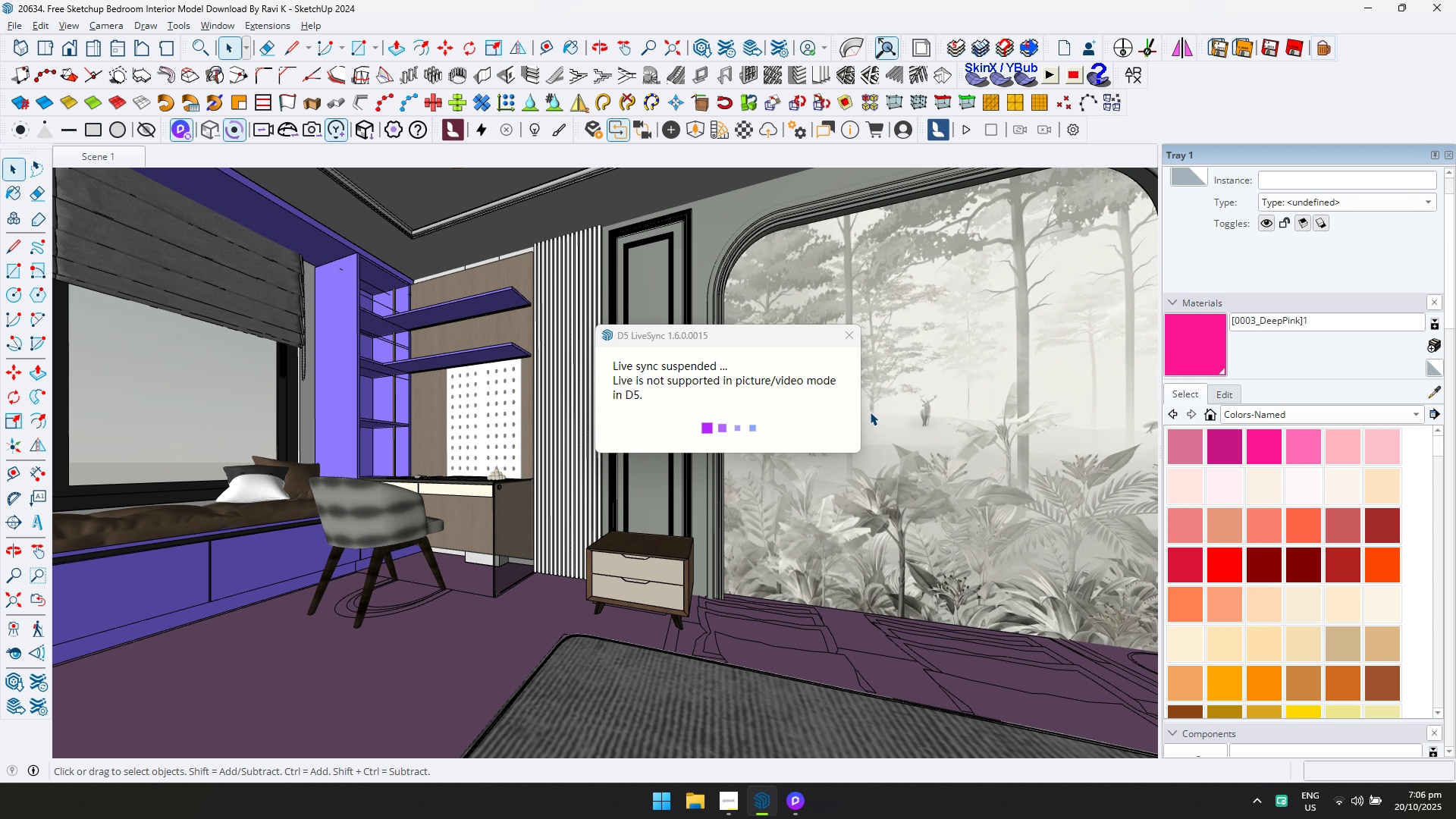 
key(Alt+AltLeft)
 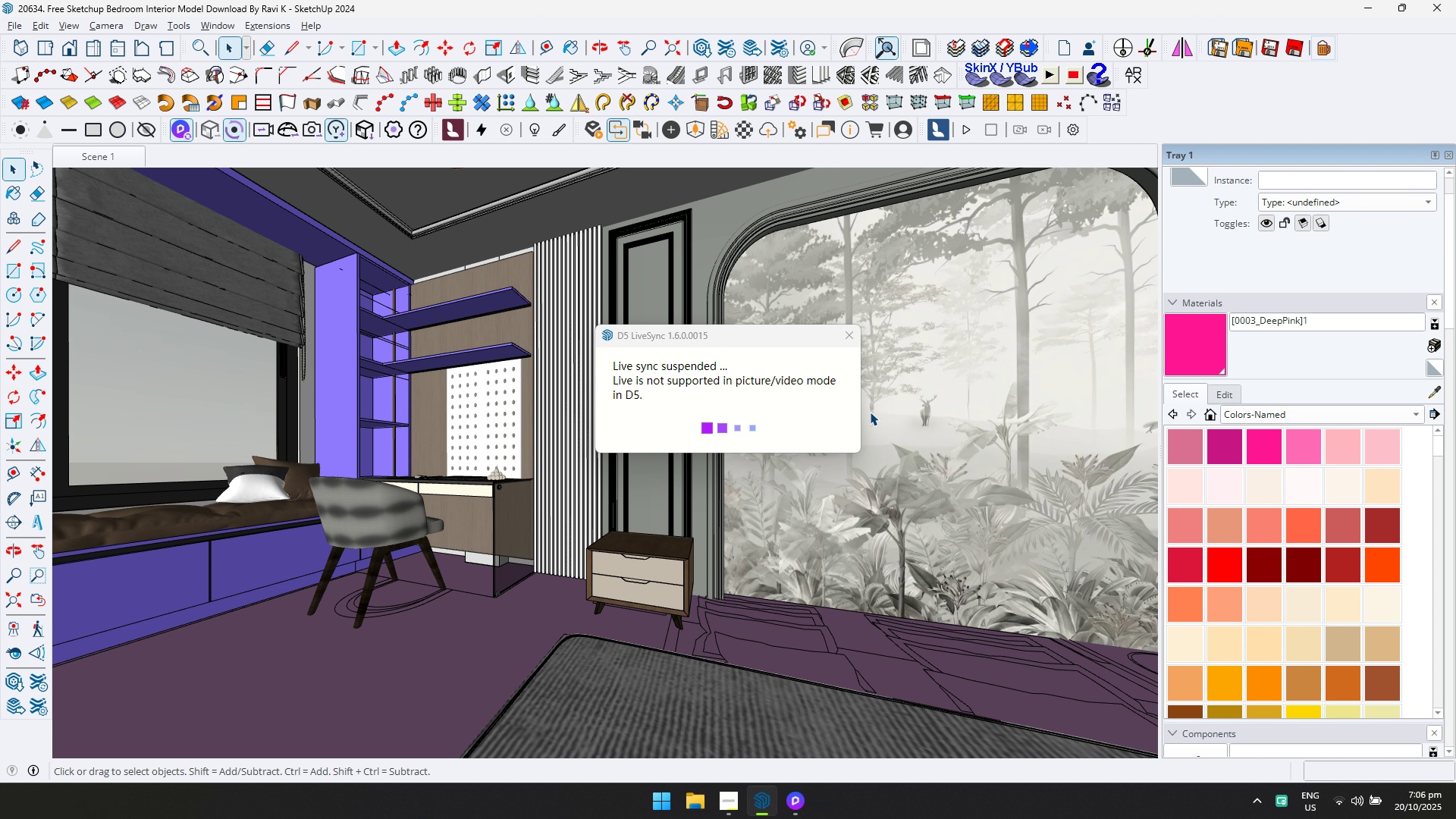 
key(Alt+Tab)
 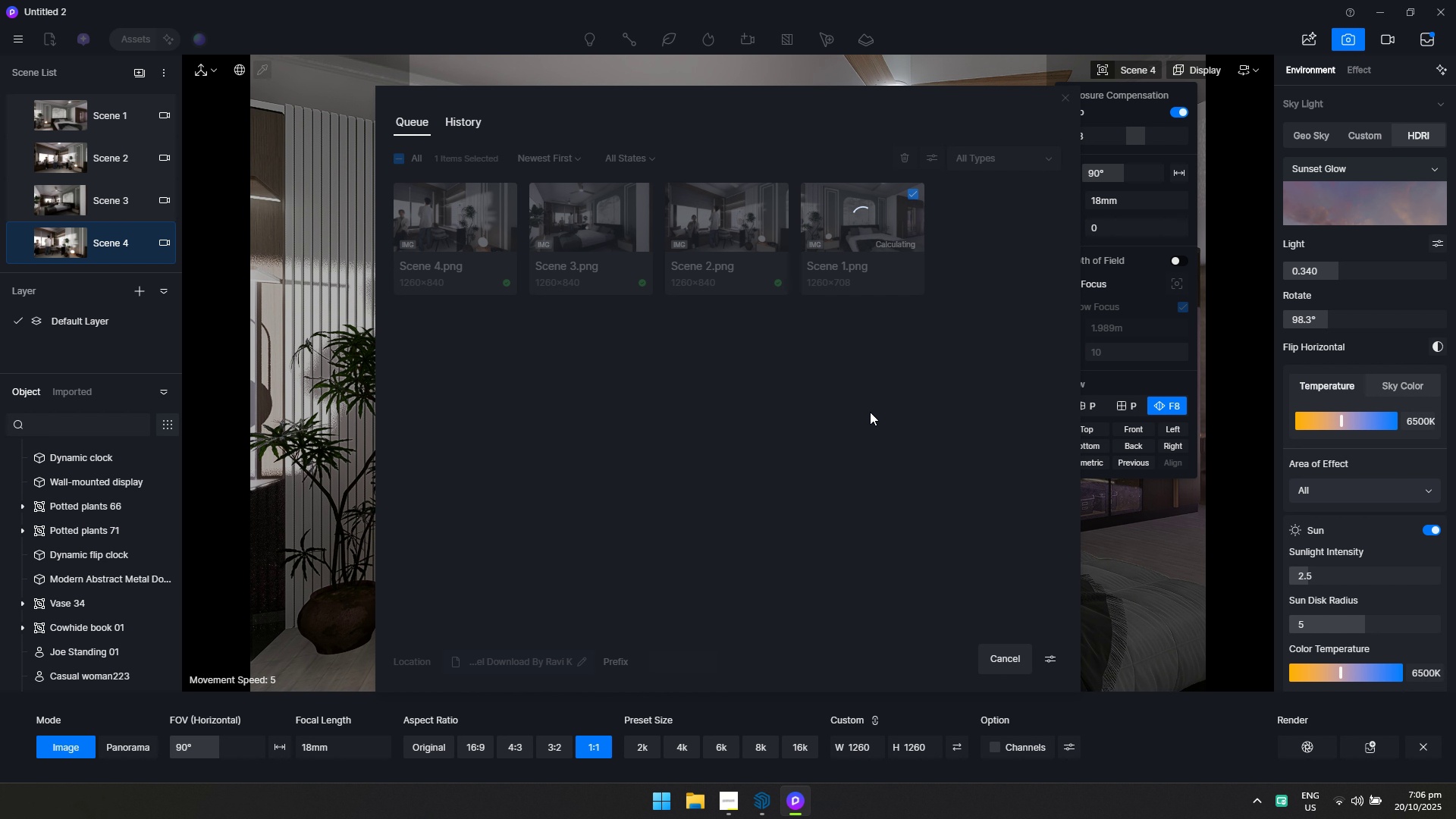 
key(Alt+AltLeft)
 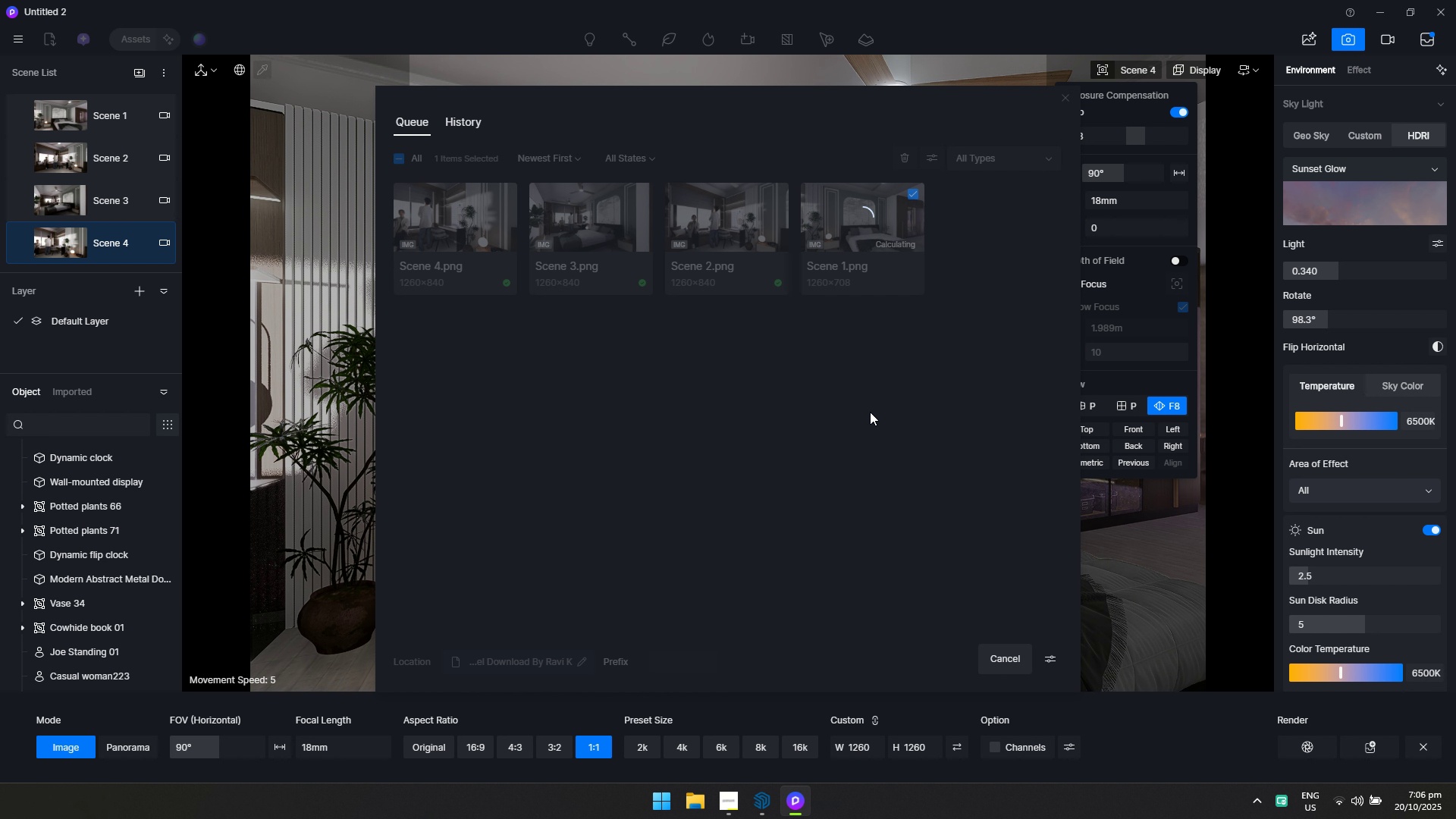 
key(Alt+Tab)
 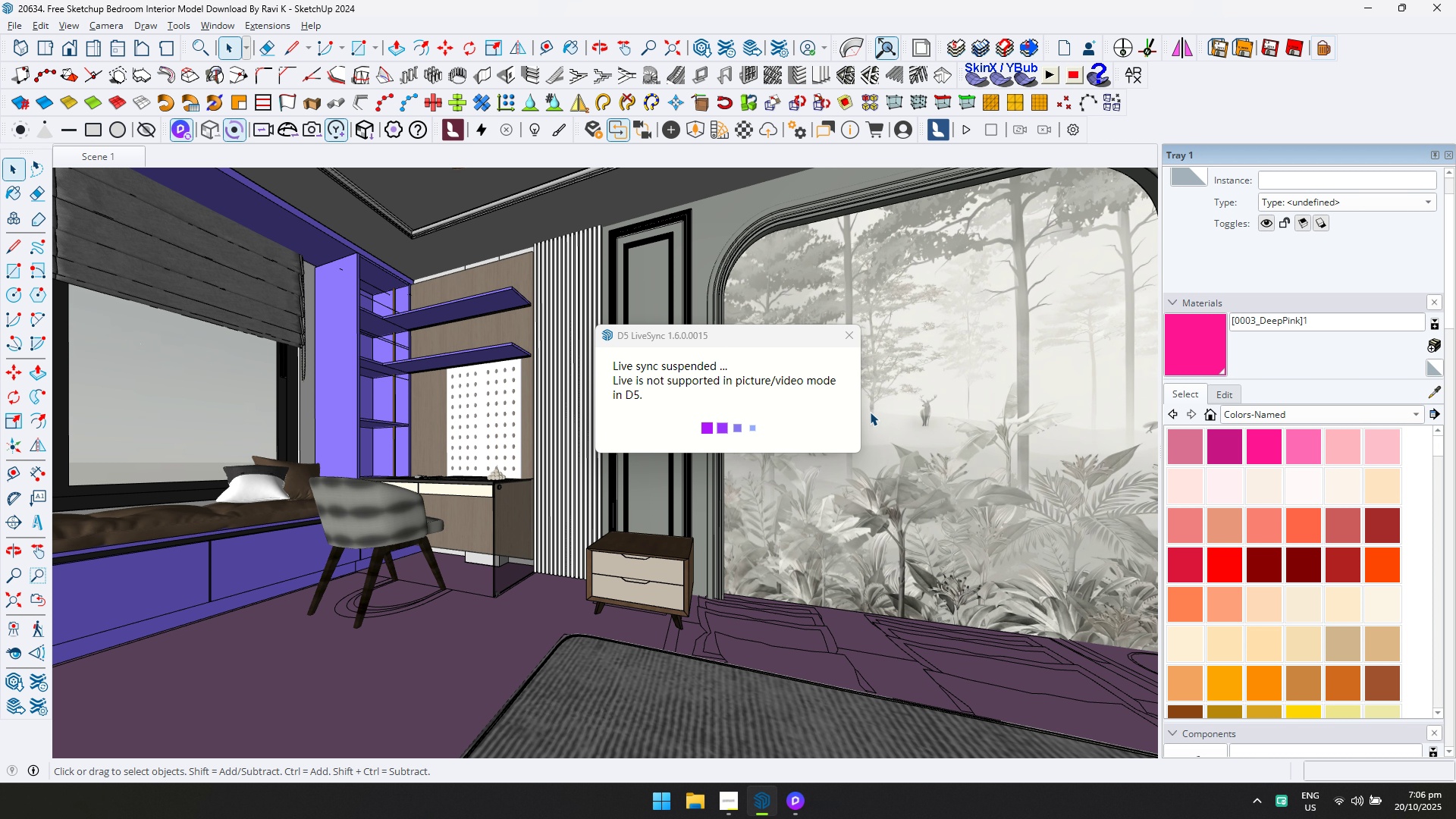 
key(Alt+AltLeft)
 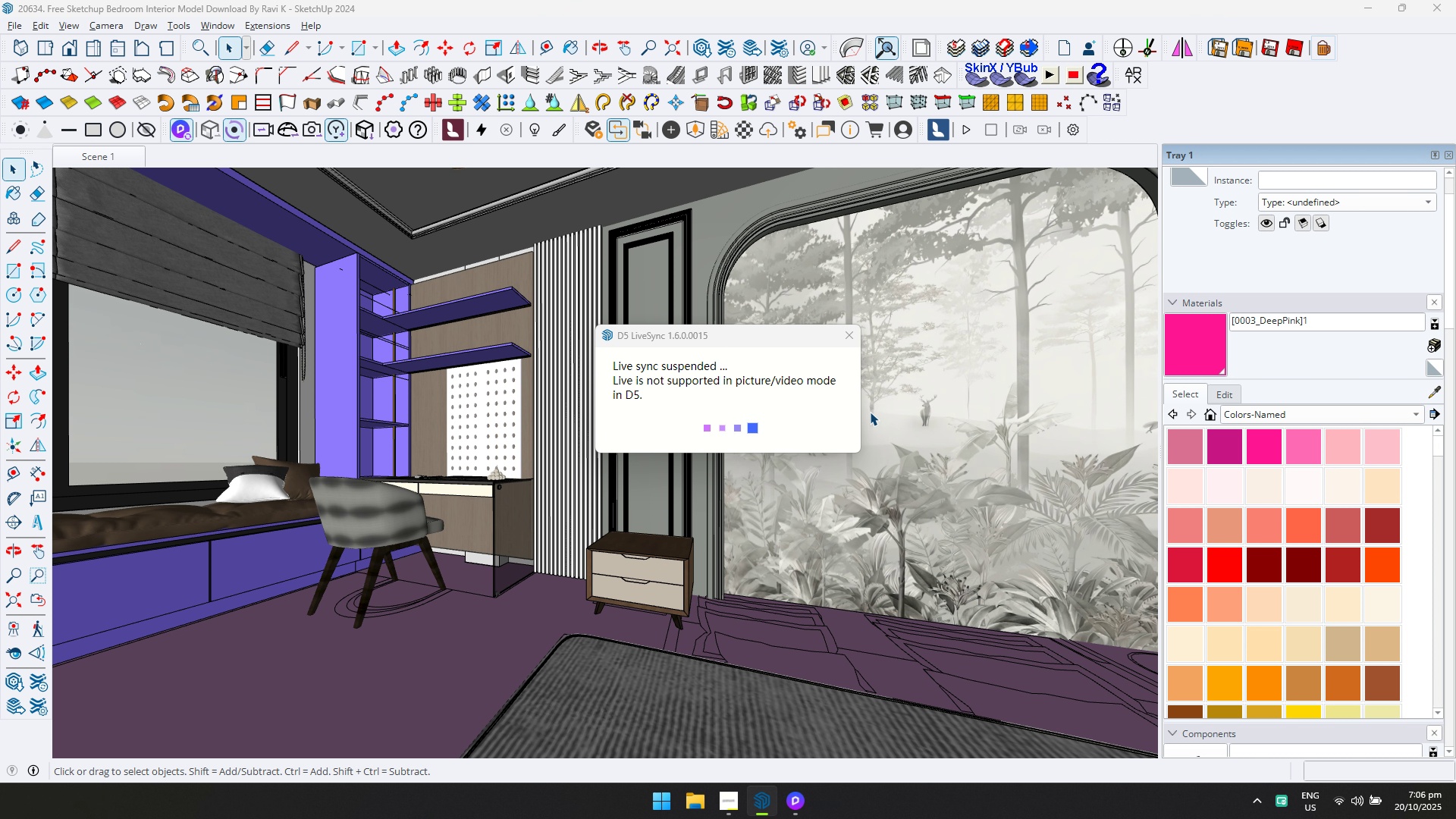 
key(Alt+Tab)
 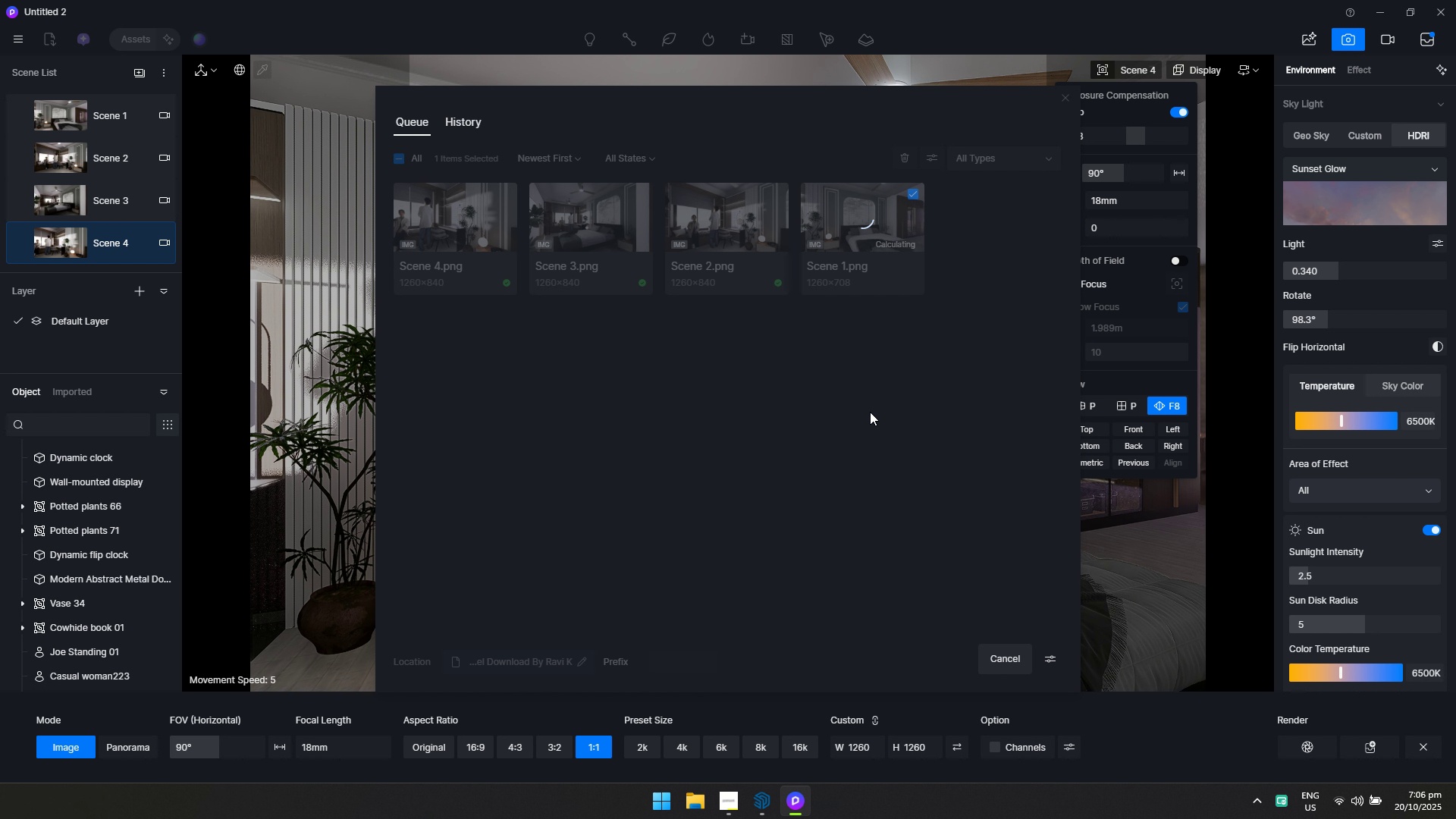 
key(Alt+AltLeft)
 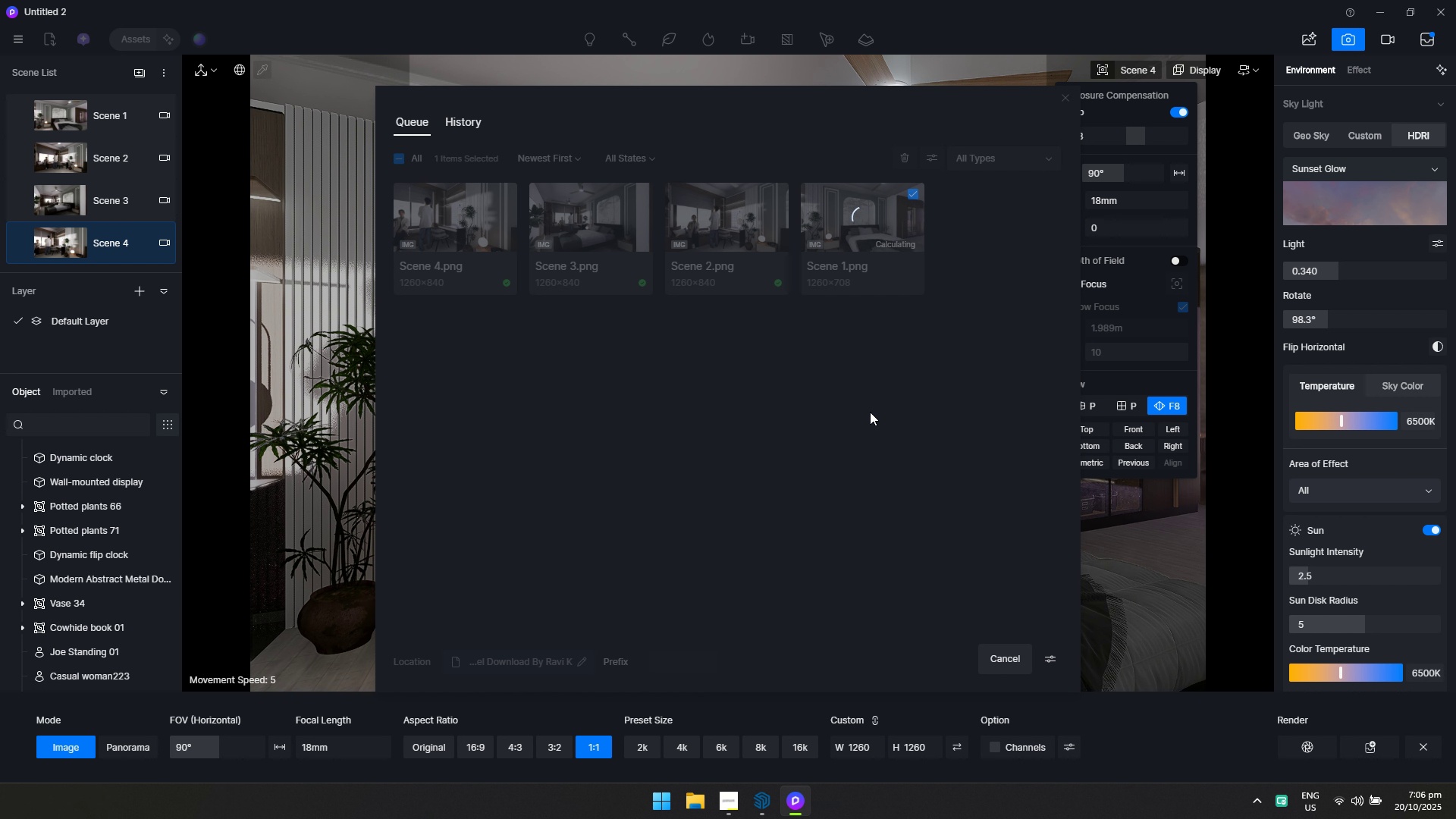 
key(Alt+Tab)
 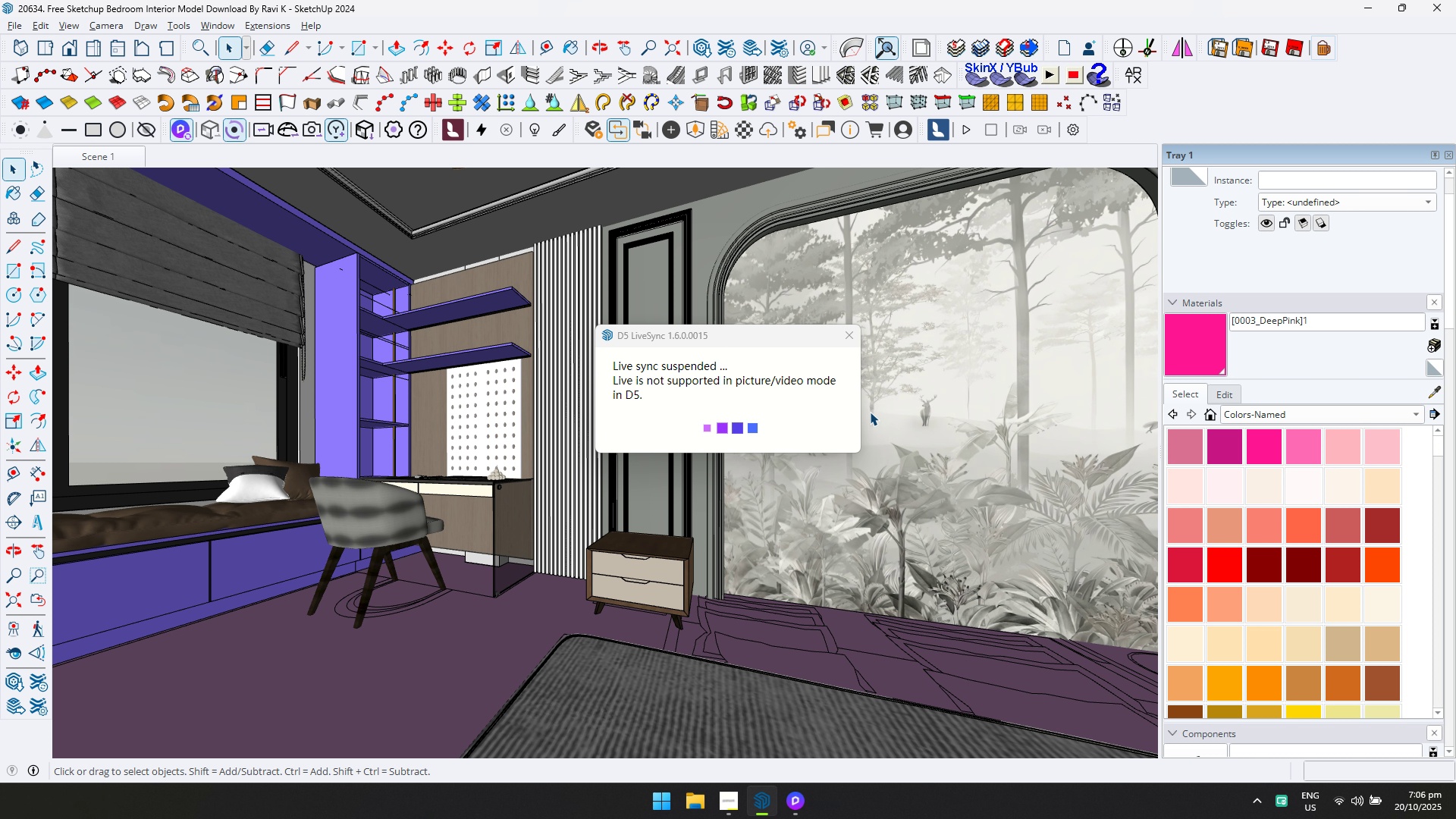 
key(Alt+AltLeft)
 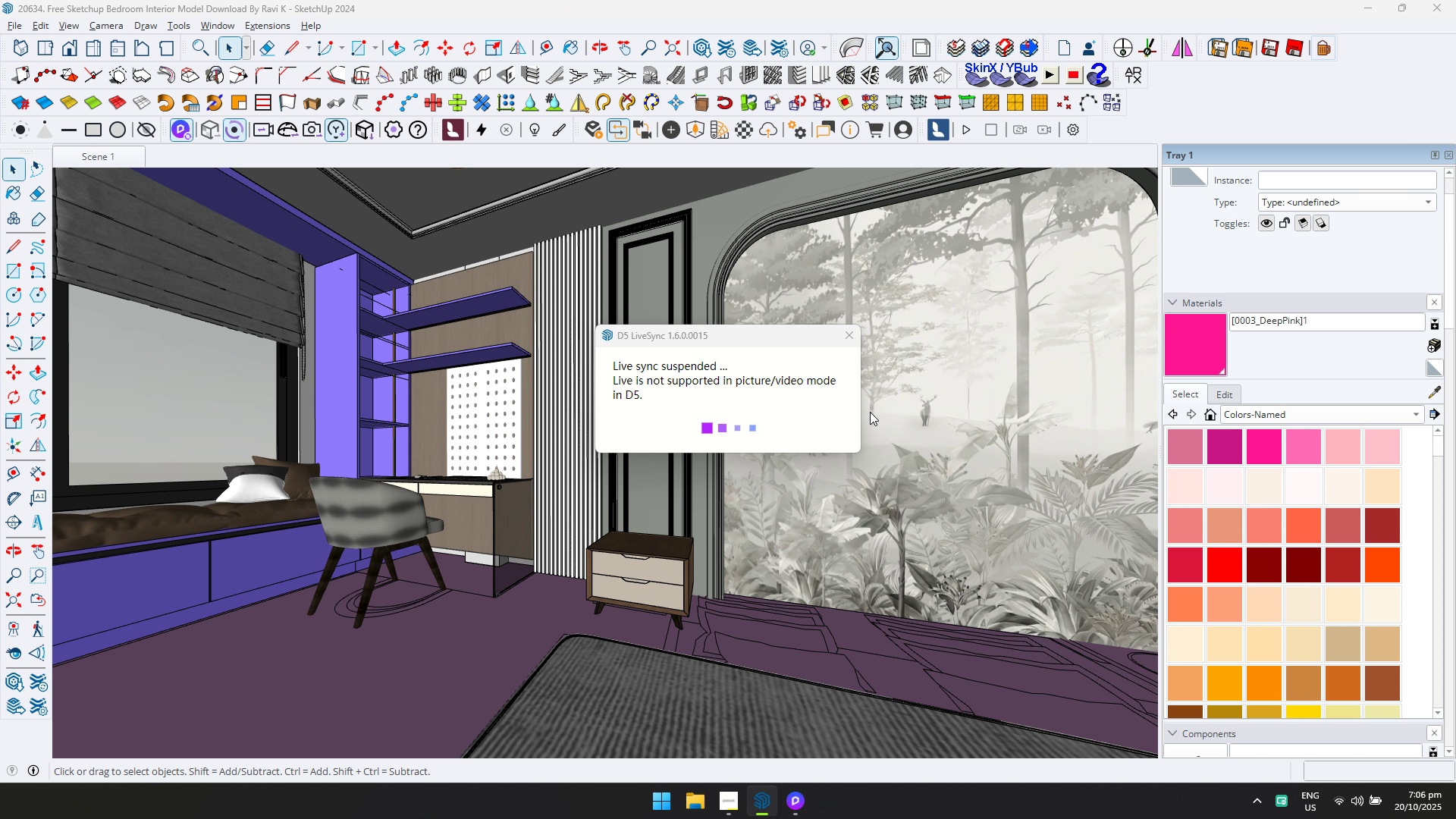 
key(Alt+Tab)
 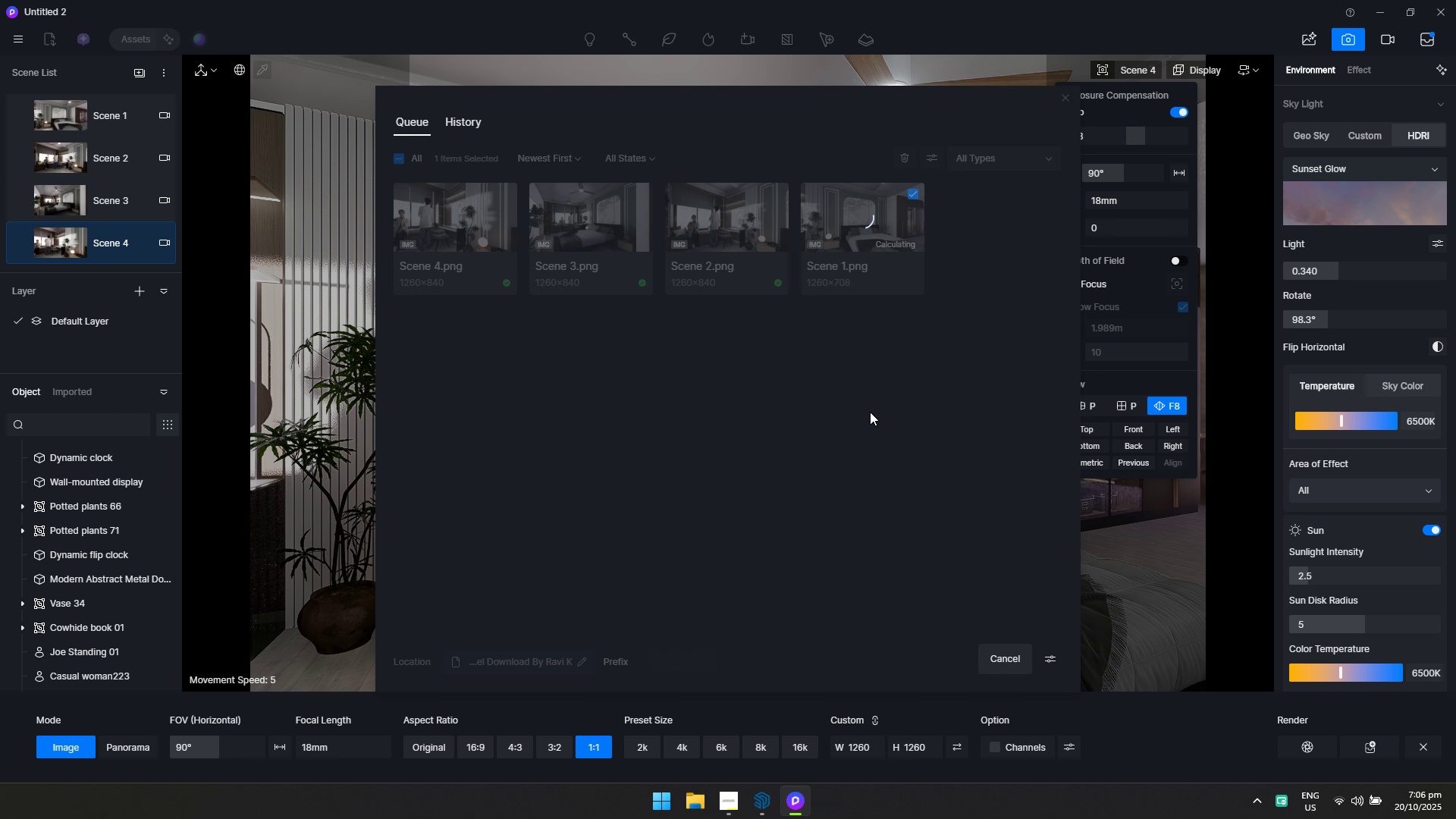 
key(Alt+AltLeft)
 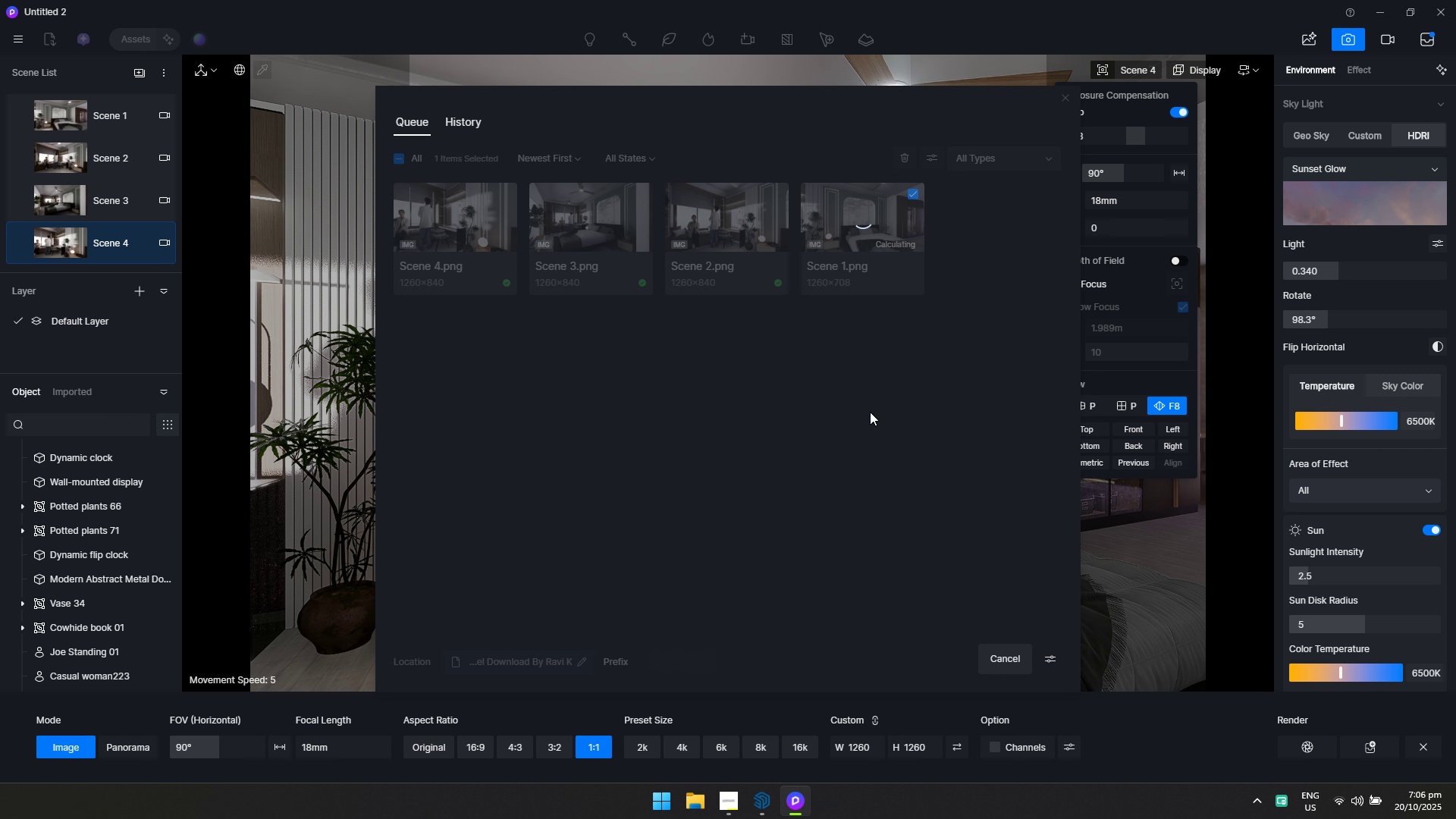 
key(Alt+Tab)
 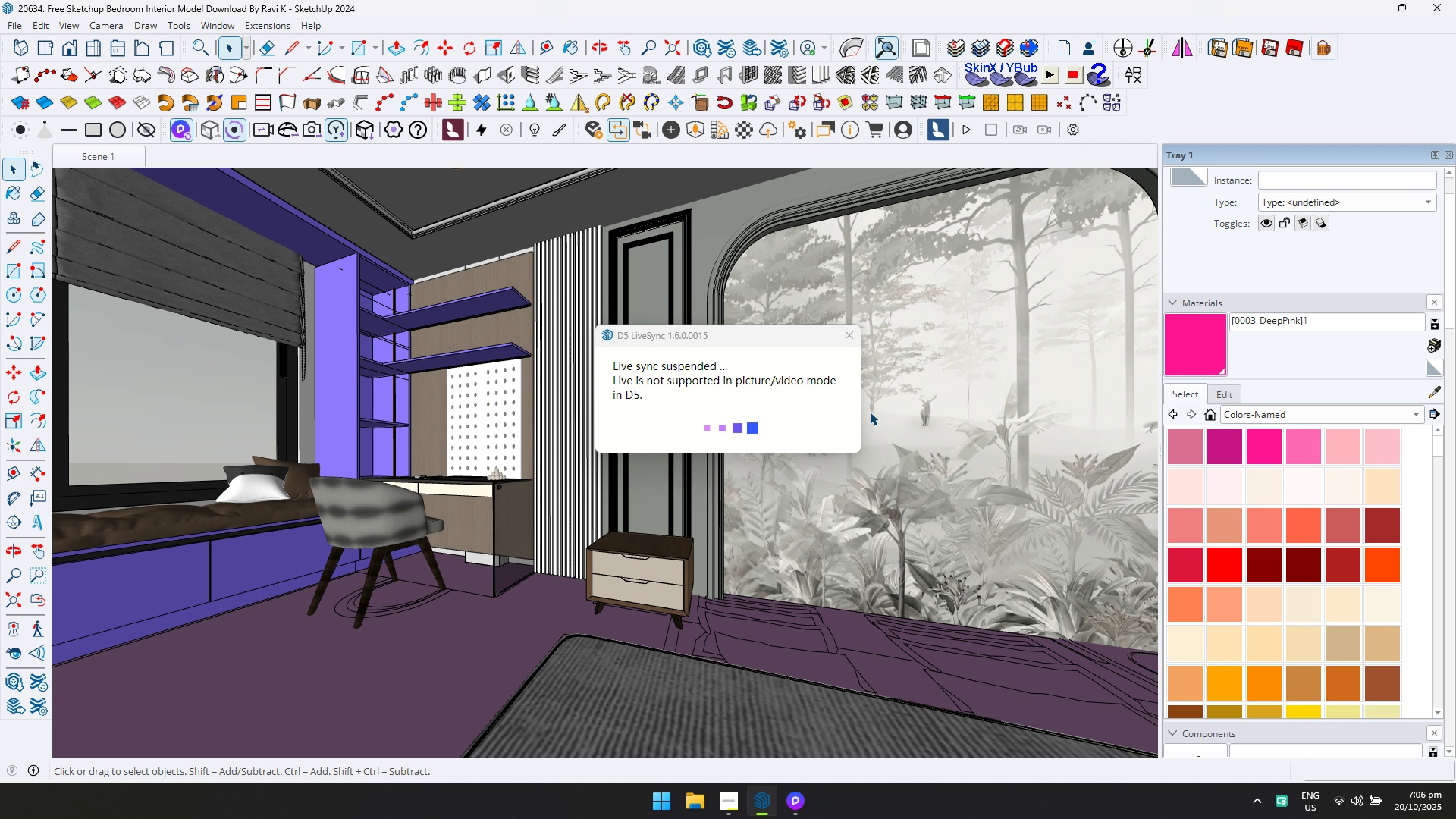 
key(Alt+AltLeft)
 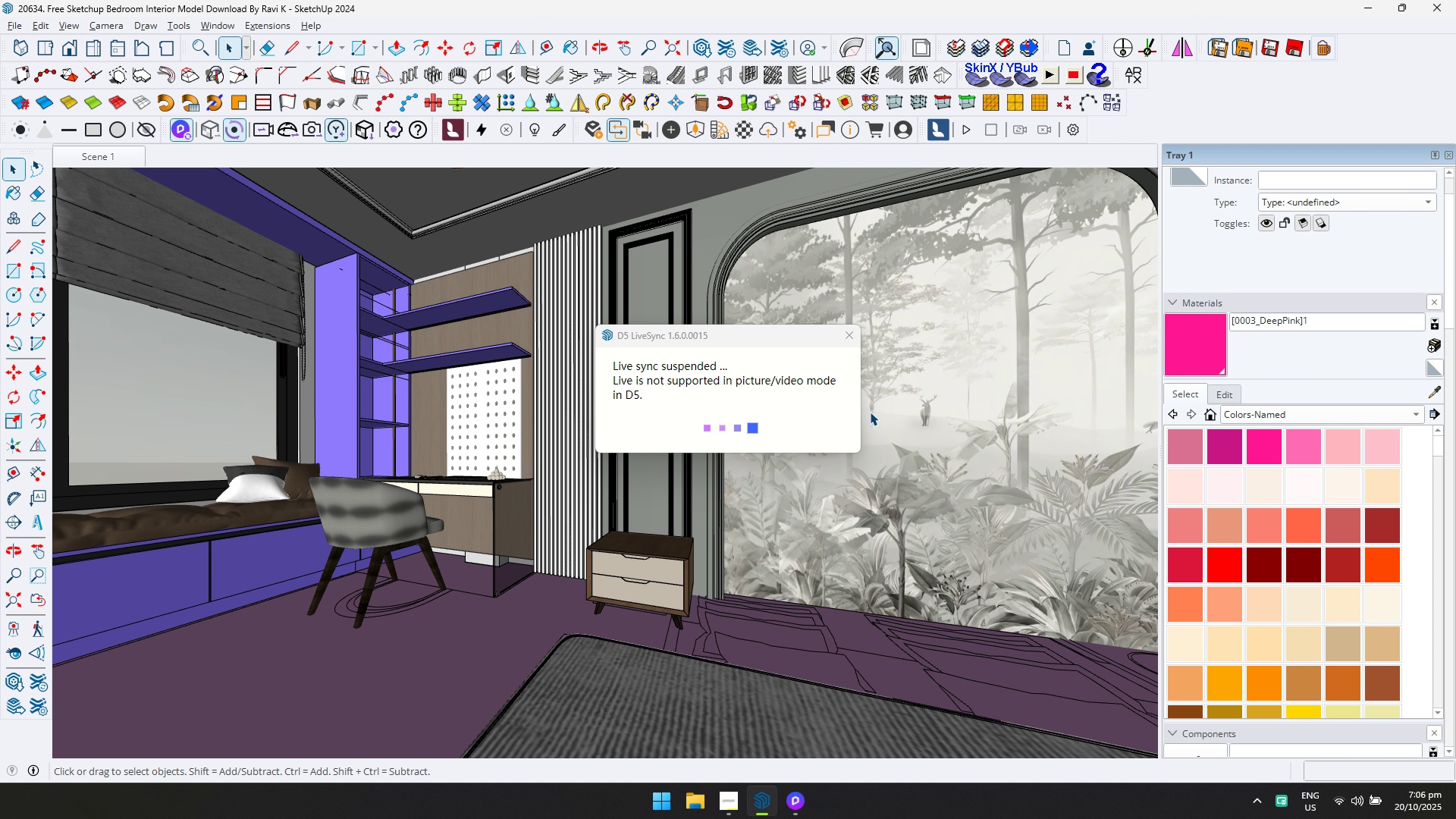 
key(Alt+Tab)
 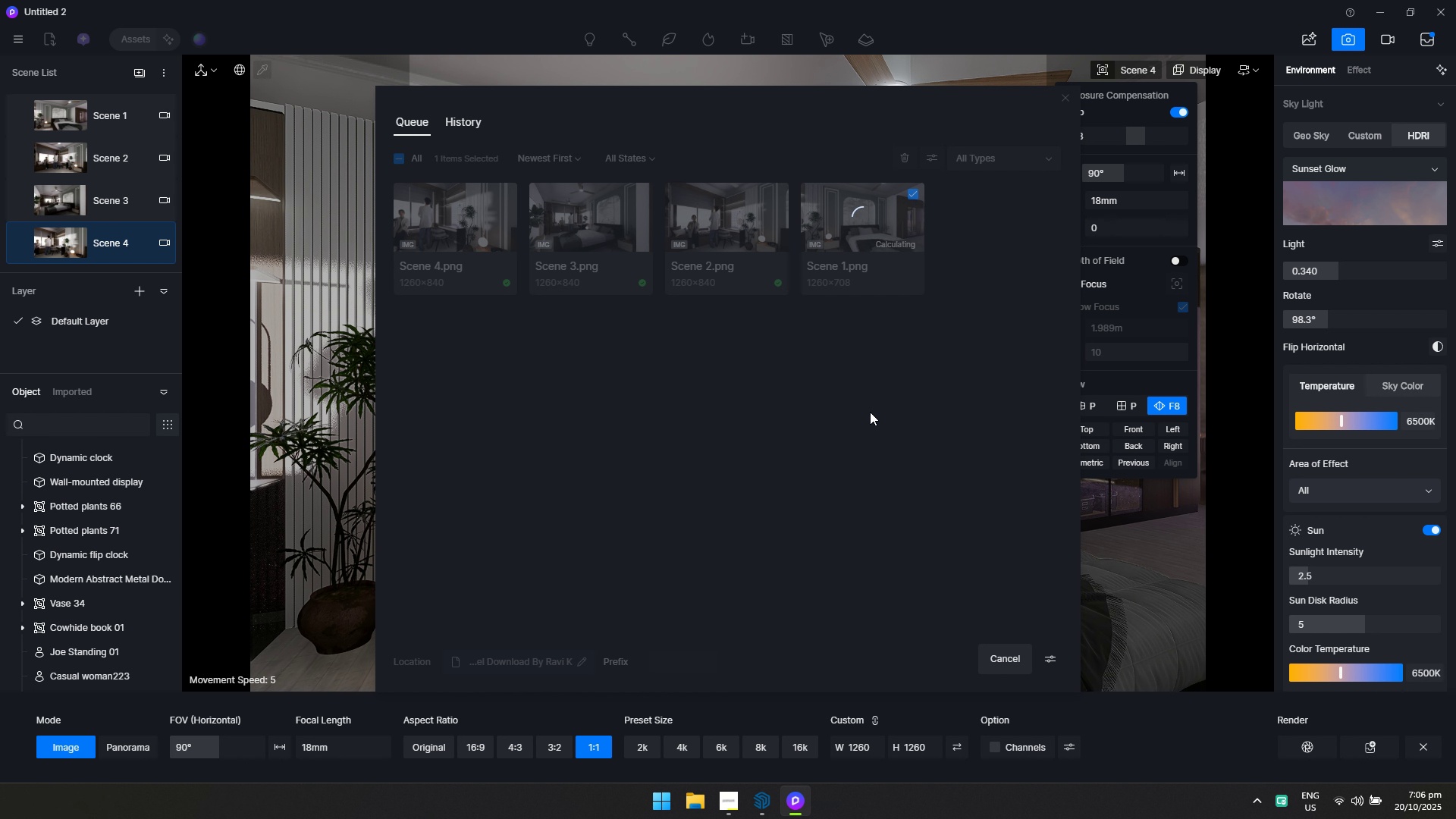 
key(Alt+AltLeft)
 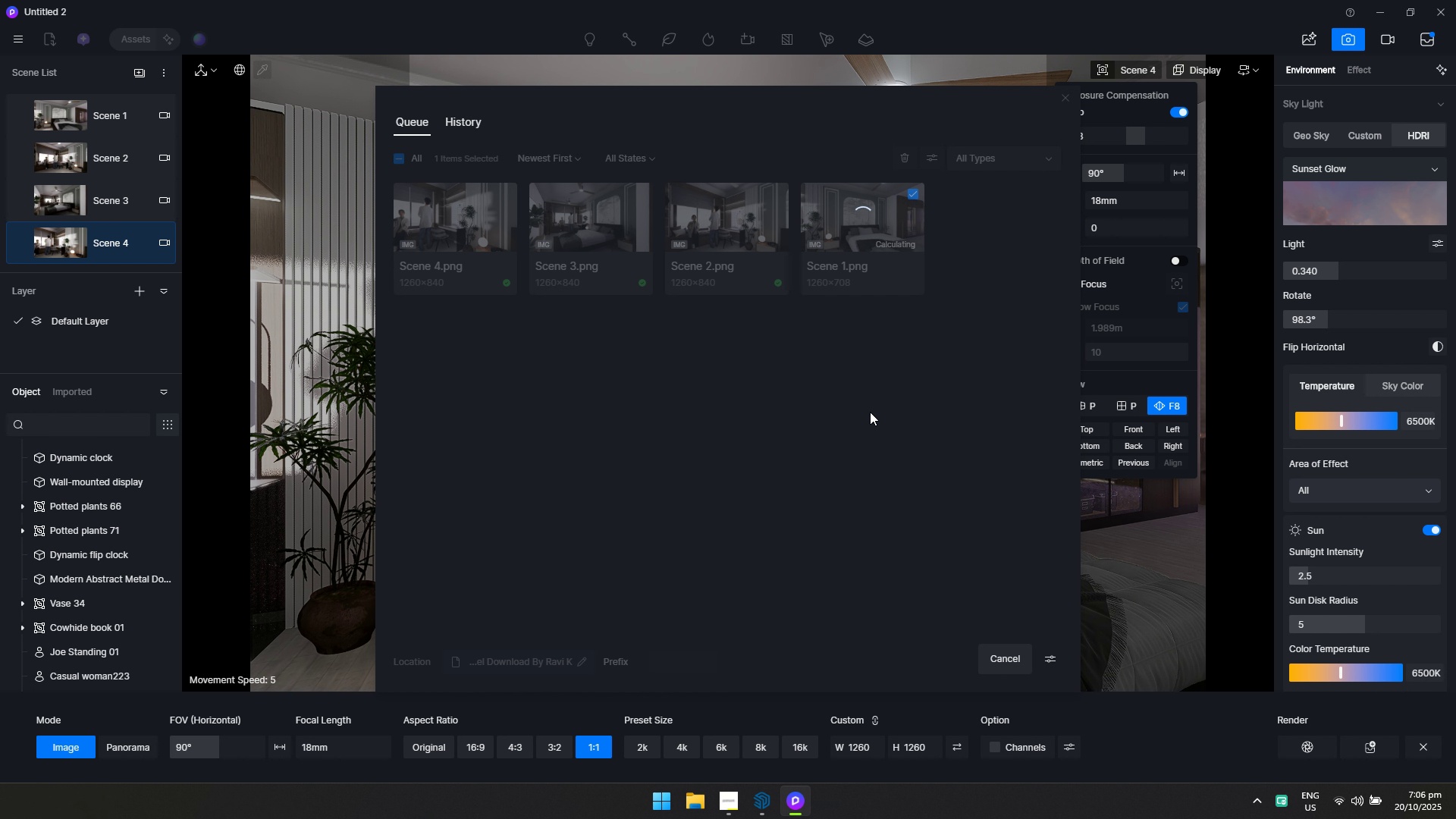 
key(Alt+Tab)
 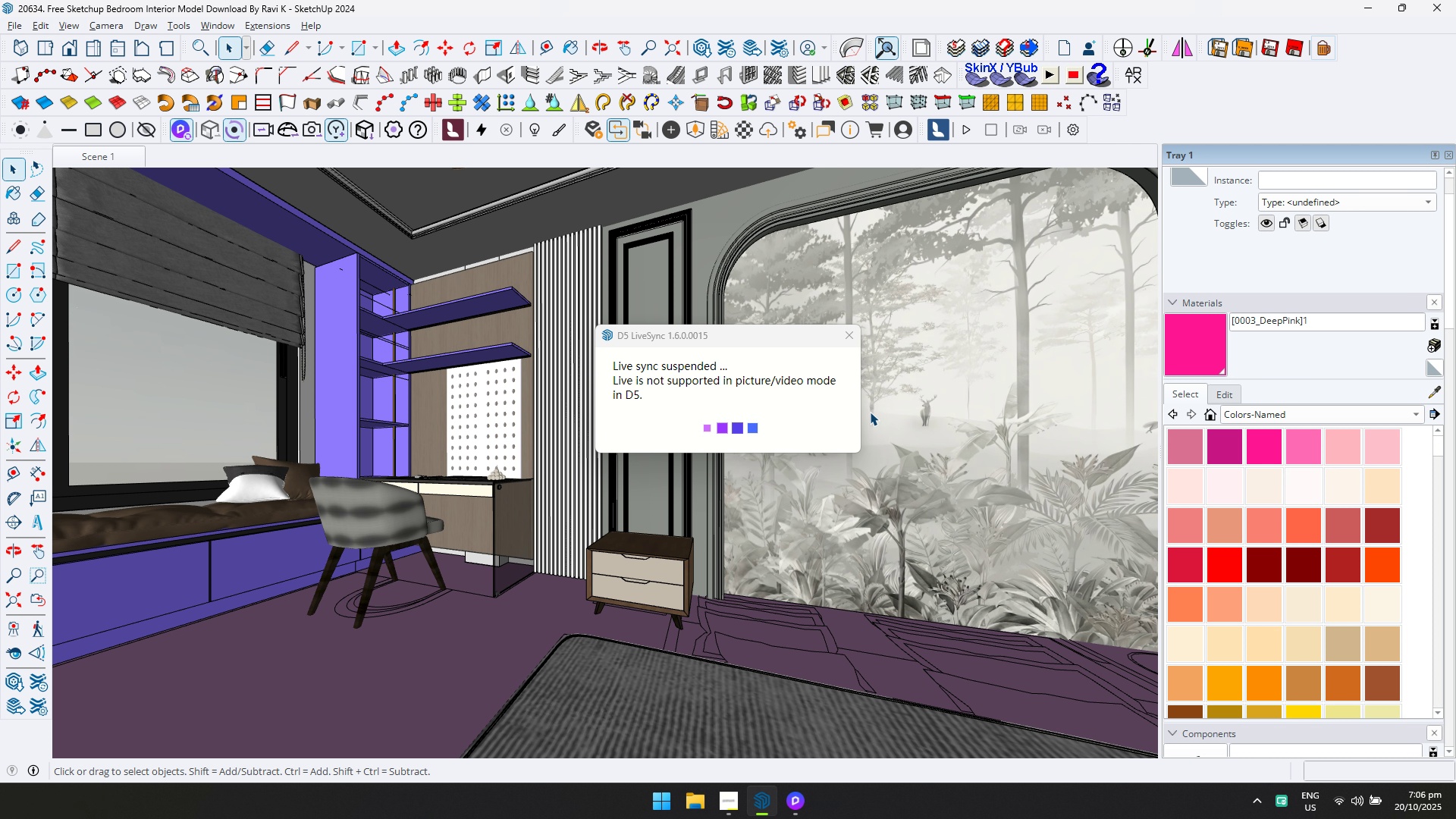 
key(Alt+AltLeft)
 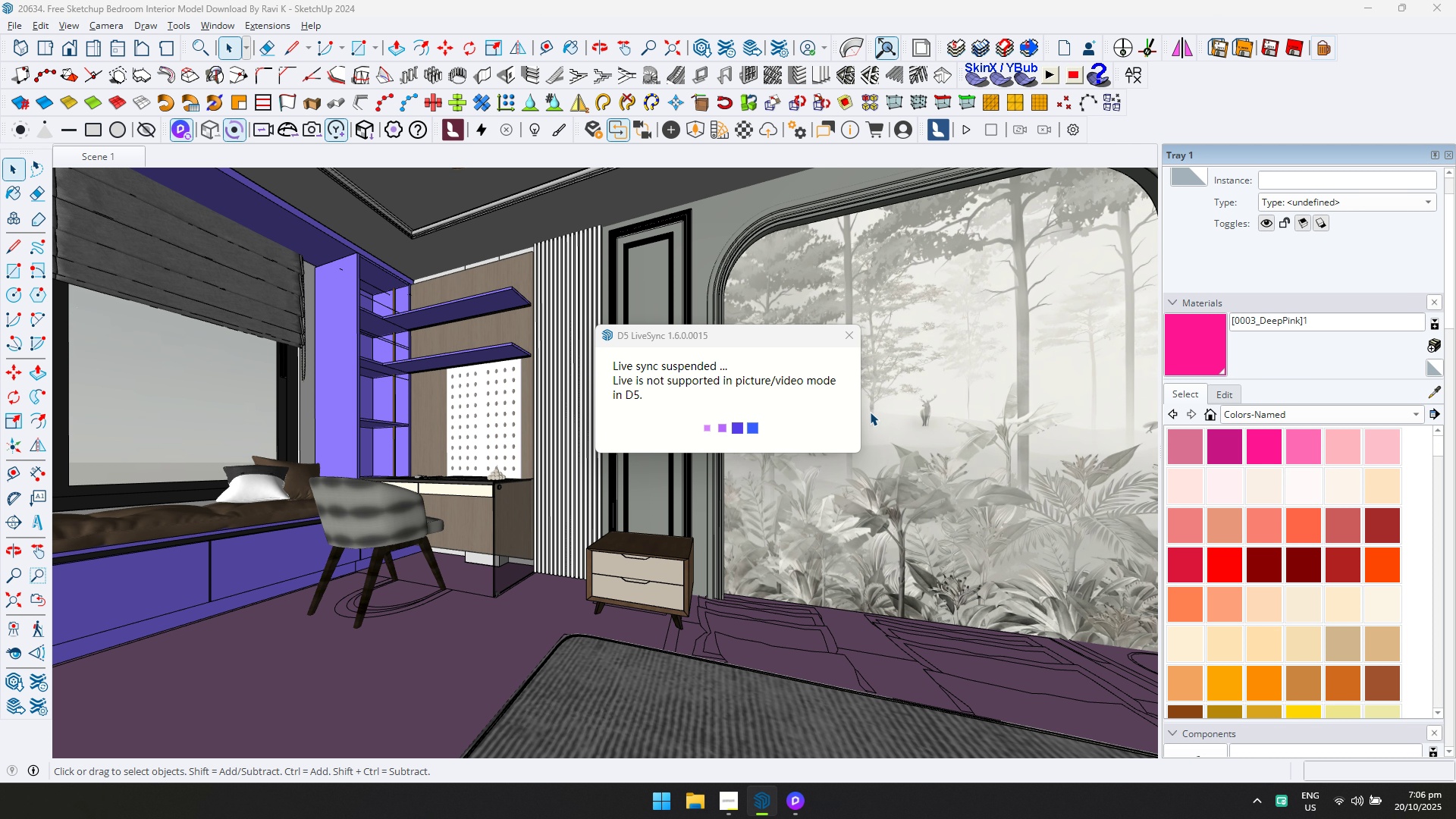 
key(Alt+Tab)
 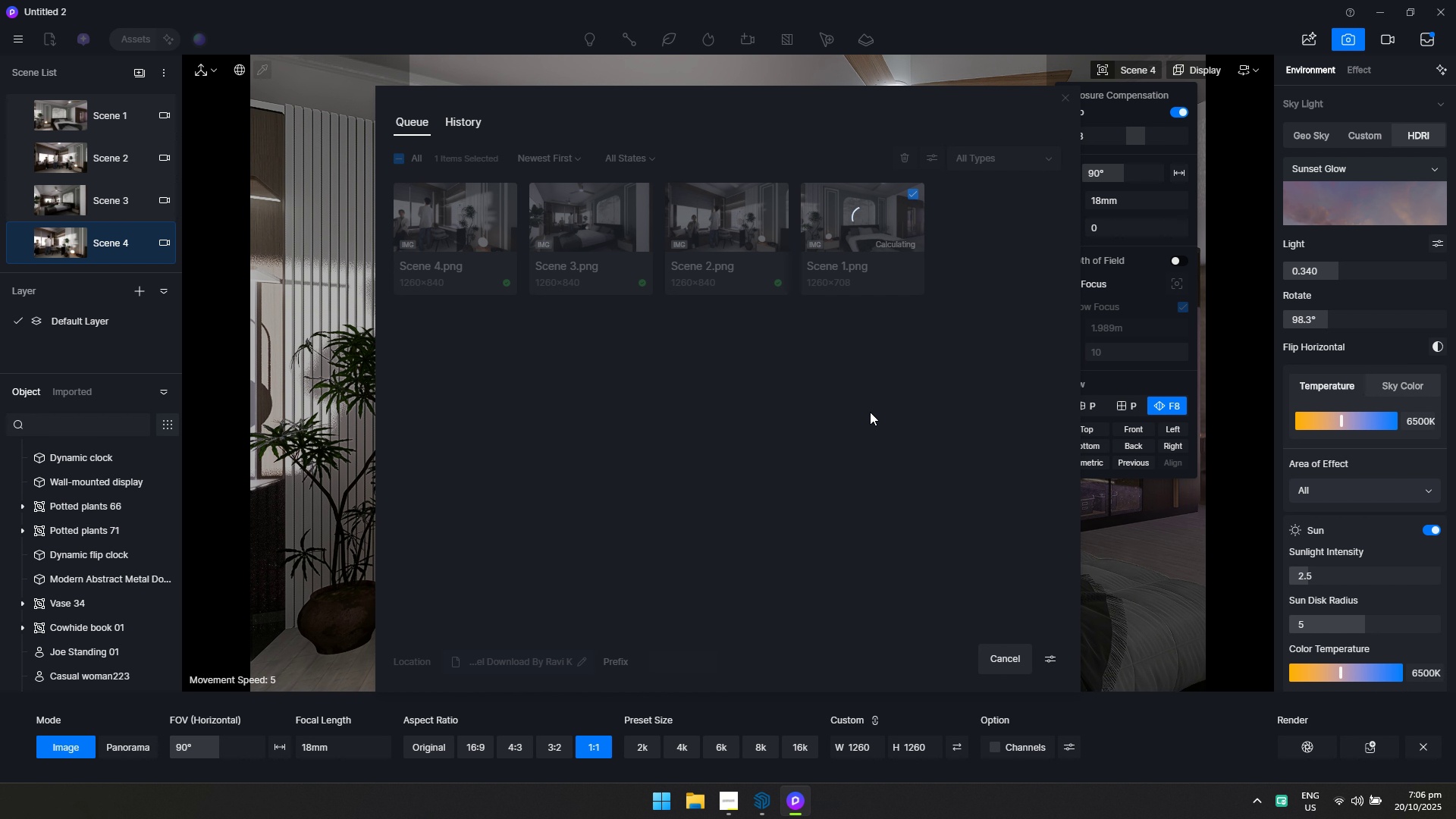 
key(Alt+AltLeft)
 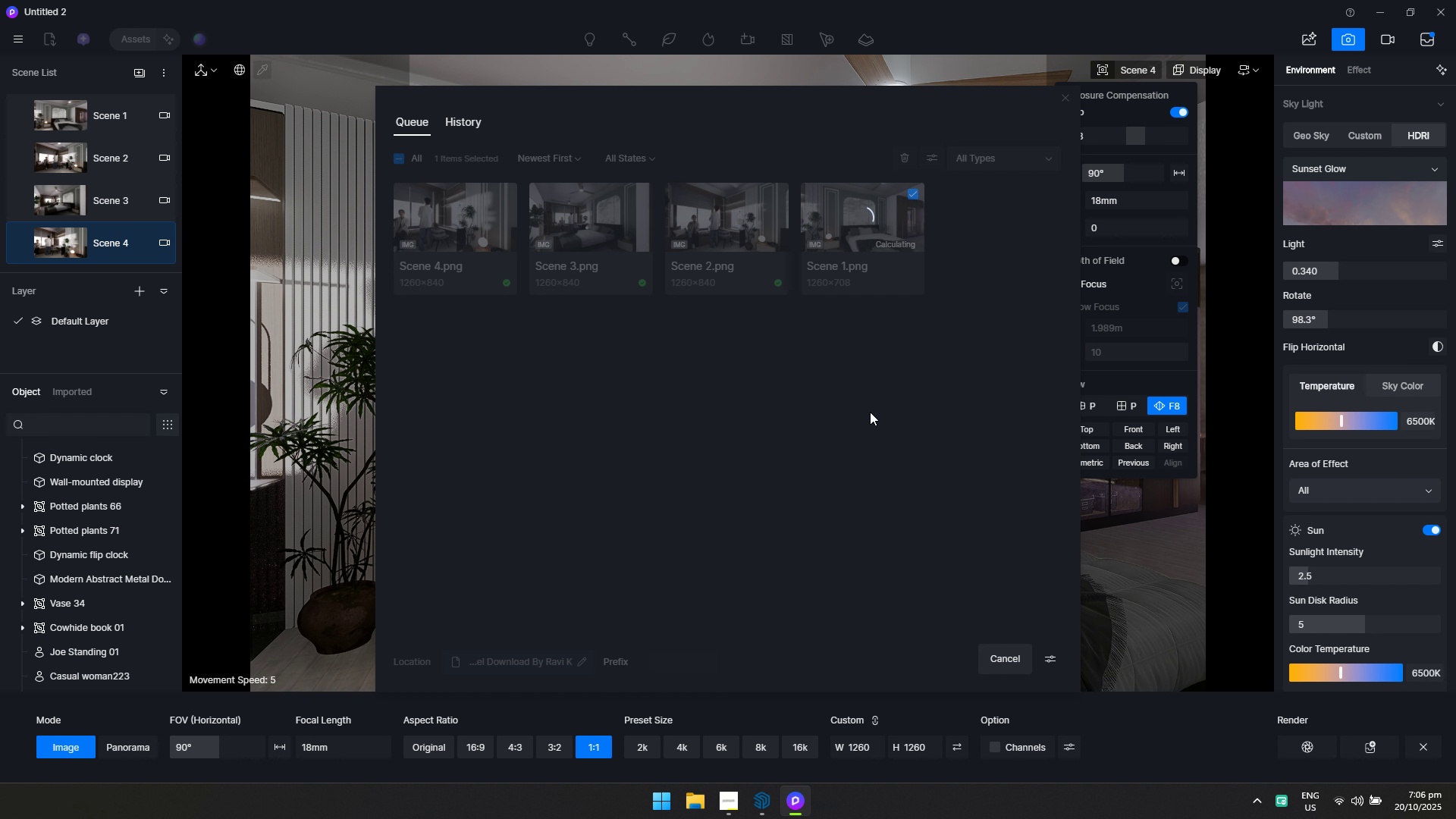 
key(Alt+Tab)
 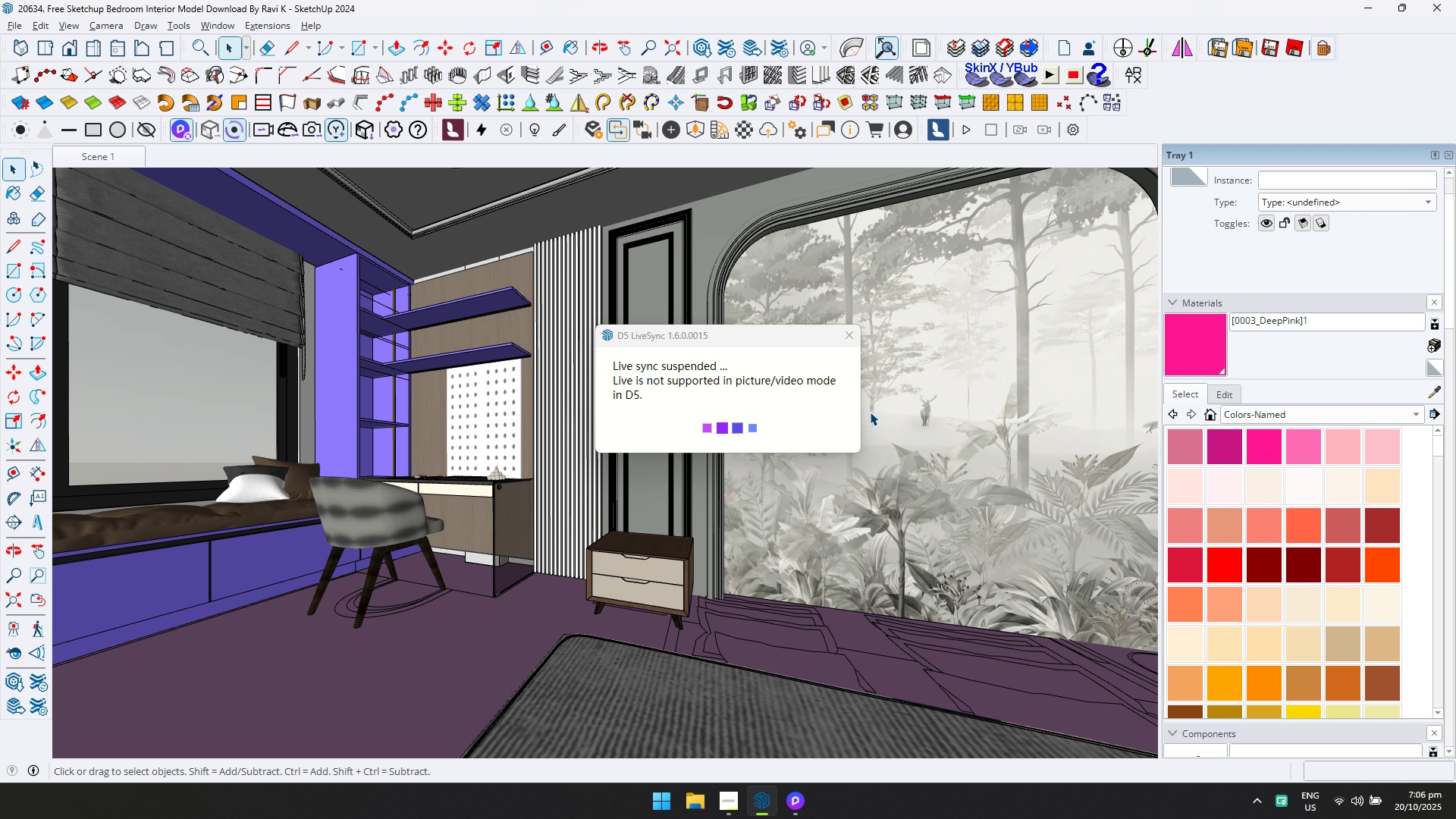 
key(Alt+AltLeft)
 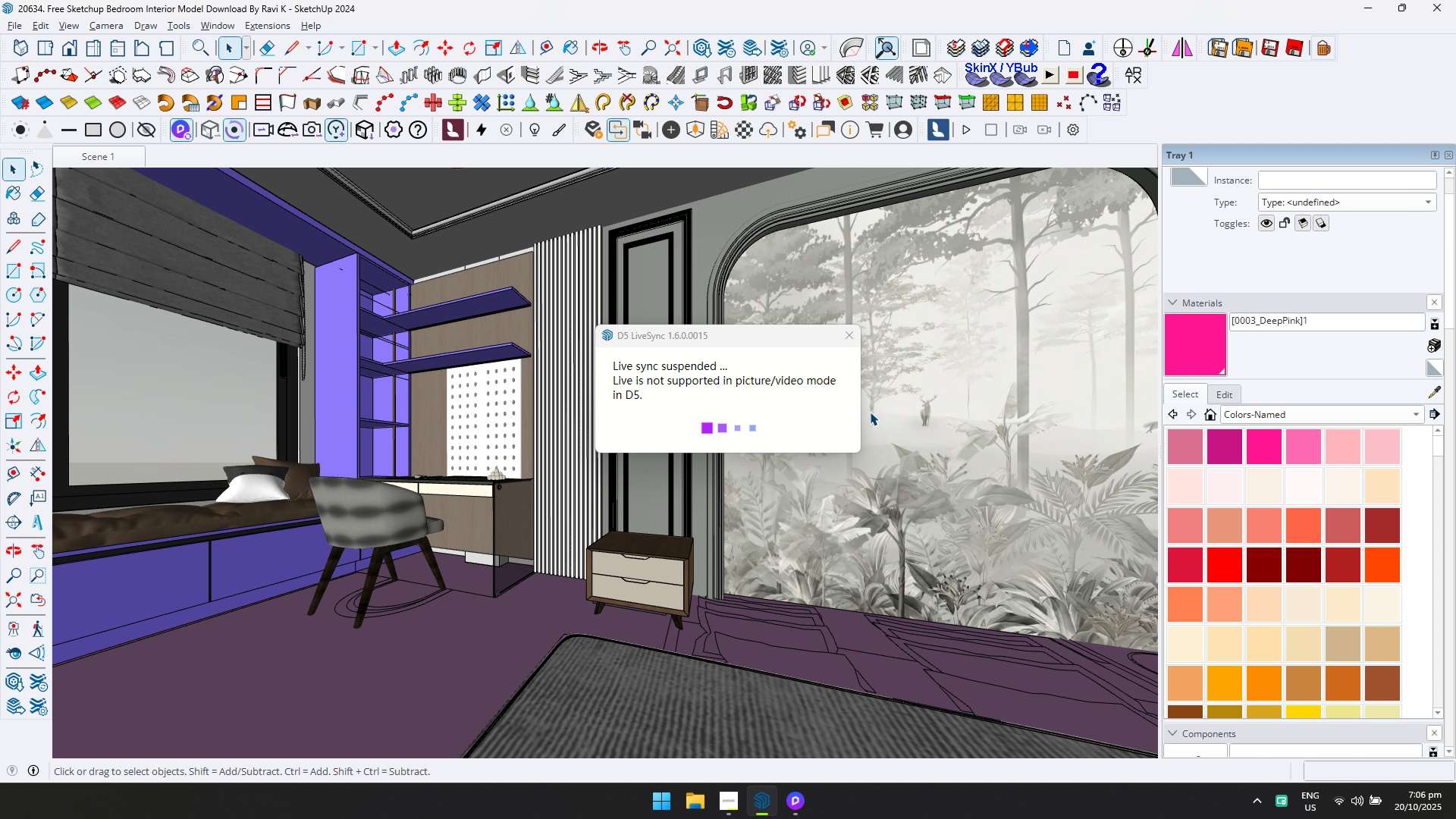 
key(Alt+Tab)
 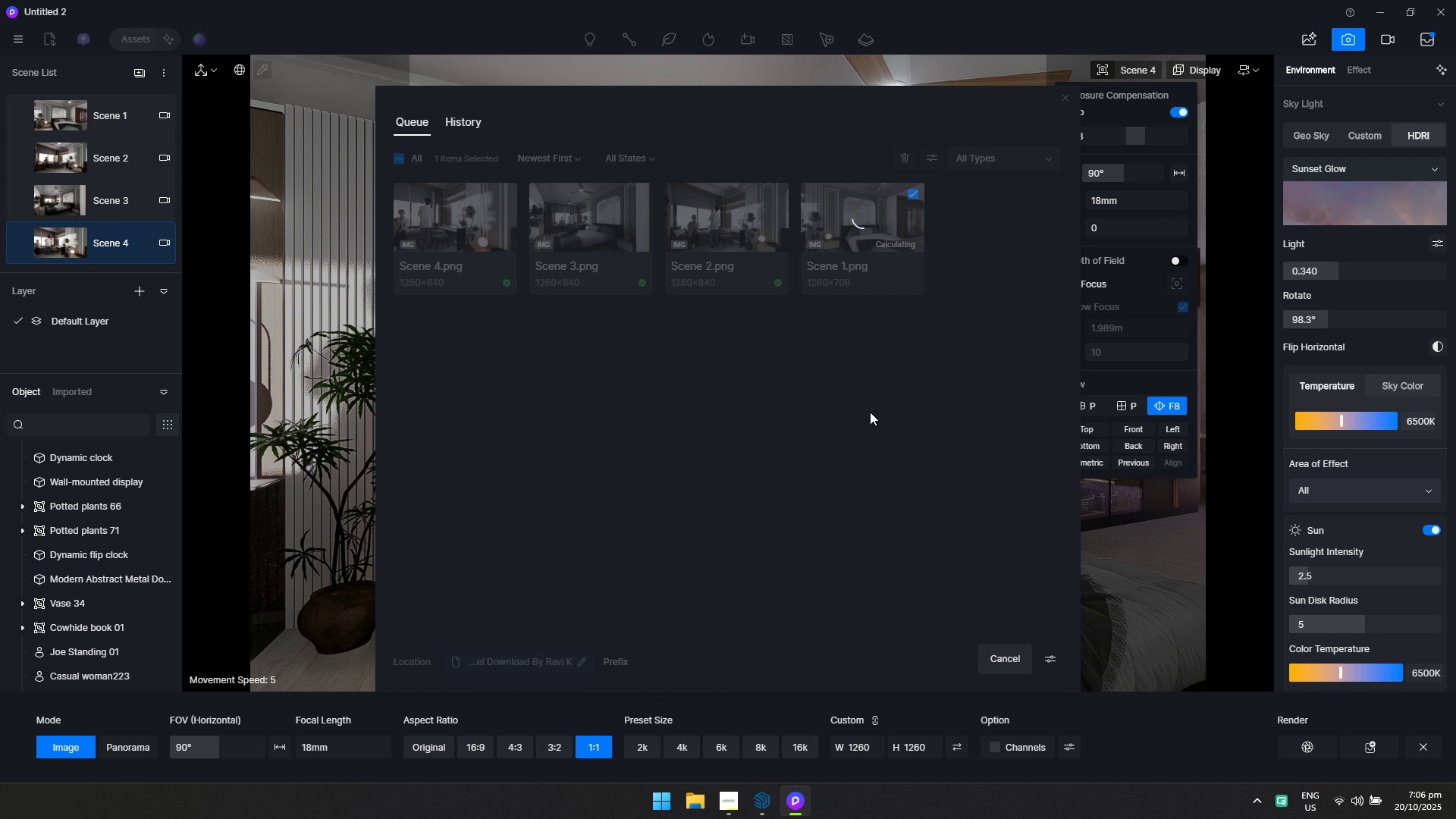 
key(Alt+AltLeft)
 